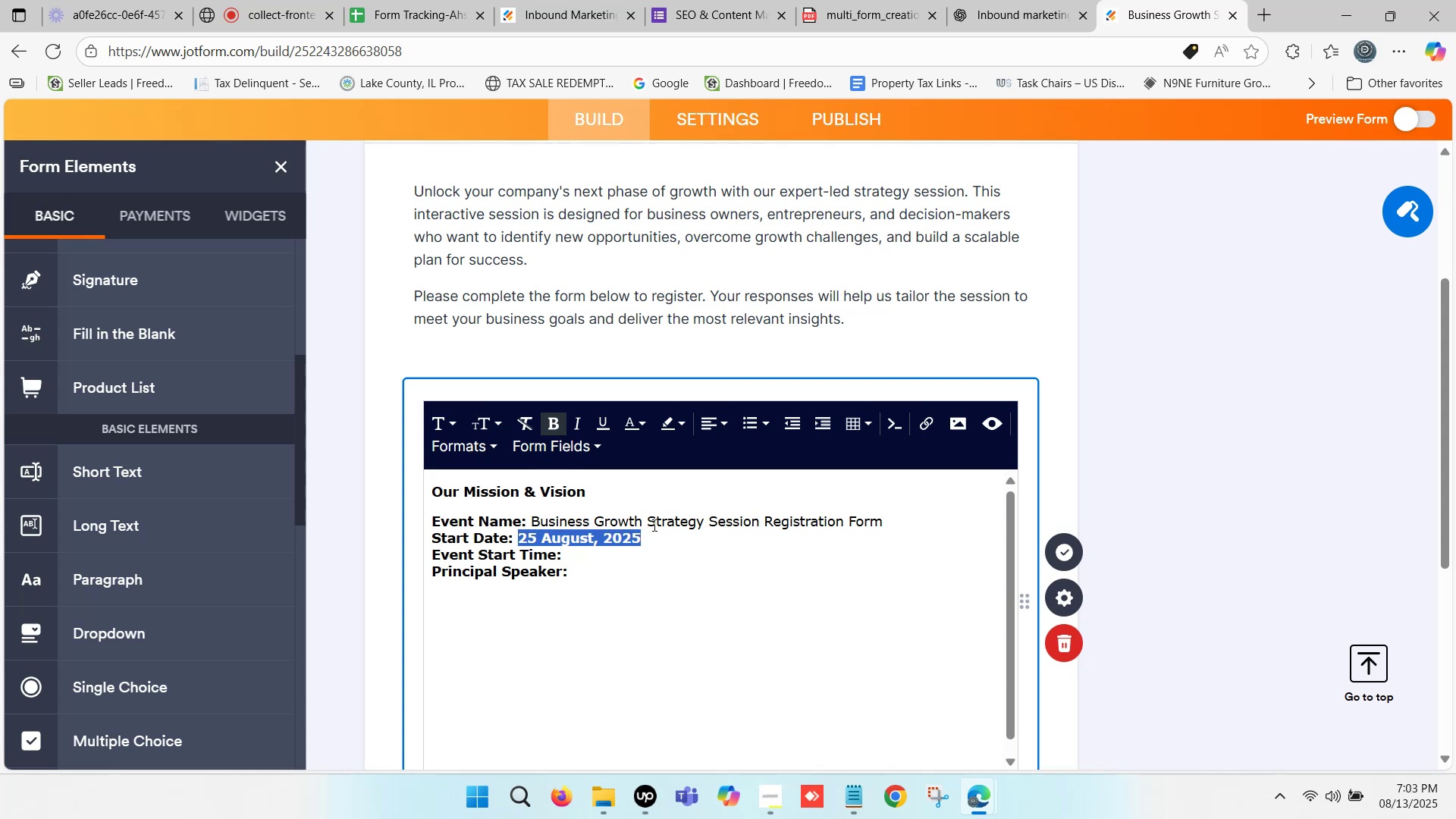 
key(Control+B)
 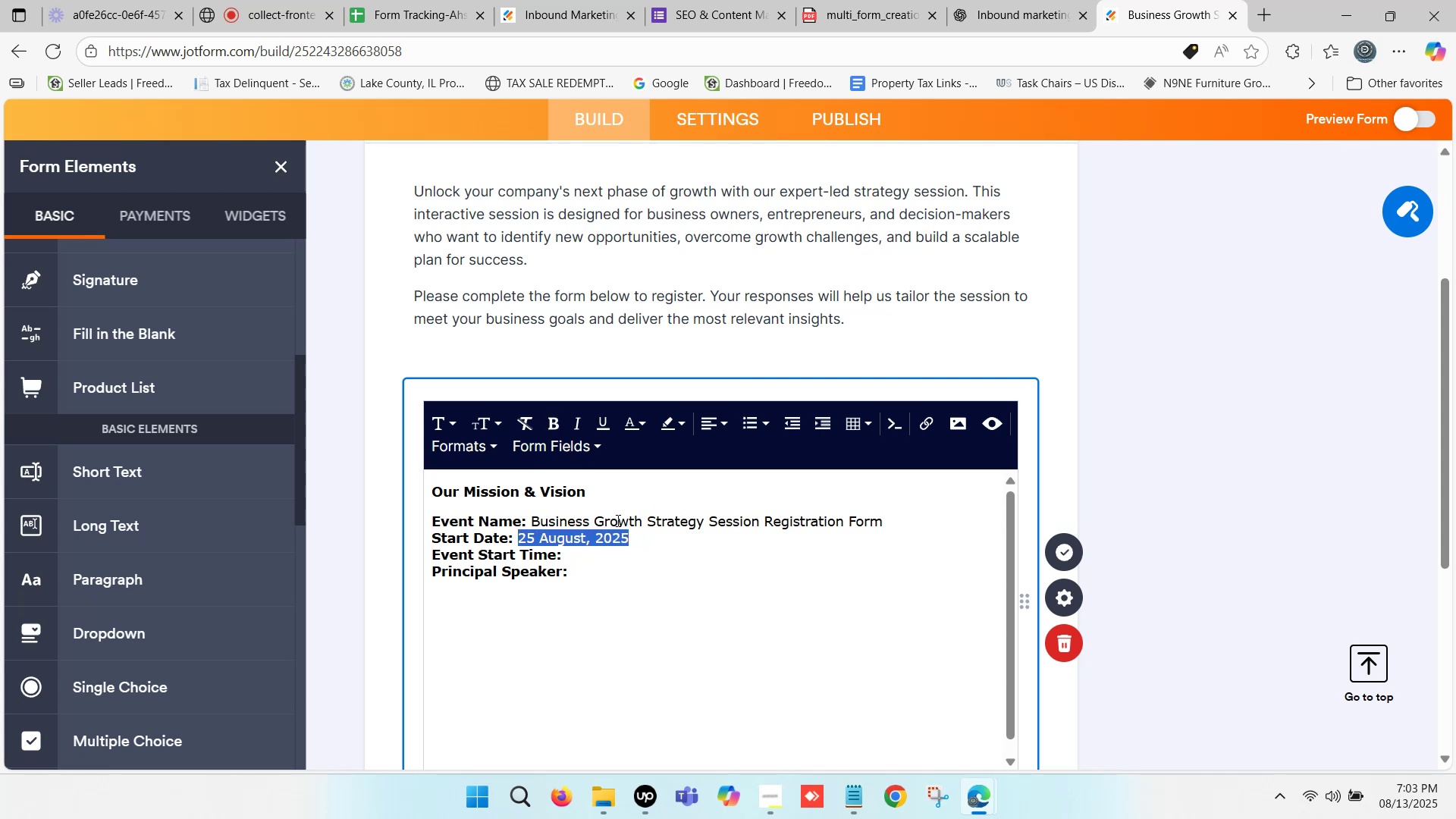 
scroll: coordinate [594, 518], scroll_direction: down, amount: 1.0
 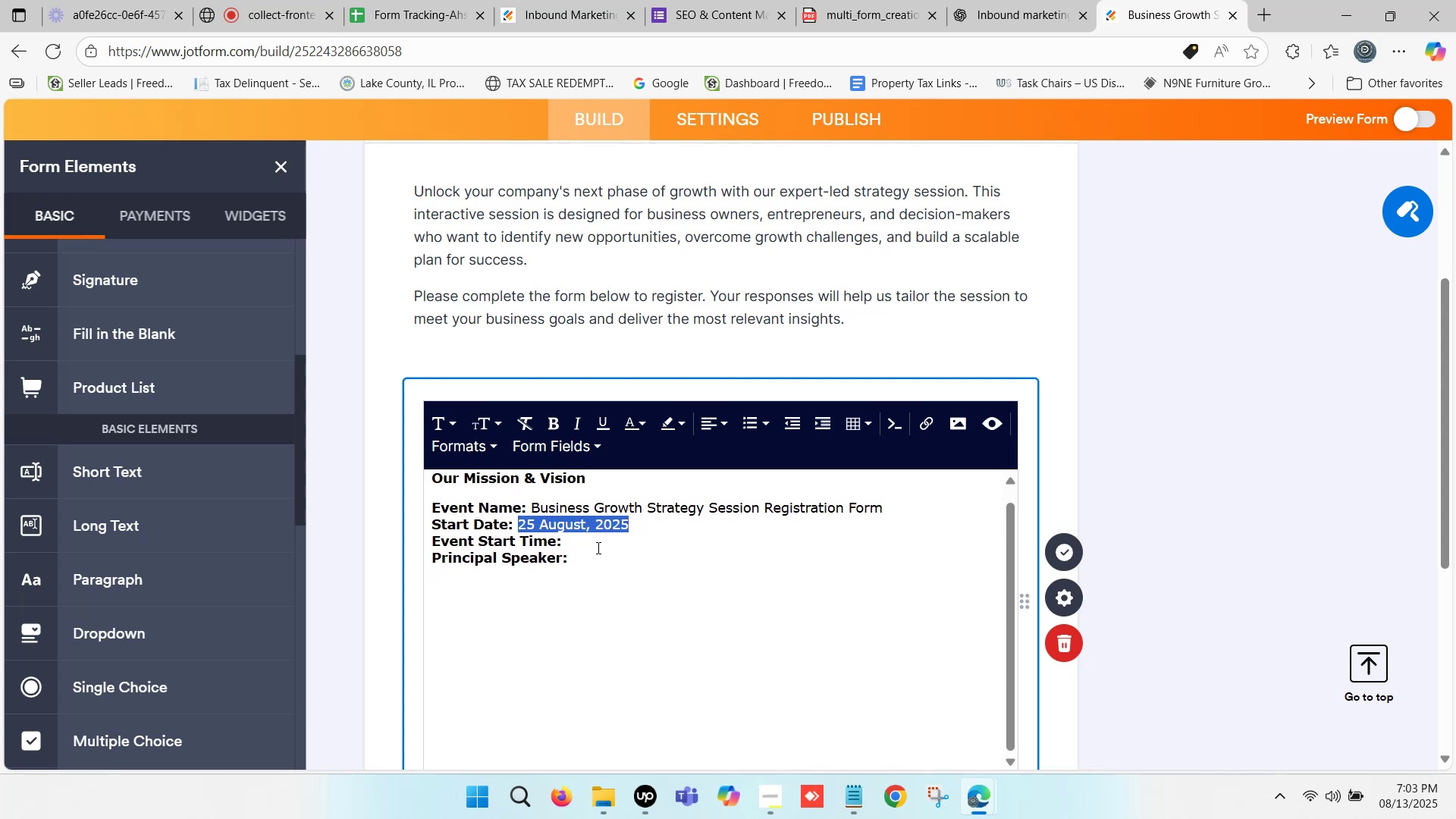 
left_click([597, 542])
 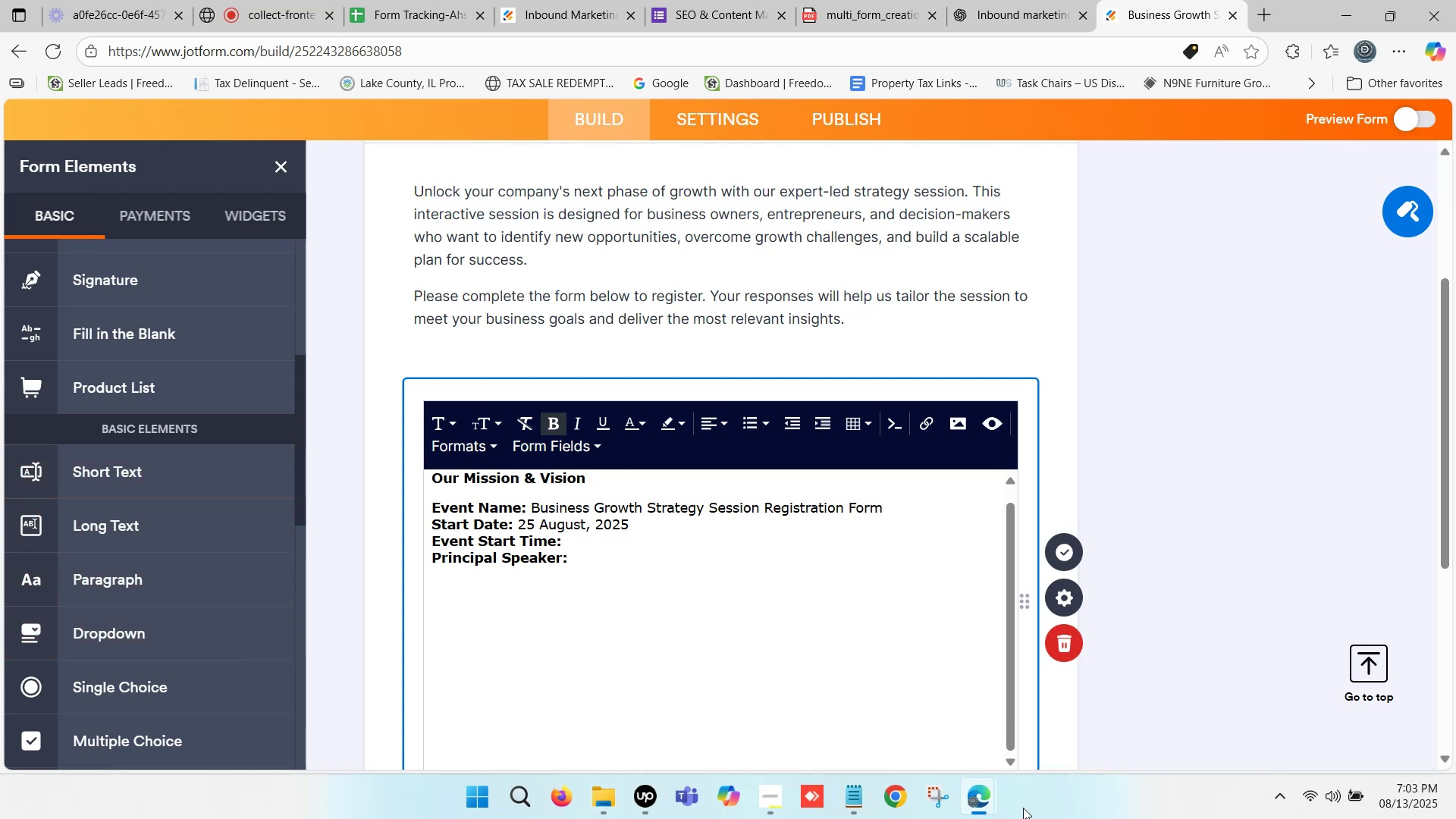 
wait(12.56)
 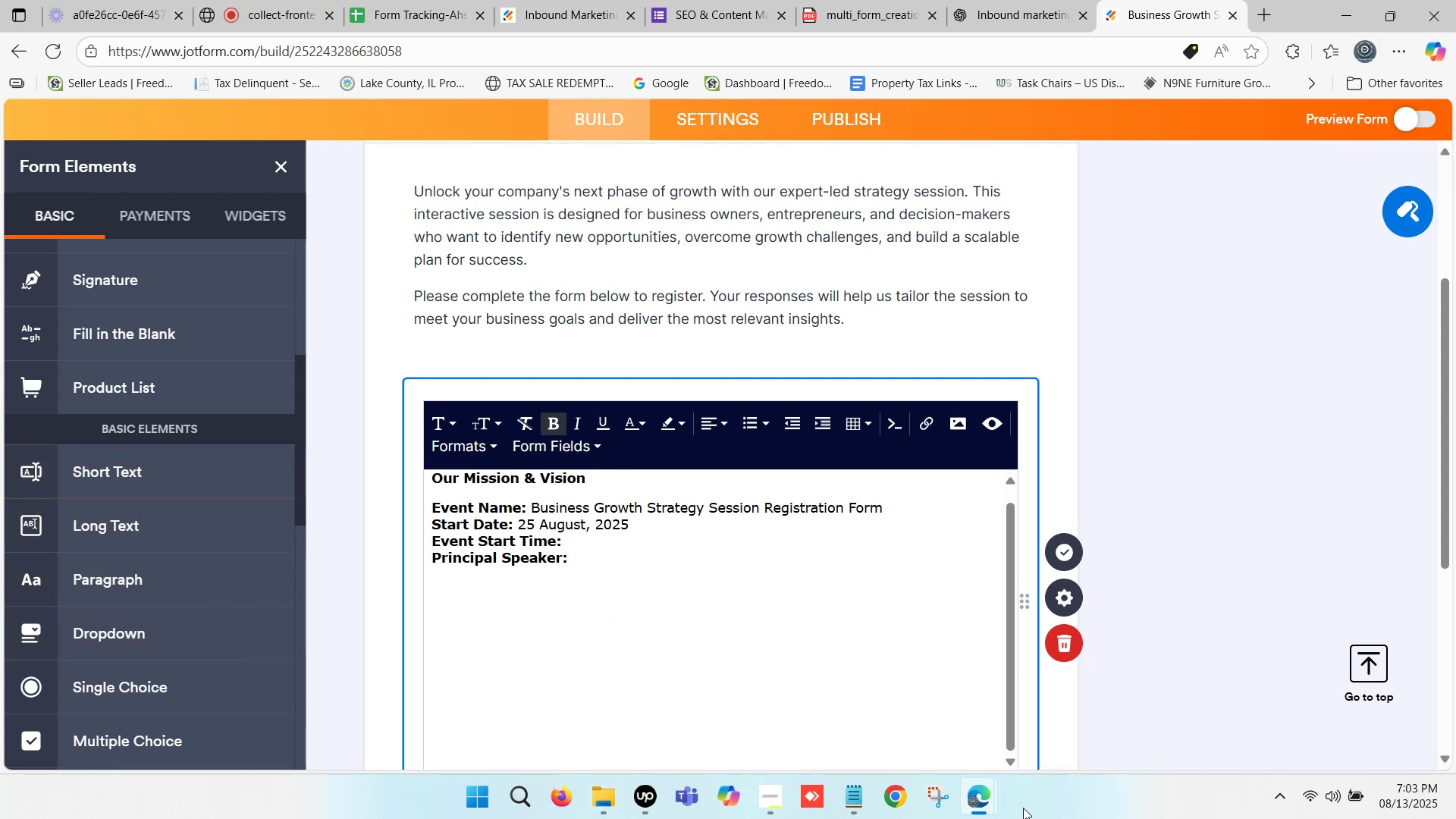 
type(12:00 p)
 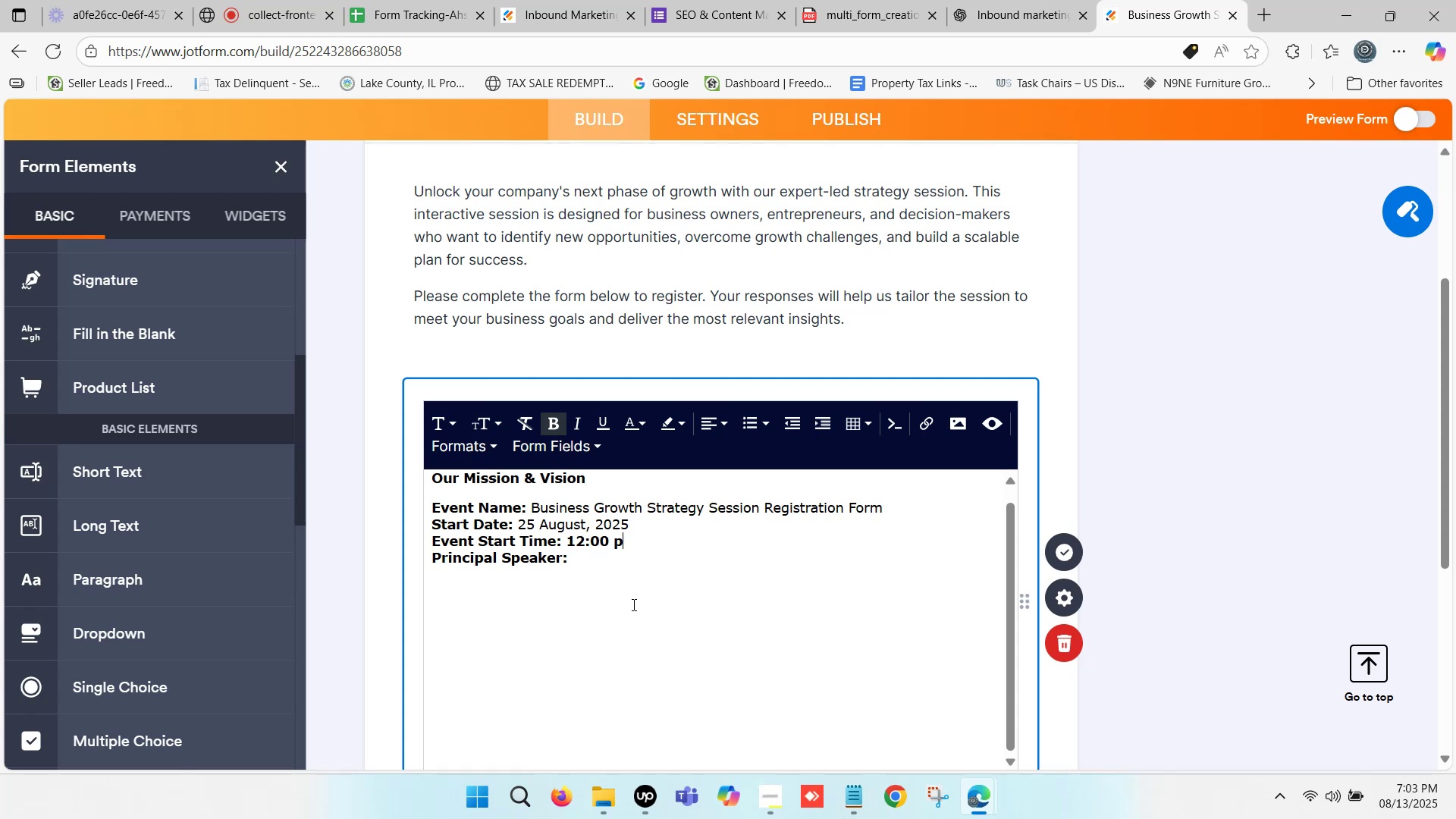 
wait(9.42)
 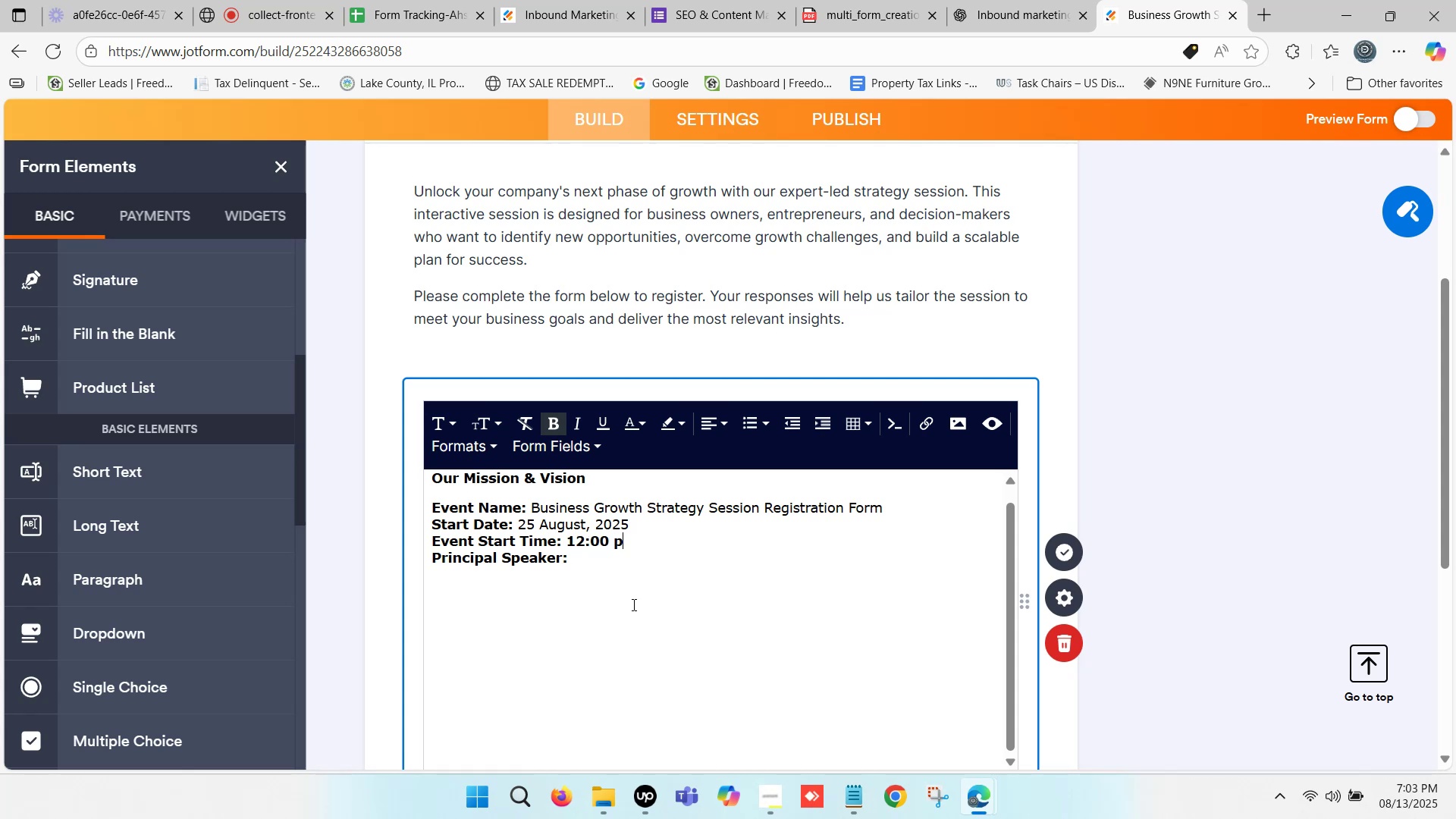 
key(Backspace)
type(PM)
 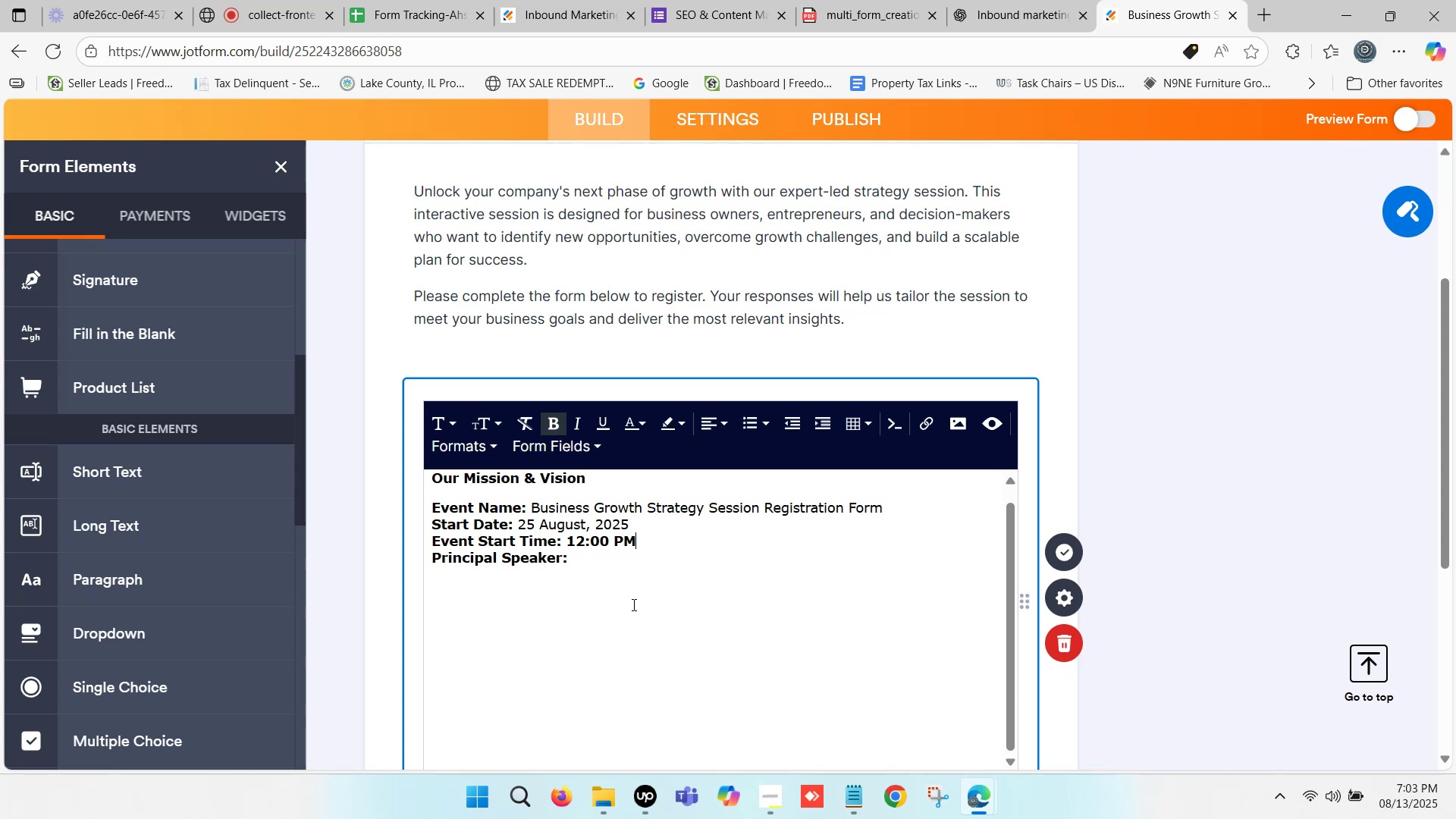 
left_click_drag(start_coordinate=[565, 538], to_coordinate=[634, 543])
 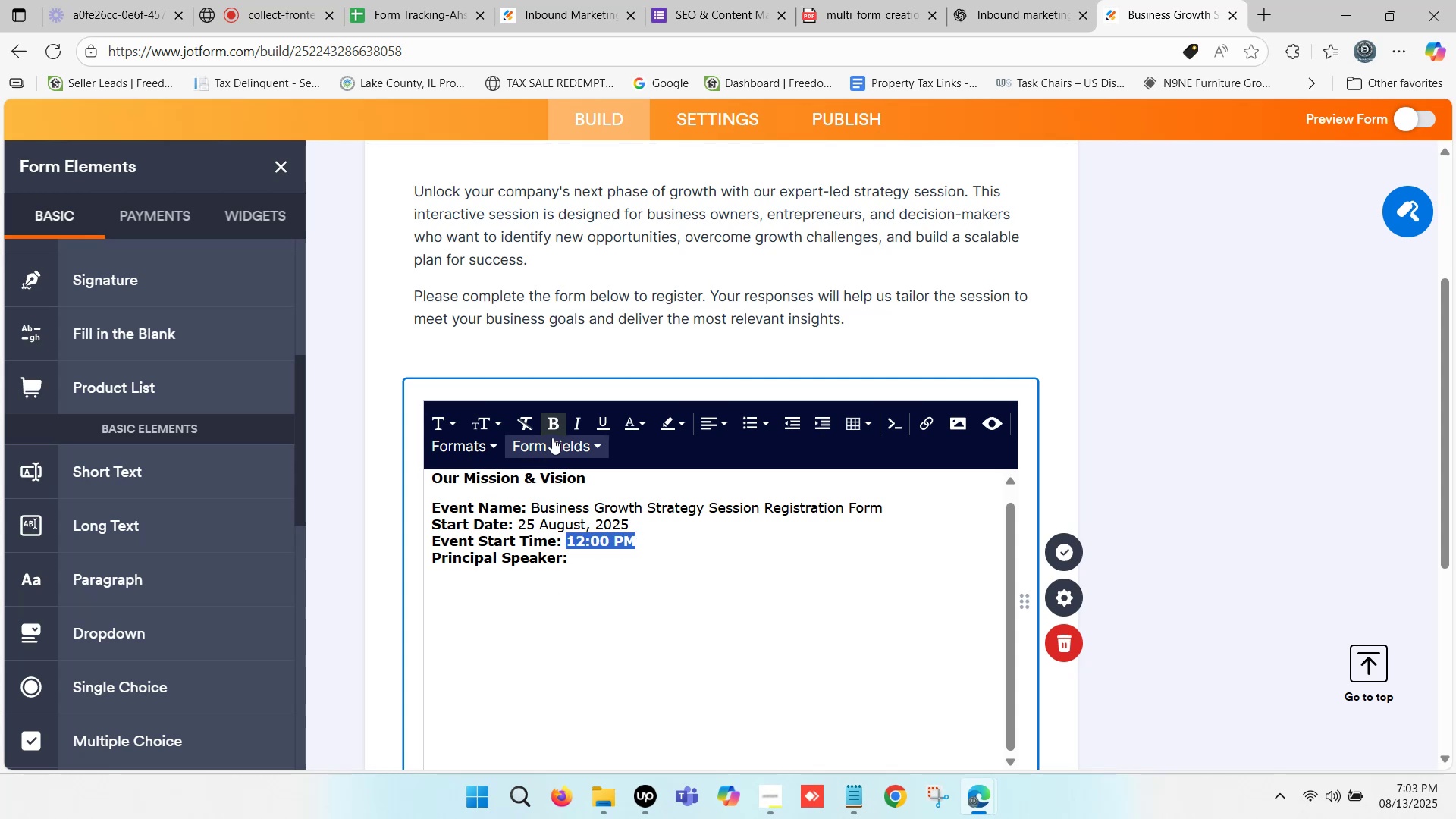 
left_click([554, 426])
 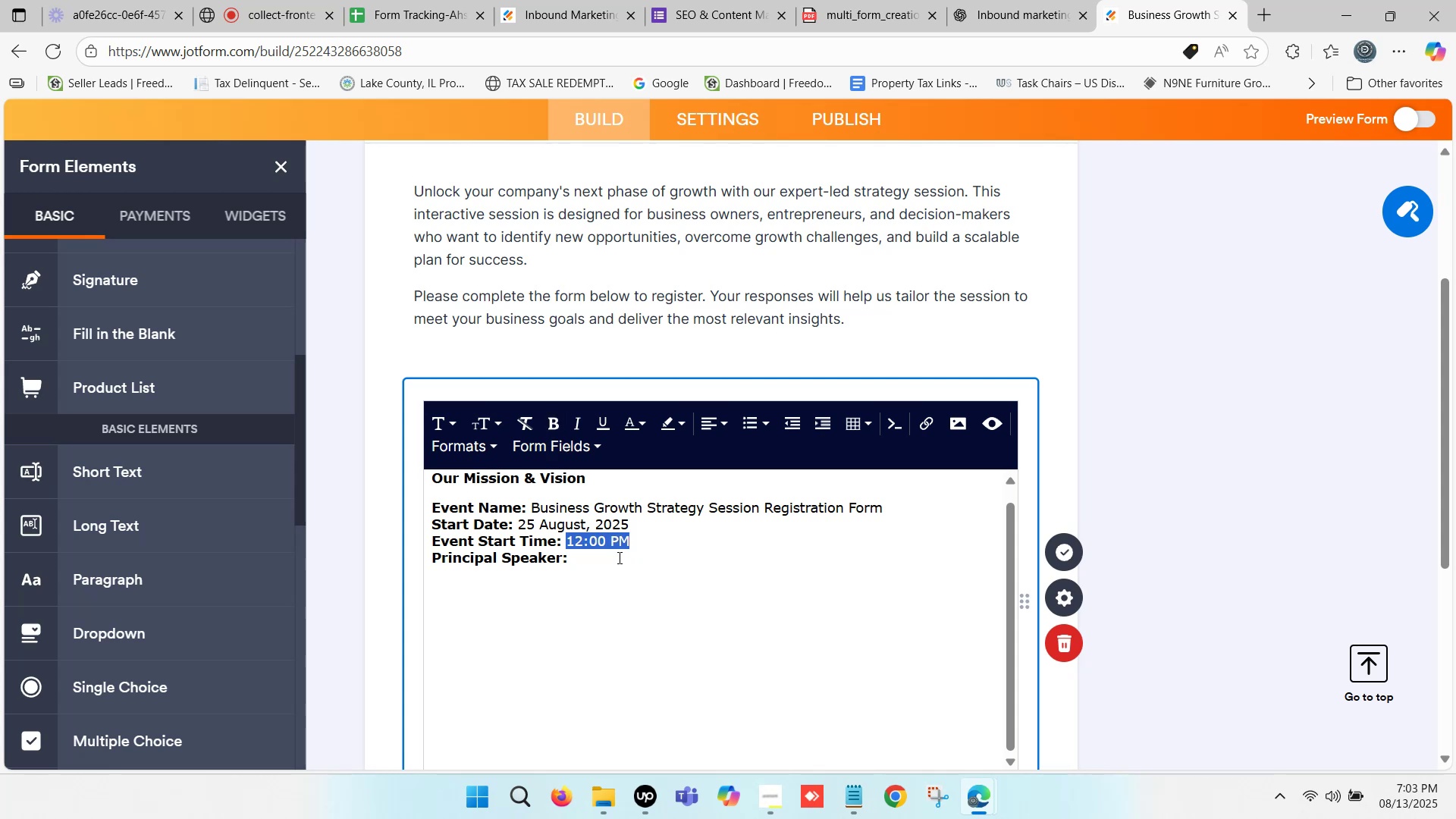 
left_click([599, 561])
 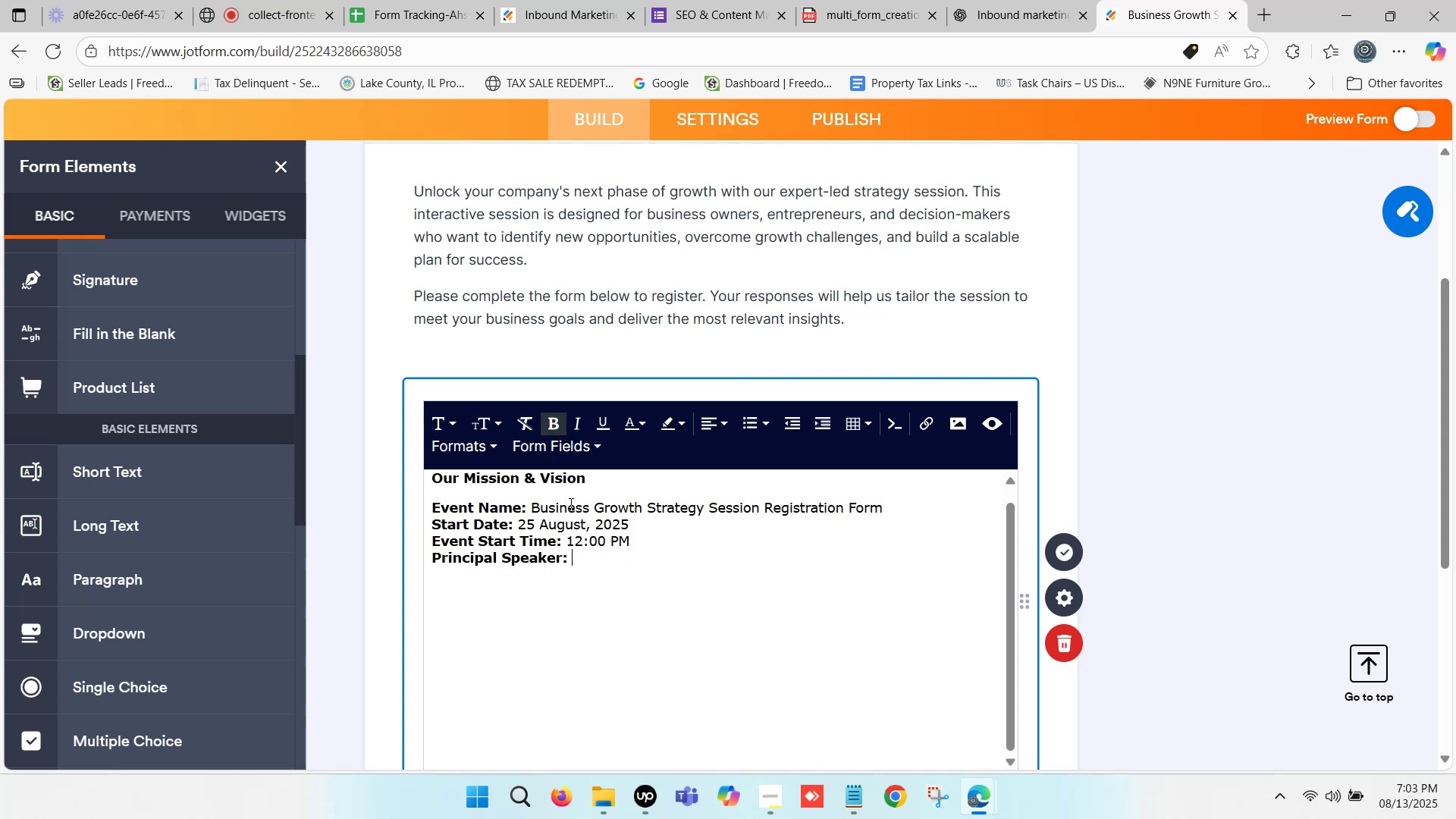 
wait(8.17)
 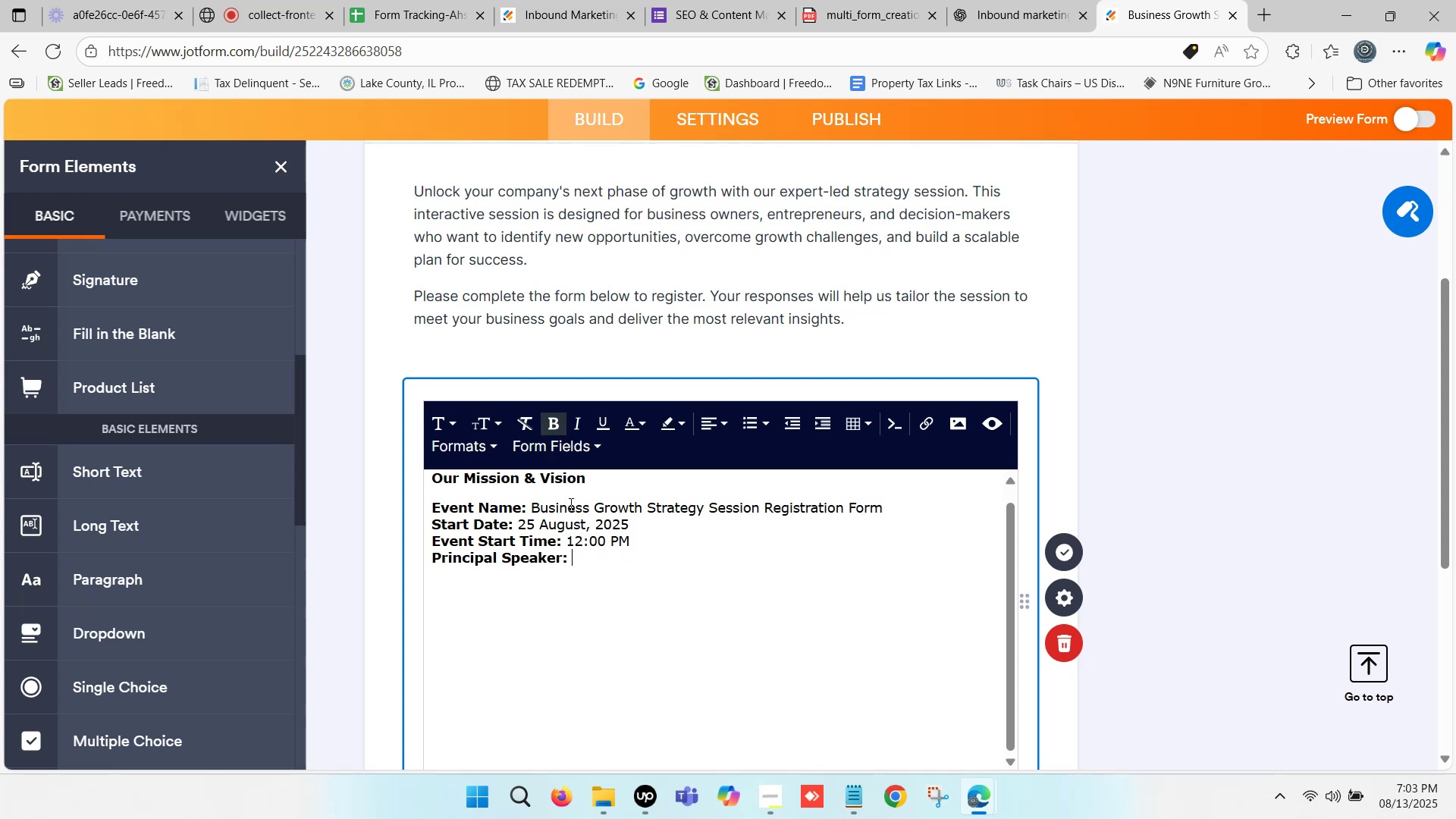 
type(Paul White)
 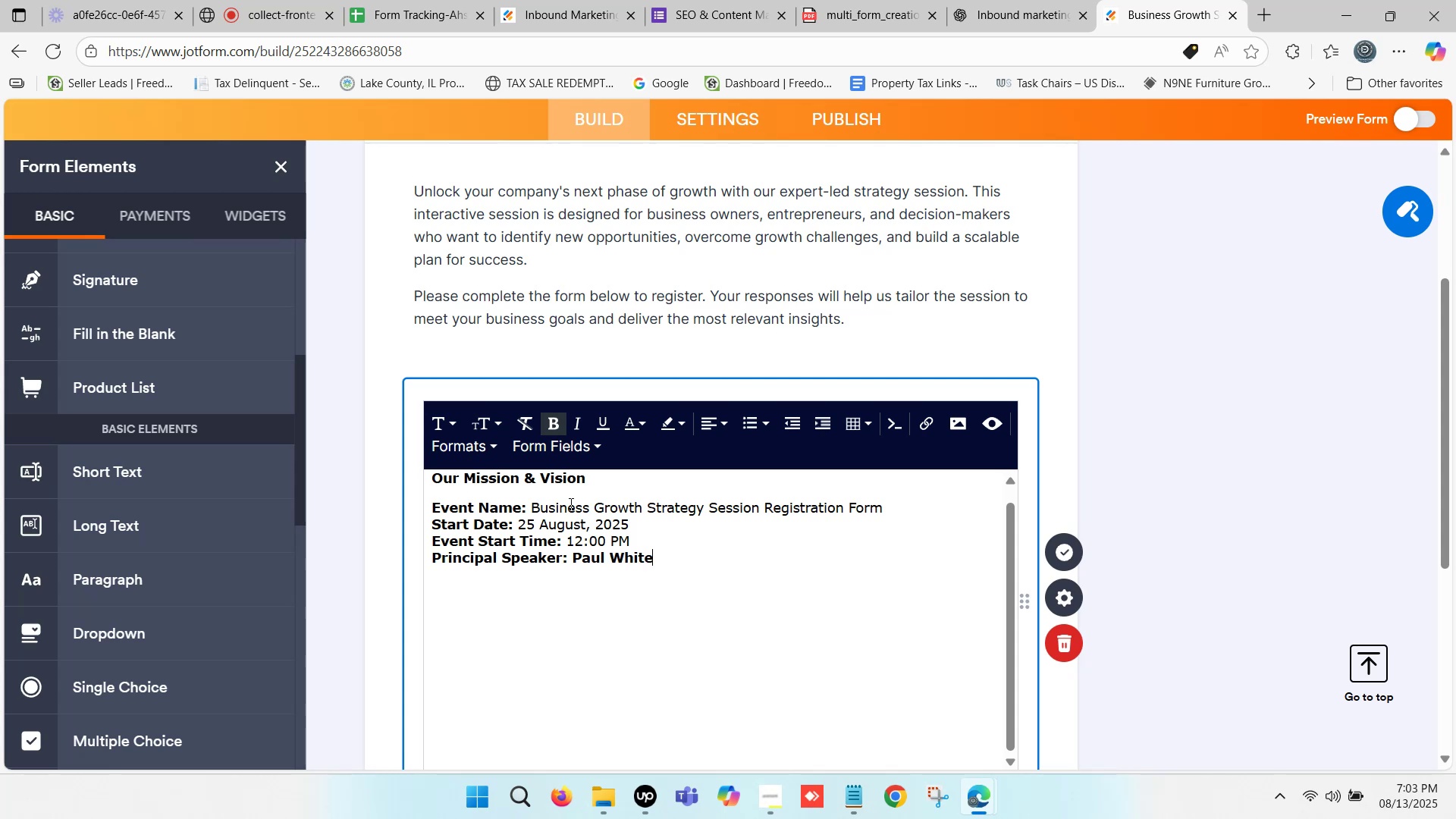 
left_click_drag(start_coordinate=[576, 557], to_coordinate=[653, 559])
 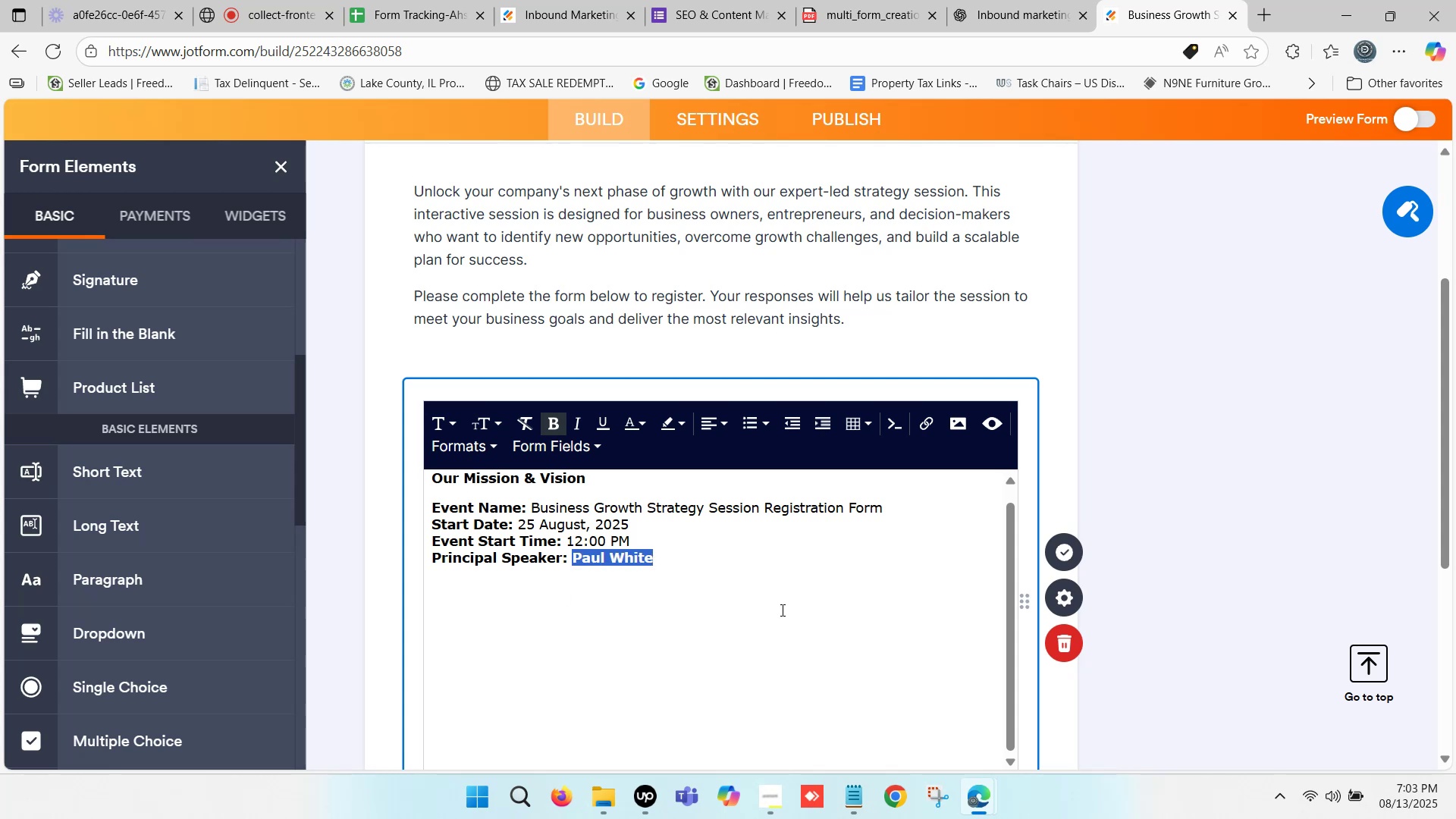 
key(Control+B)
 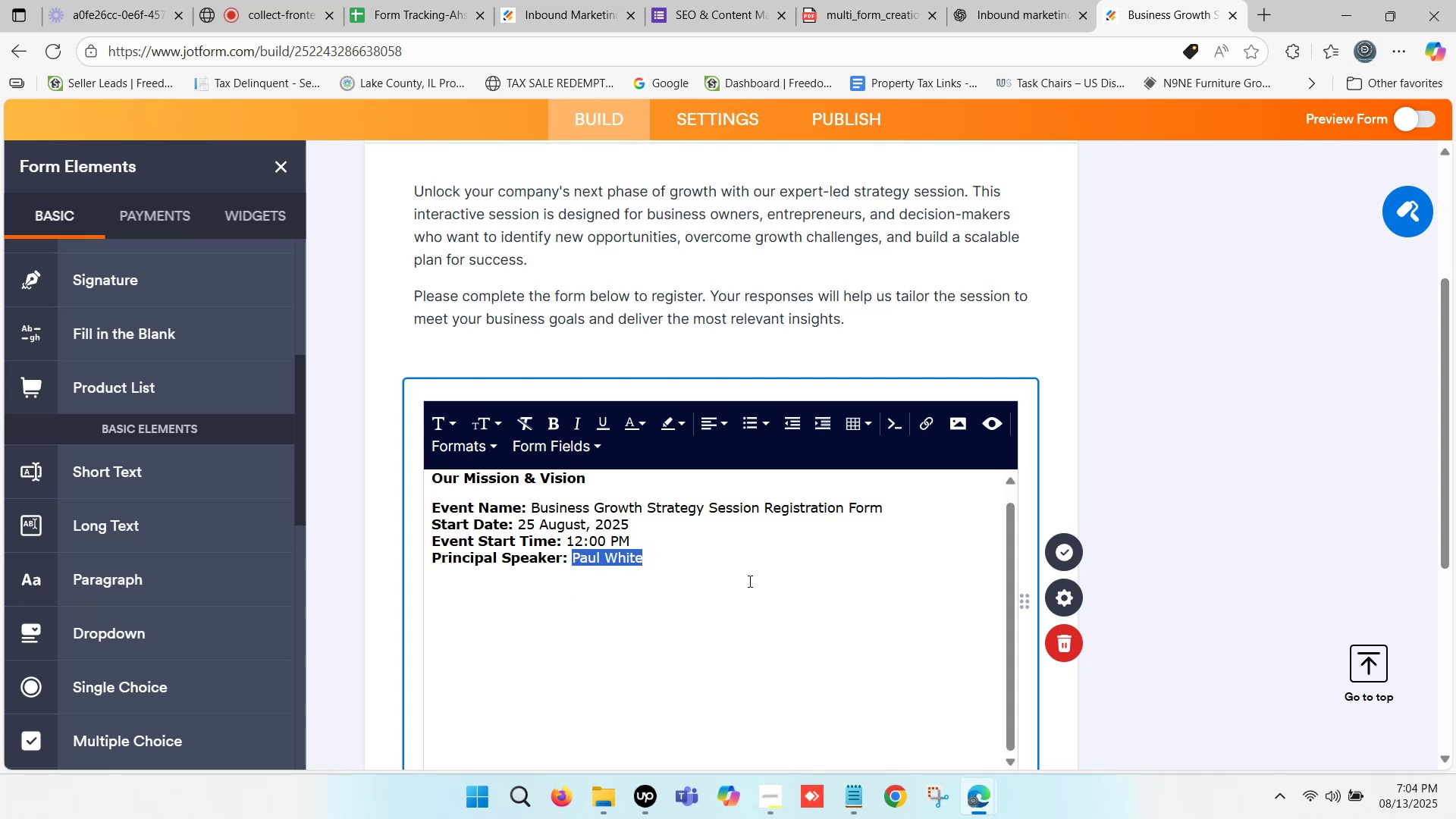 
left_click([733, 589])
 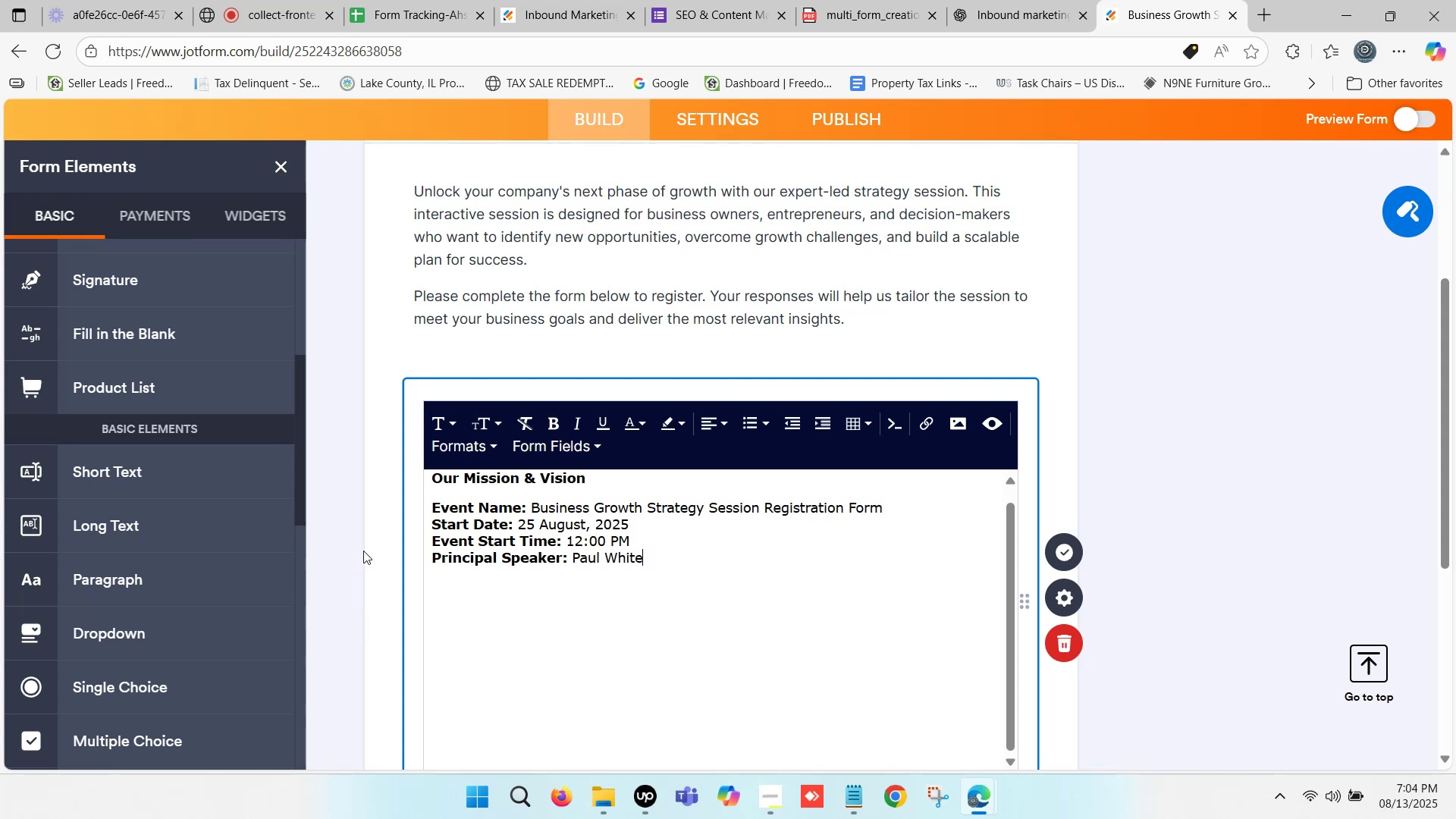 
left_click([375, 529])
 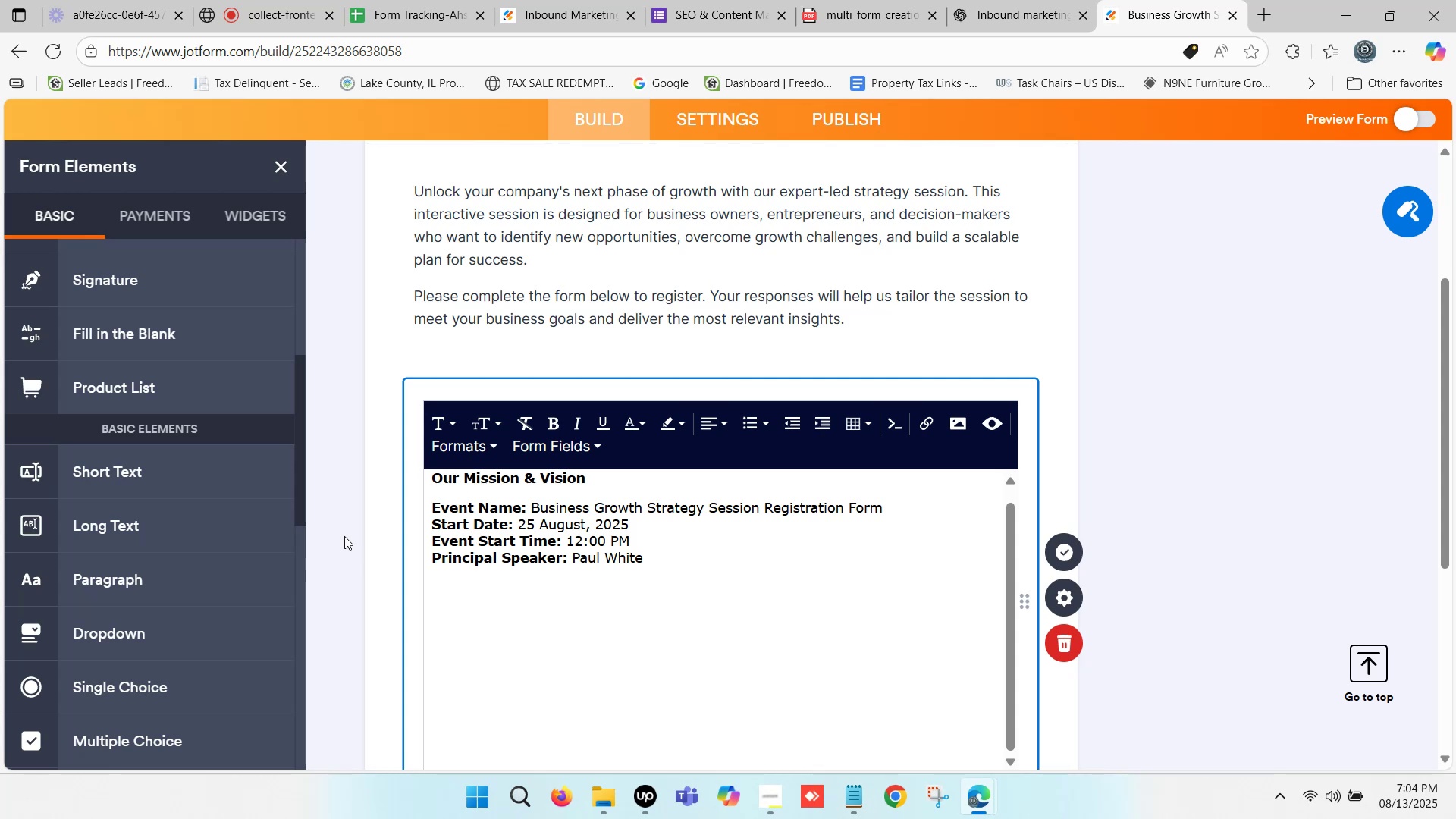 
left_click([381, 336])
 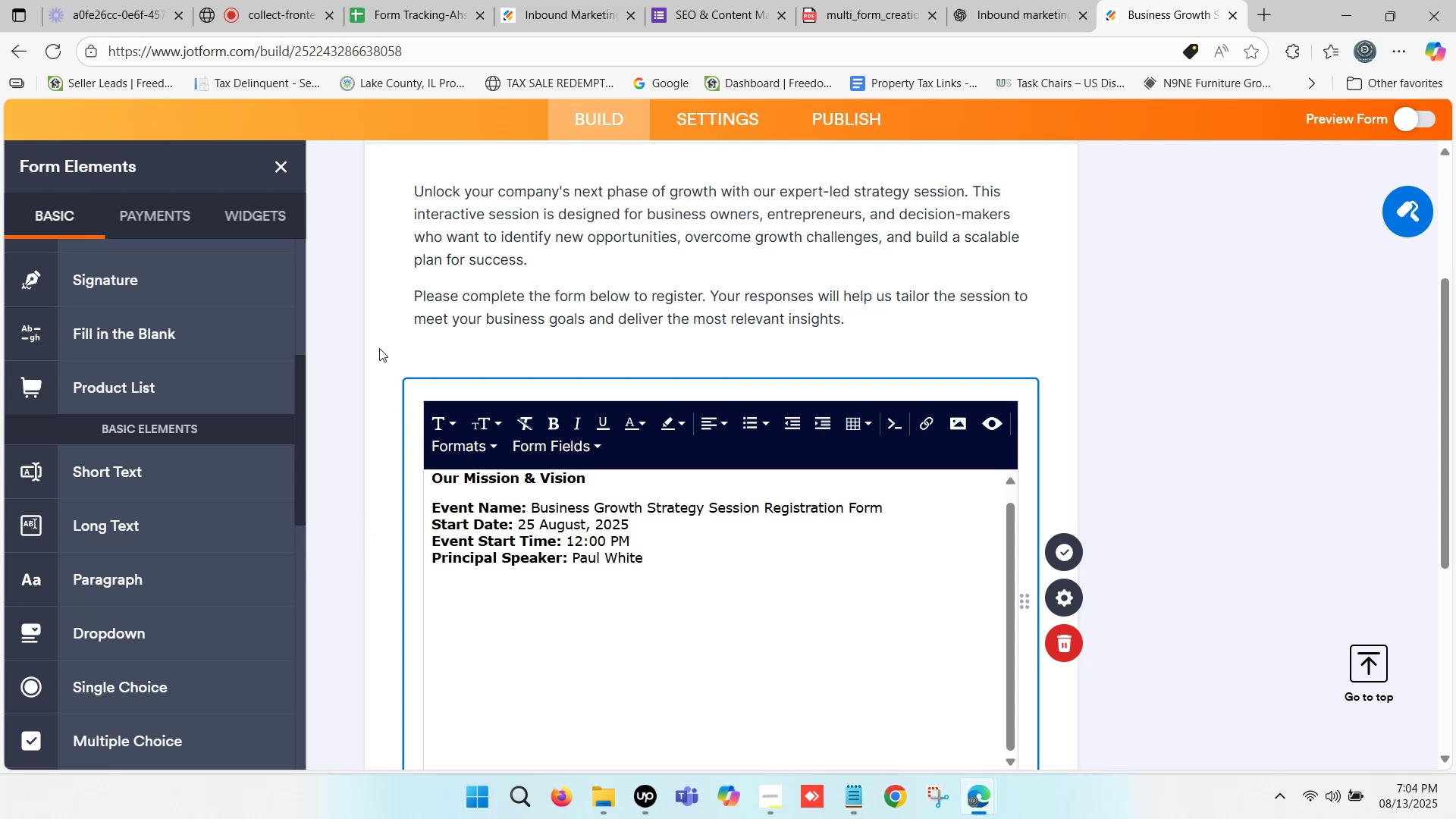 
scroll: coordinate [385, 367], scroll_direction: up, amount: 2.0
 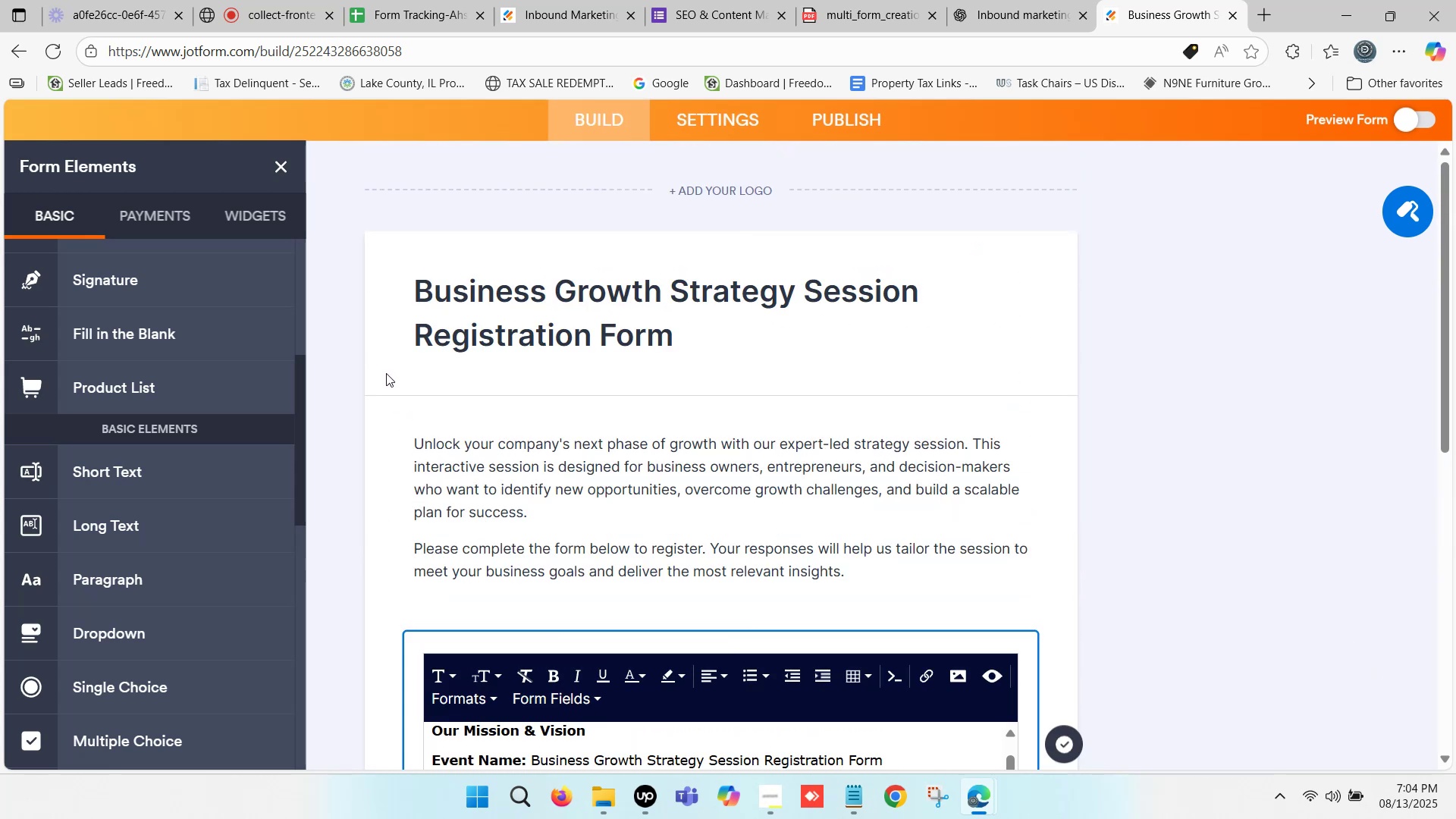 
scroll: coordinate [360, 458], scroll_direction: down, amount: 3.0
 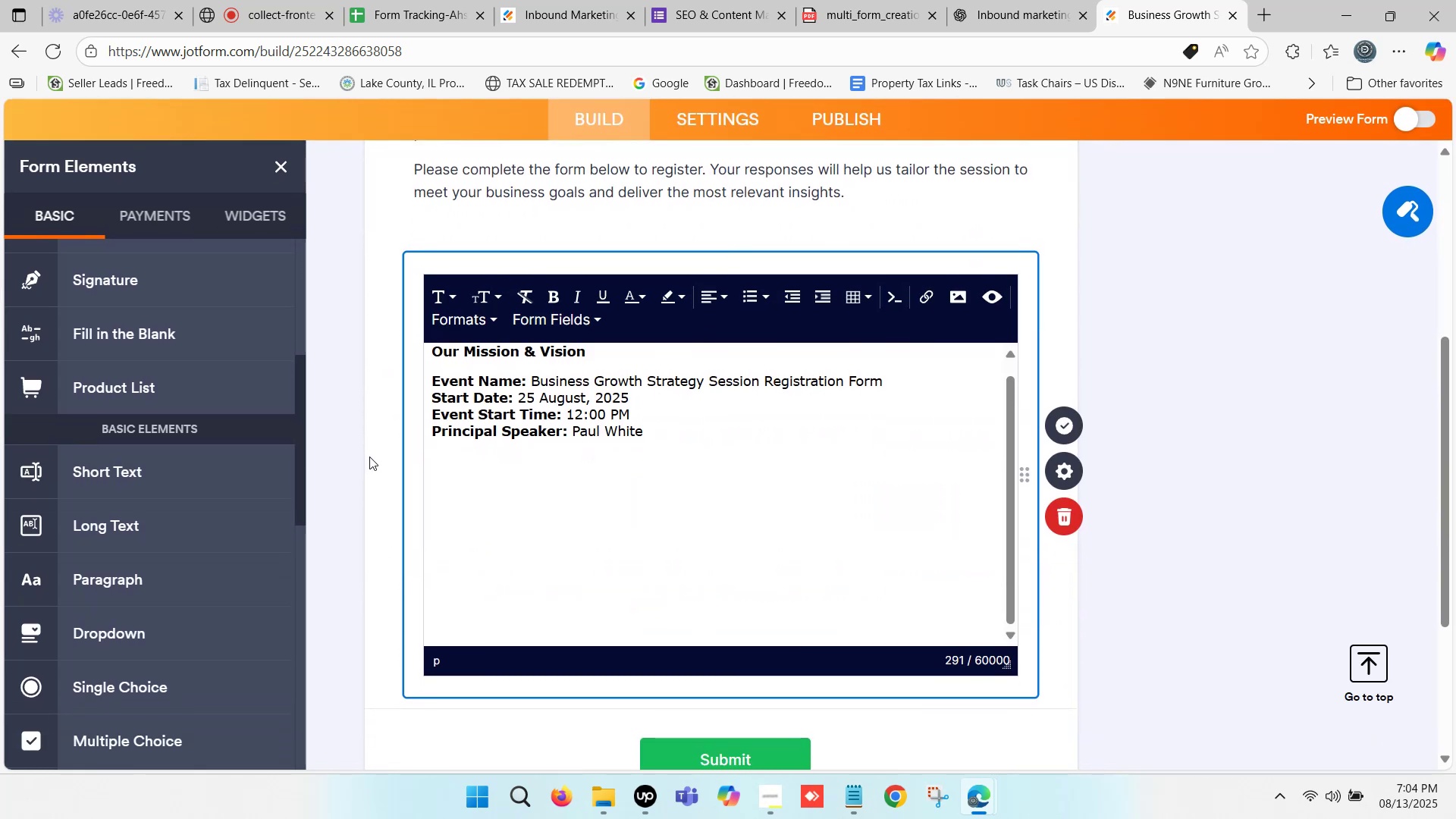 
left_click([369, 457])
 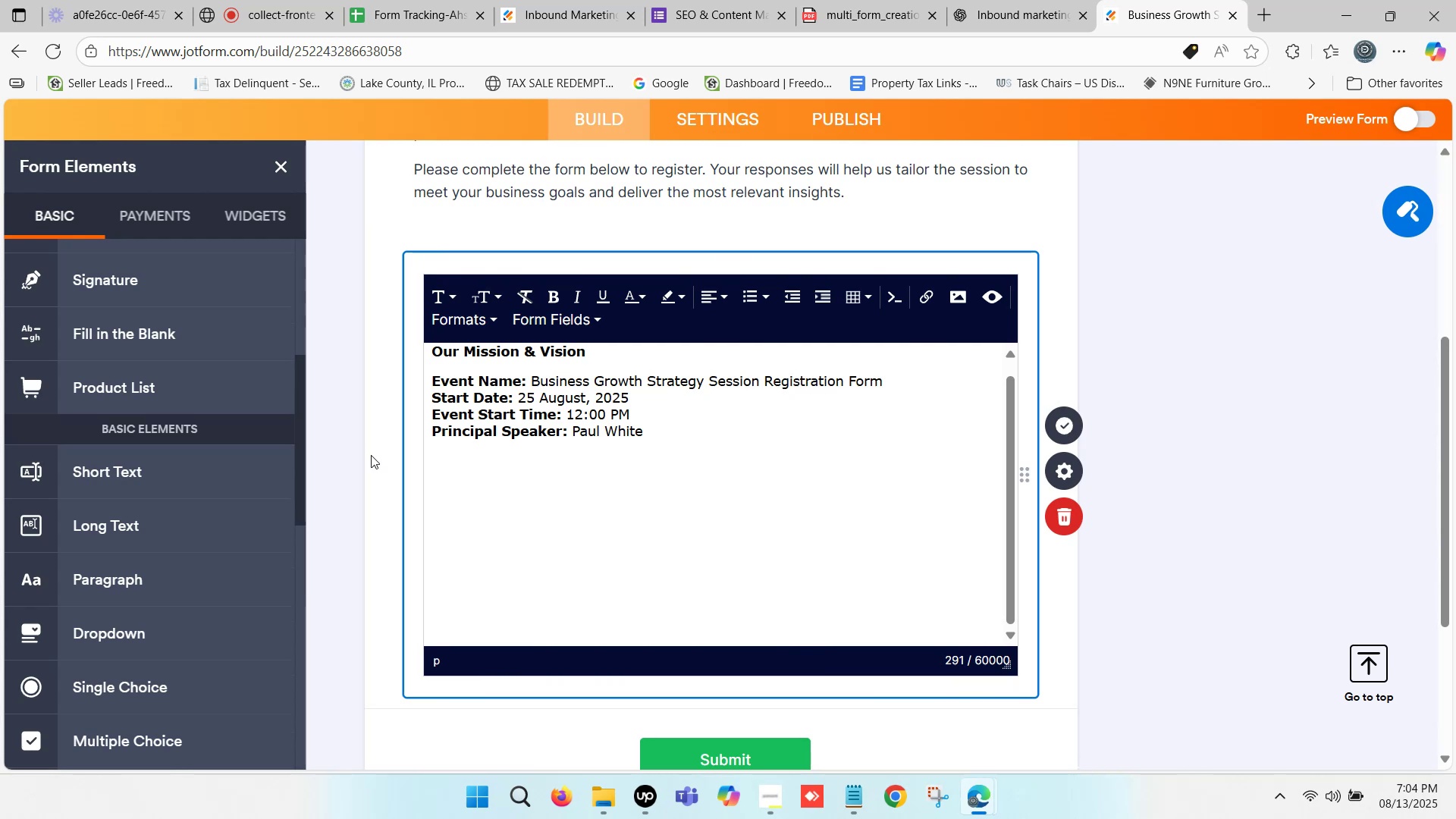 
wait(6.14)
 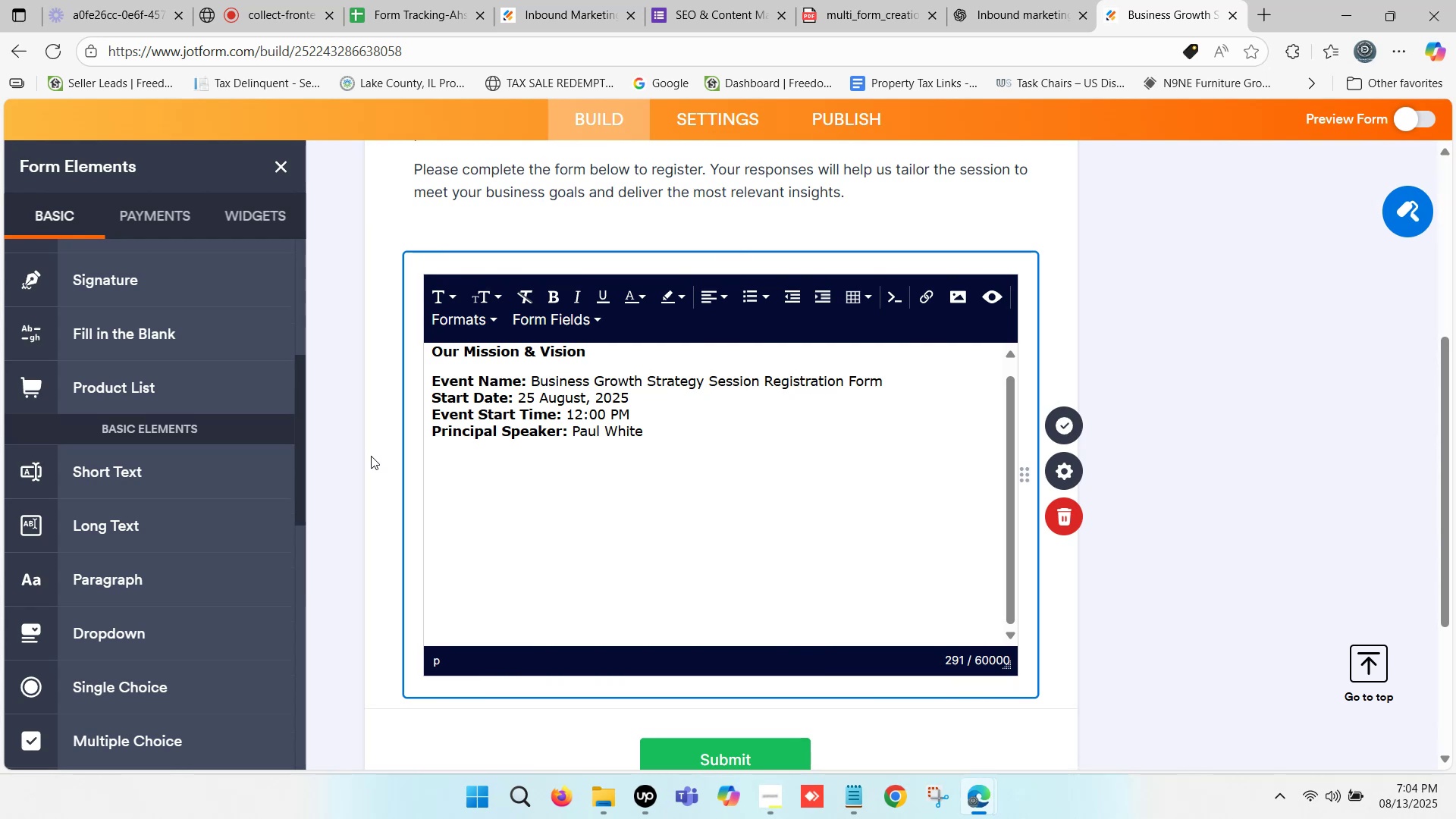 
left_click([378, 438])
 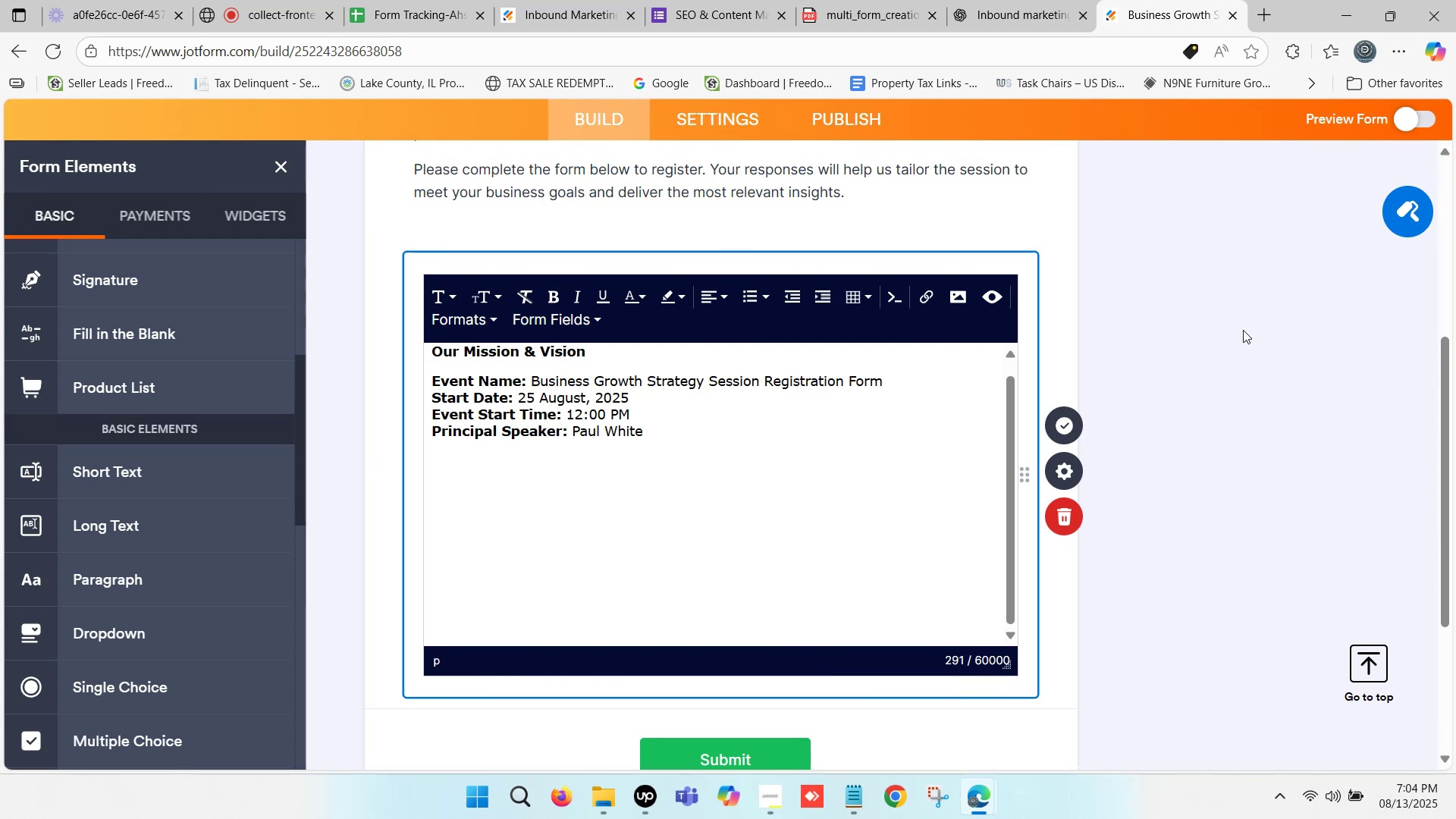 
left_click([1257, 318])
 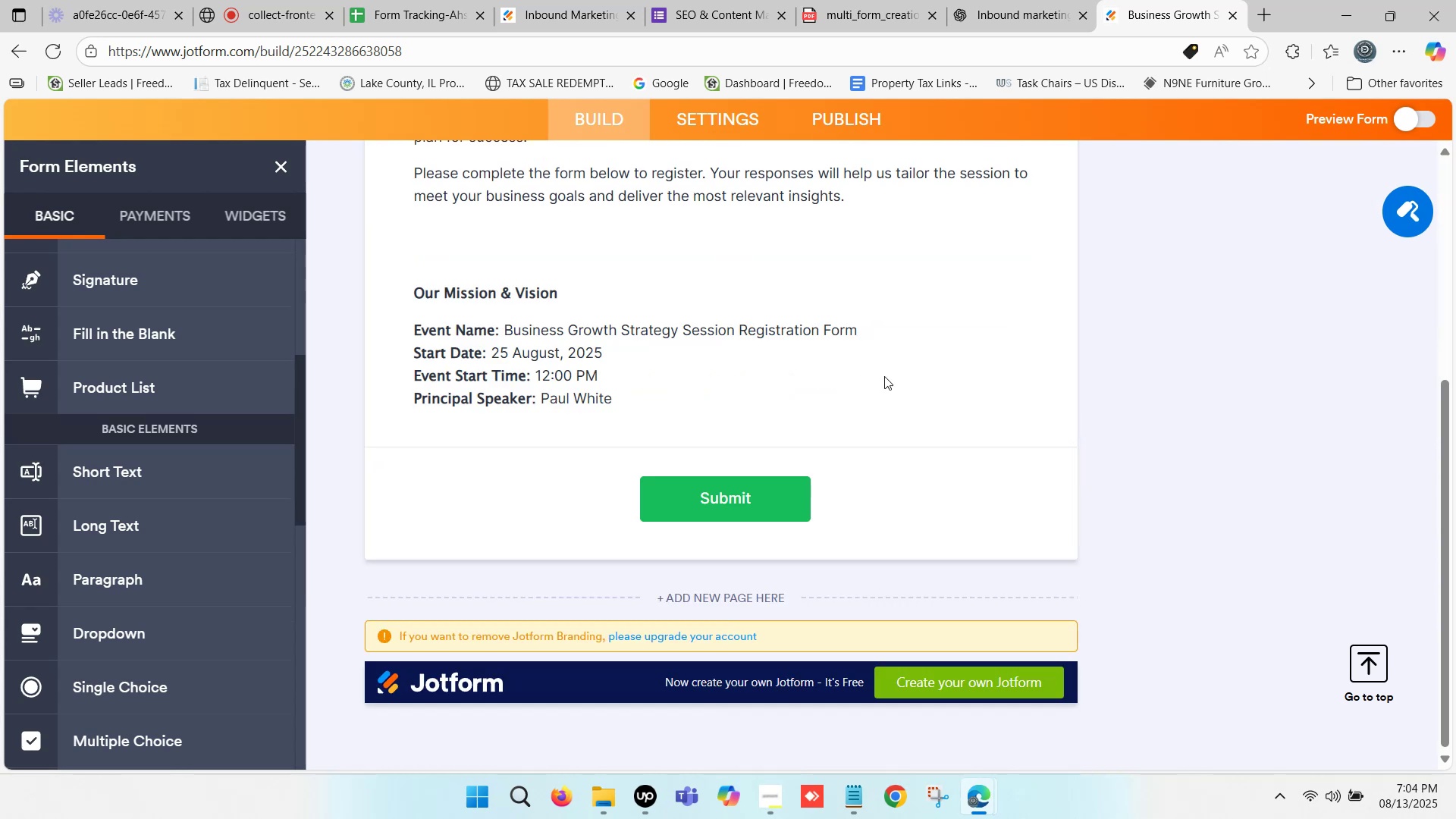 
scroll: coordinate [829, 352], scroll_direction: down, amount: 2.0
 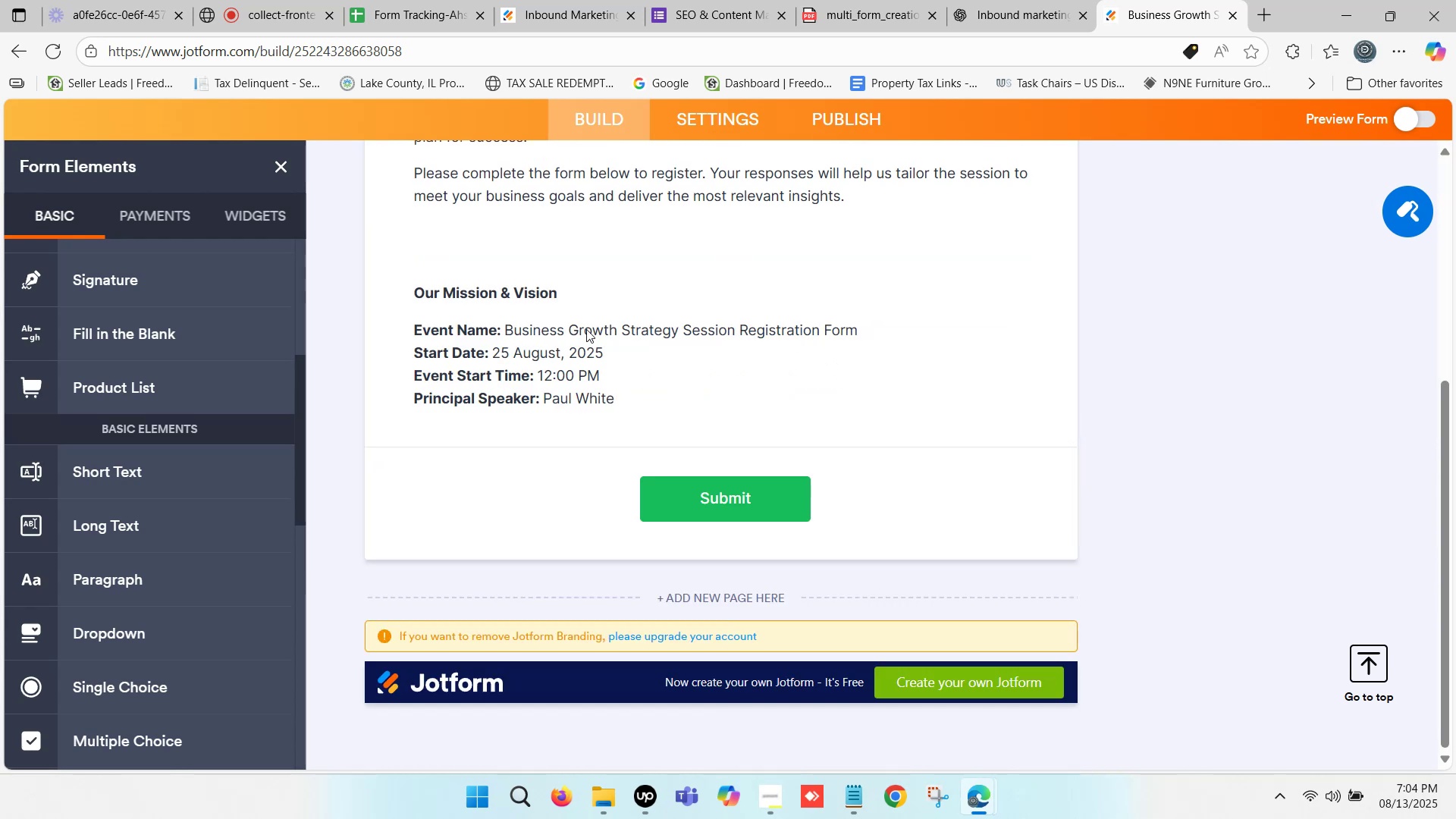 
scroll: coordinate [561, 343], scroll_direction: up, amount: 2.0
 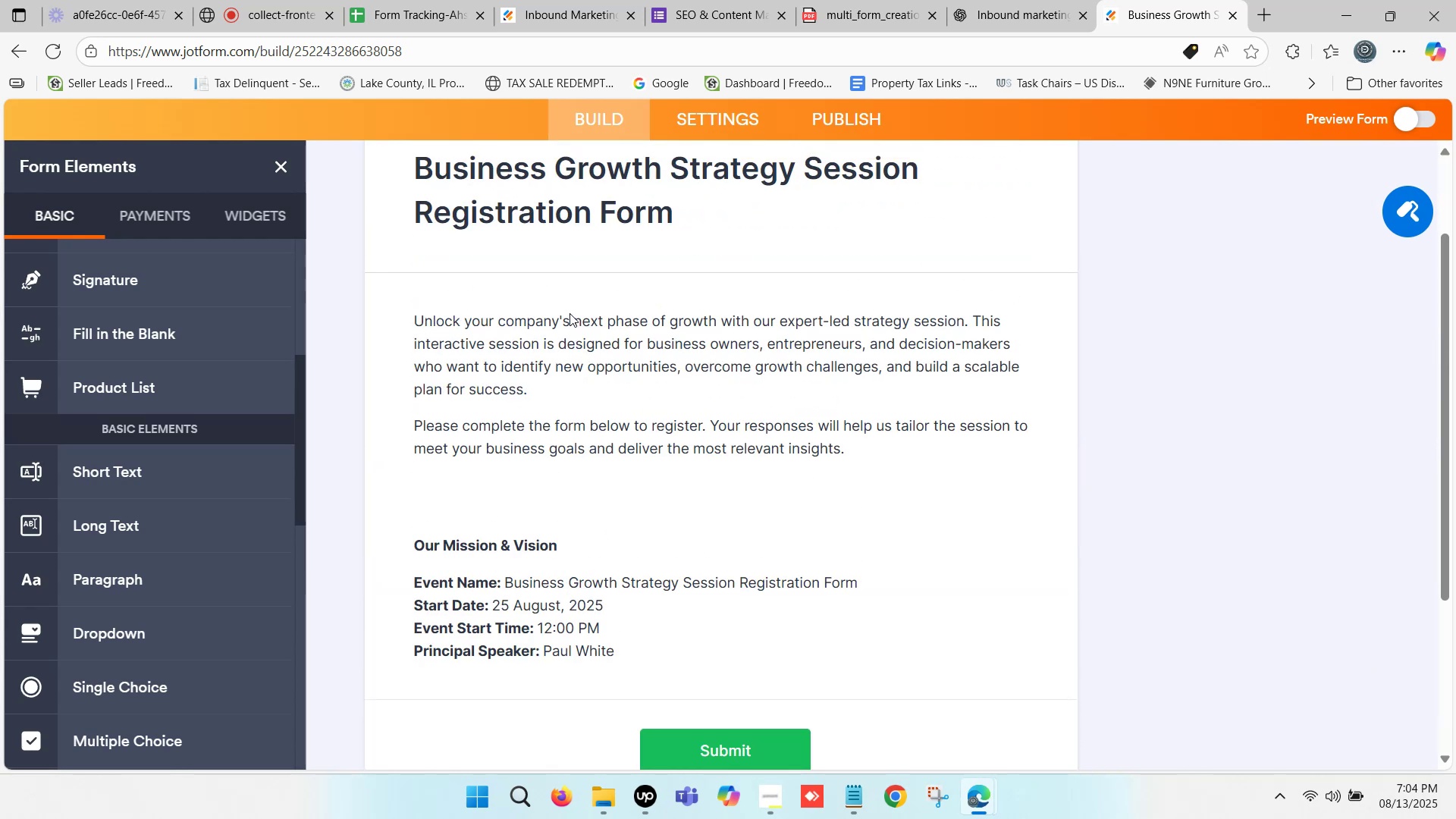 
scroll: coordinate [676, 325], scroll_direction: down, amount: 1.0
 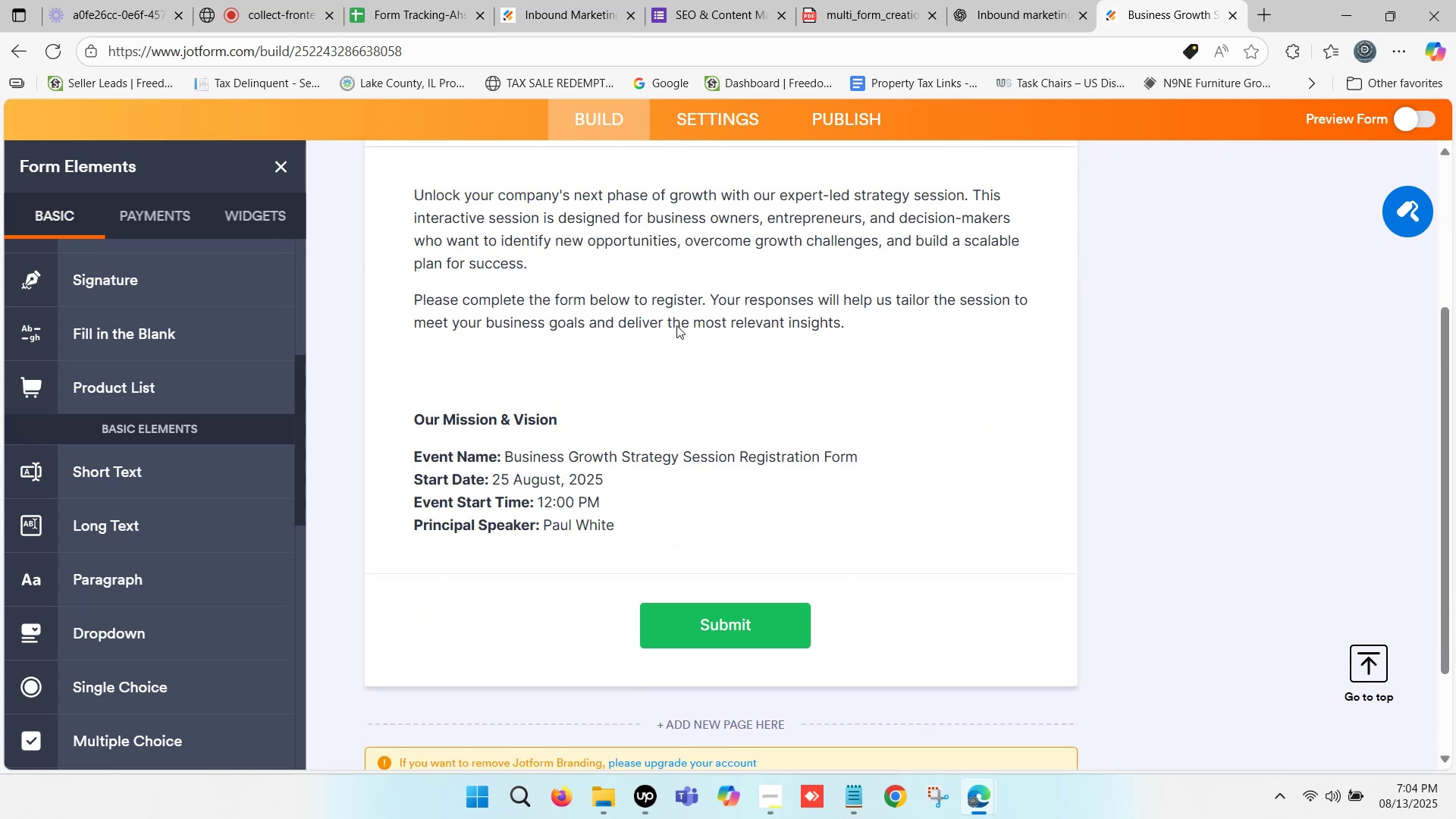 
scroll: coordinate [676, 322], scroll_direction: up, amount: 1.0
 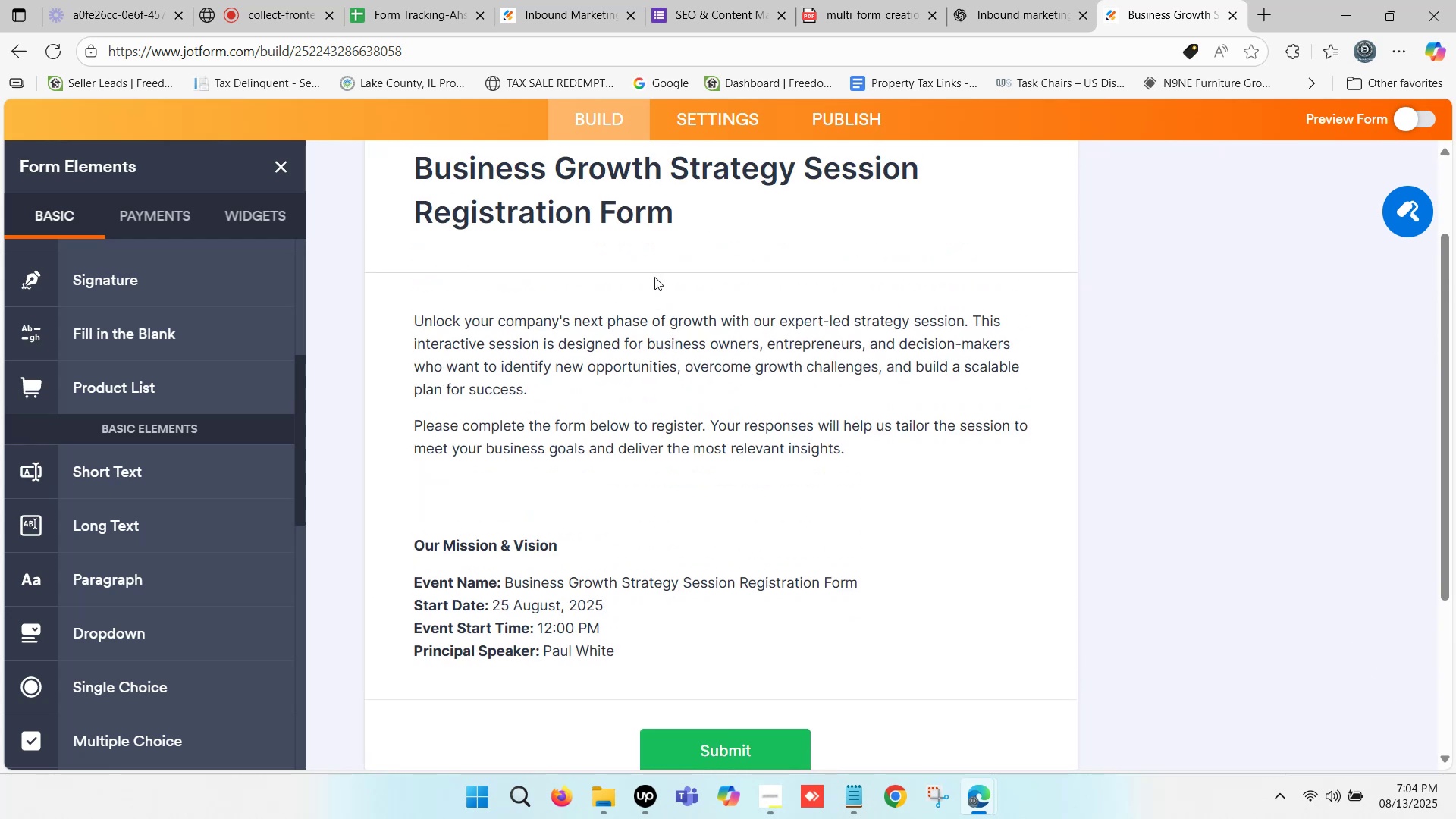 
scroll: coordinate [603, 322], scroll_direction: down, amount: 2.0
 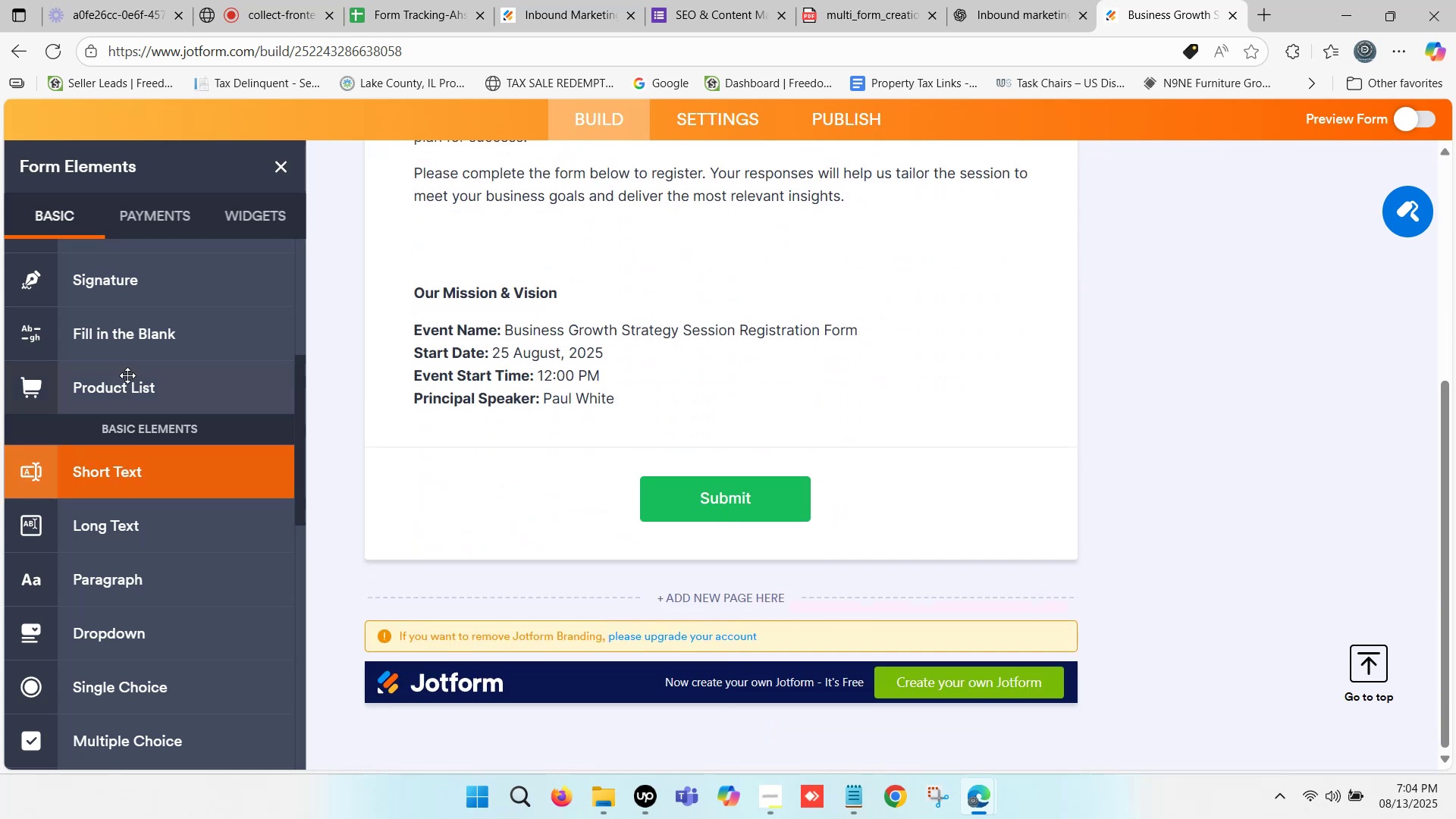 
scroll: coordinate [129, 351], scroll_direction: up, amount: 5.0
 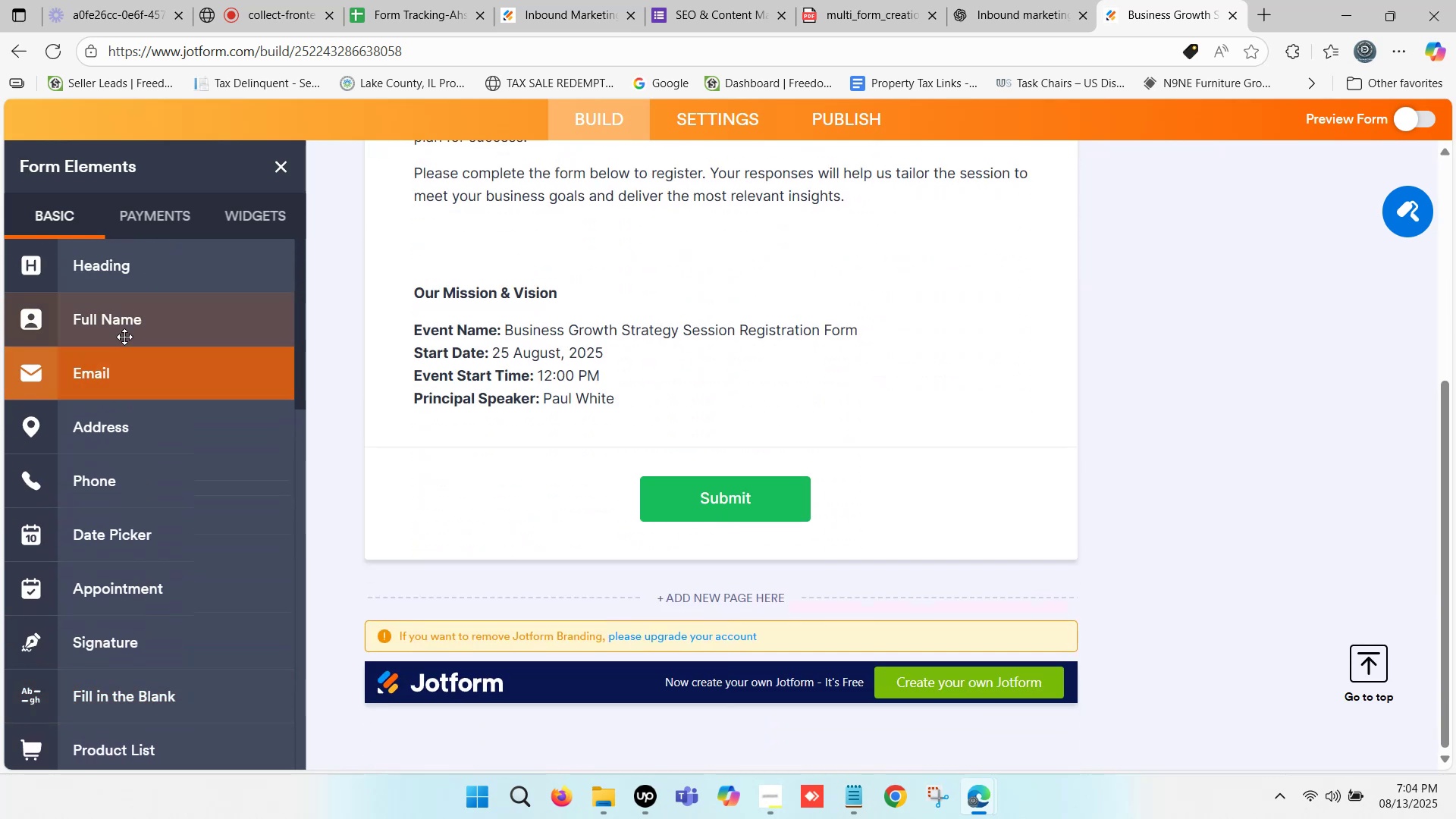 
left_click_drag(start_coordinate=[124, 318], to_coordinate=[578, 462])
 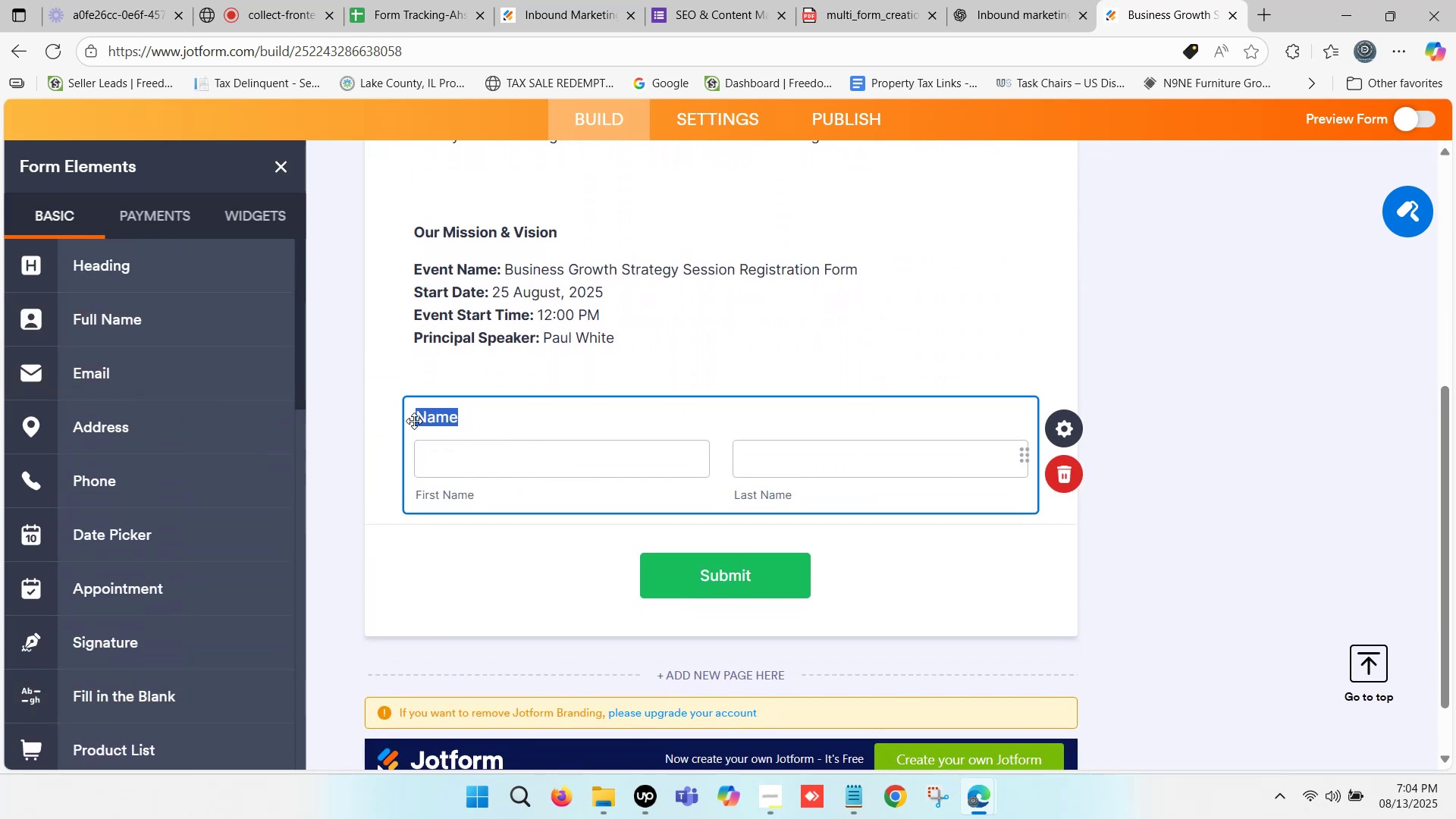 
left_click([419, 417])
 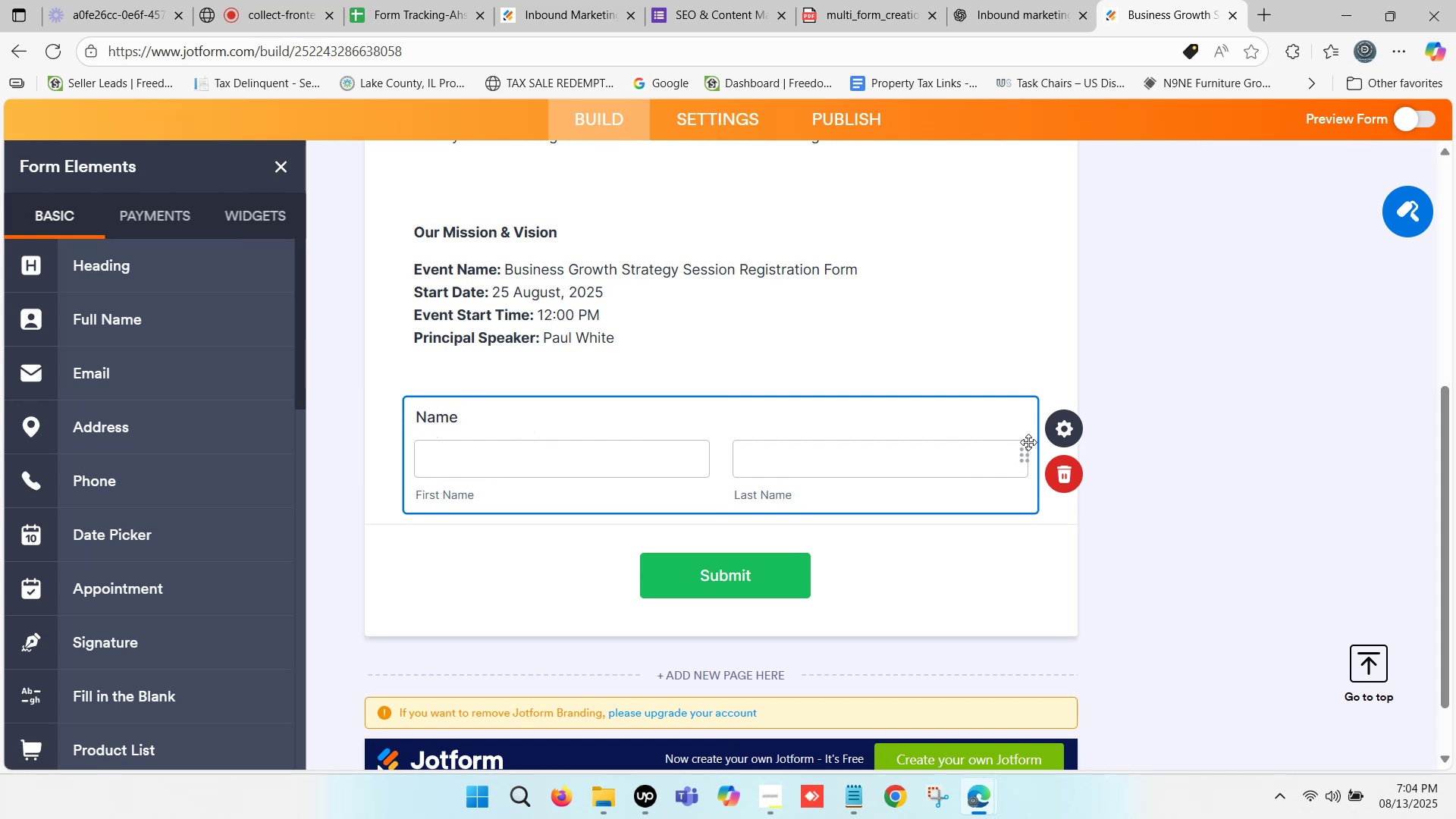 
left_click([1063, 435])
 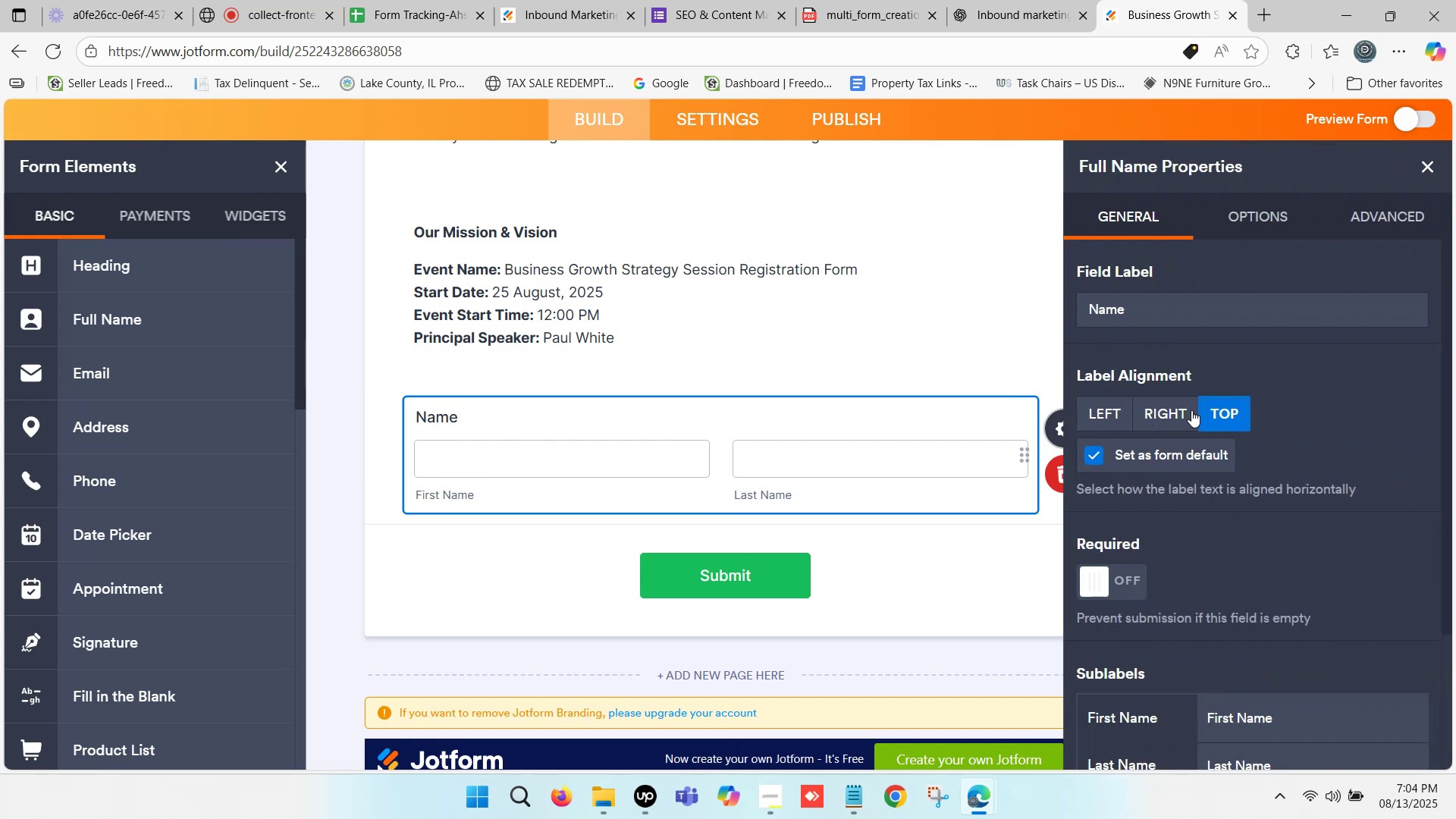 
left_click([1108, 413])
 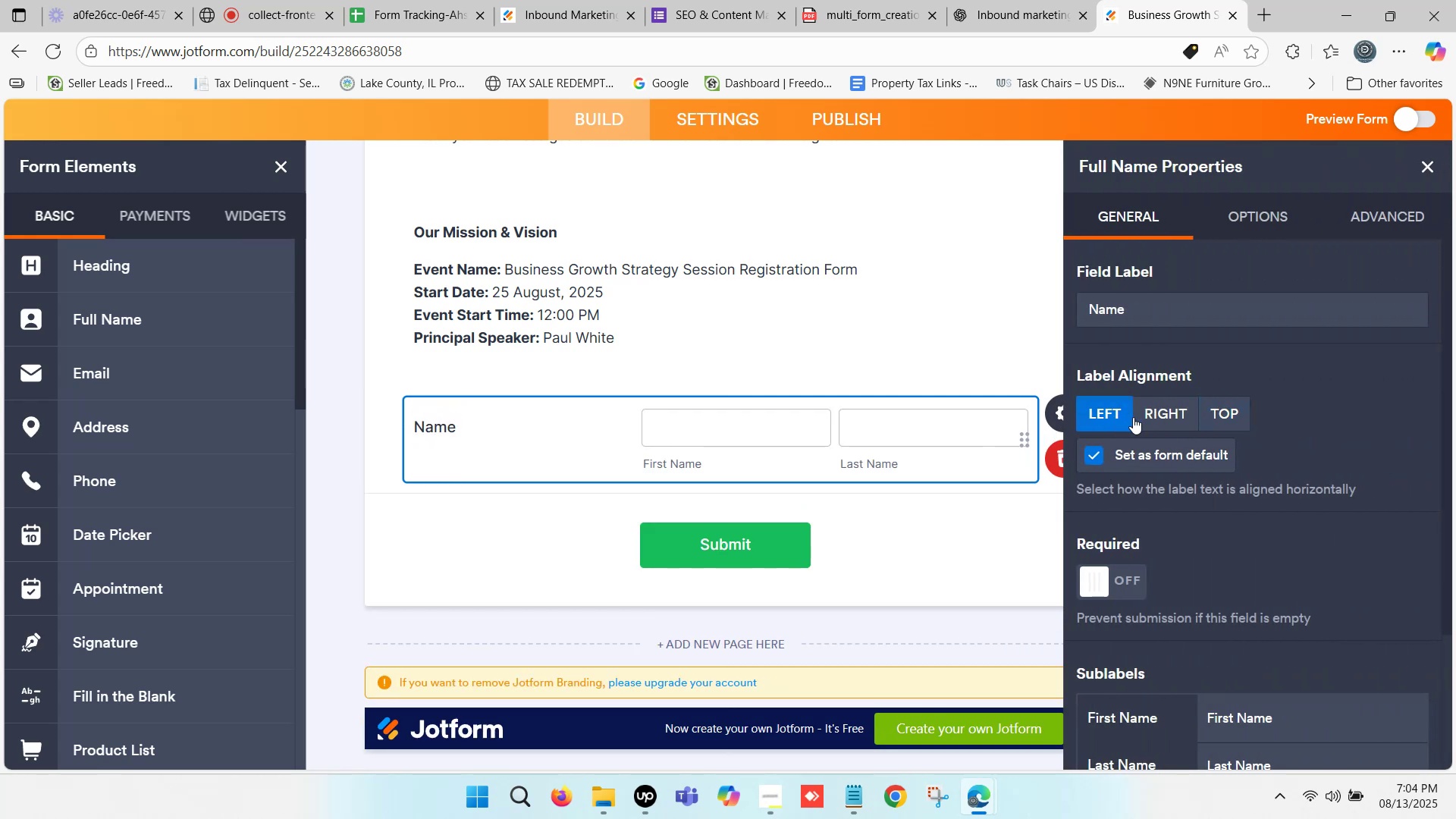 
left_click([1173, 416])
 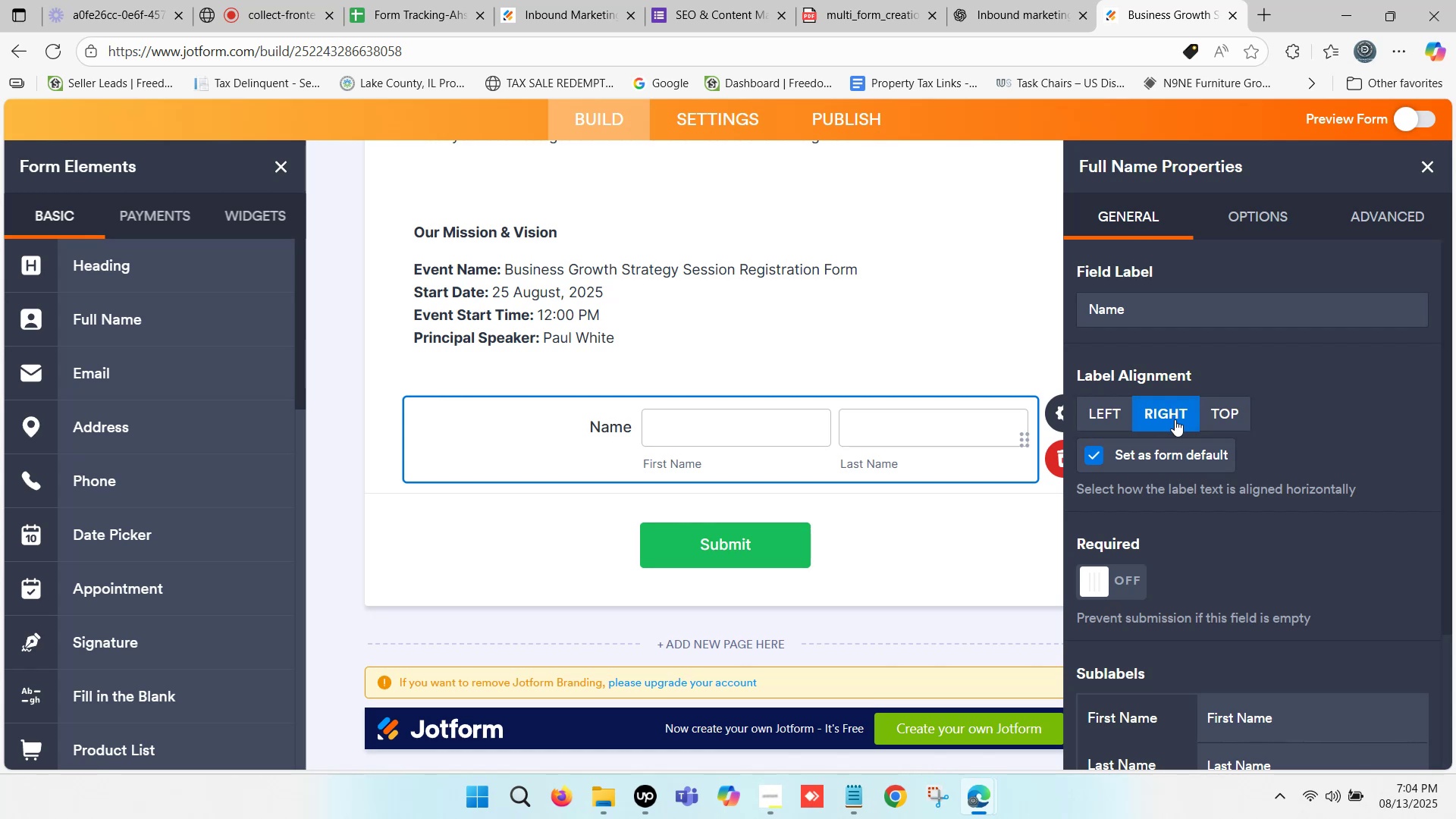 
left_click([1231, 416])
 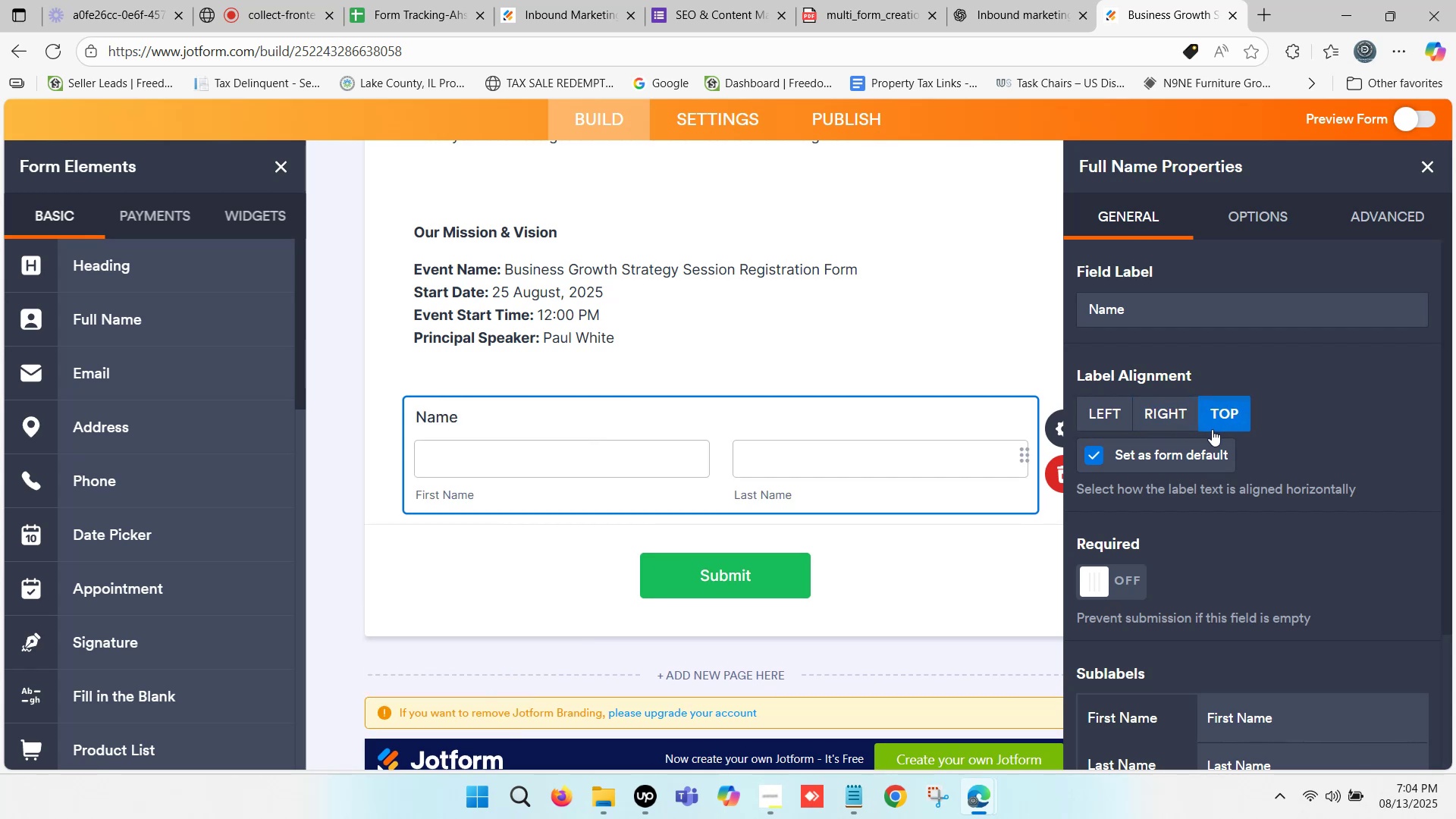 
left_click([1109, 413])
 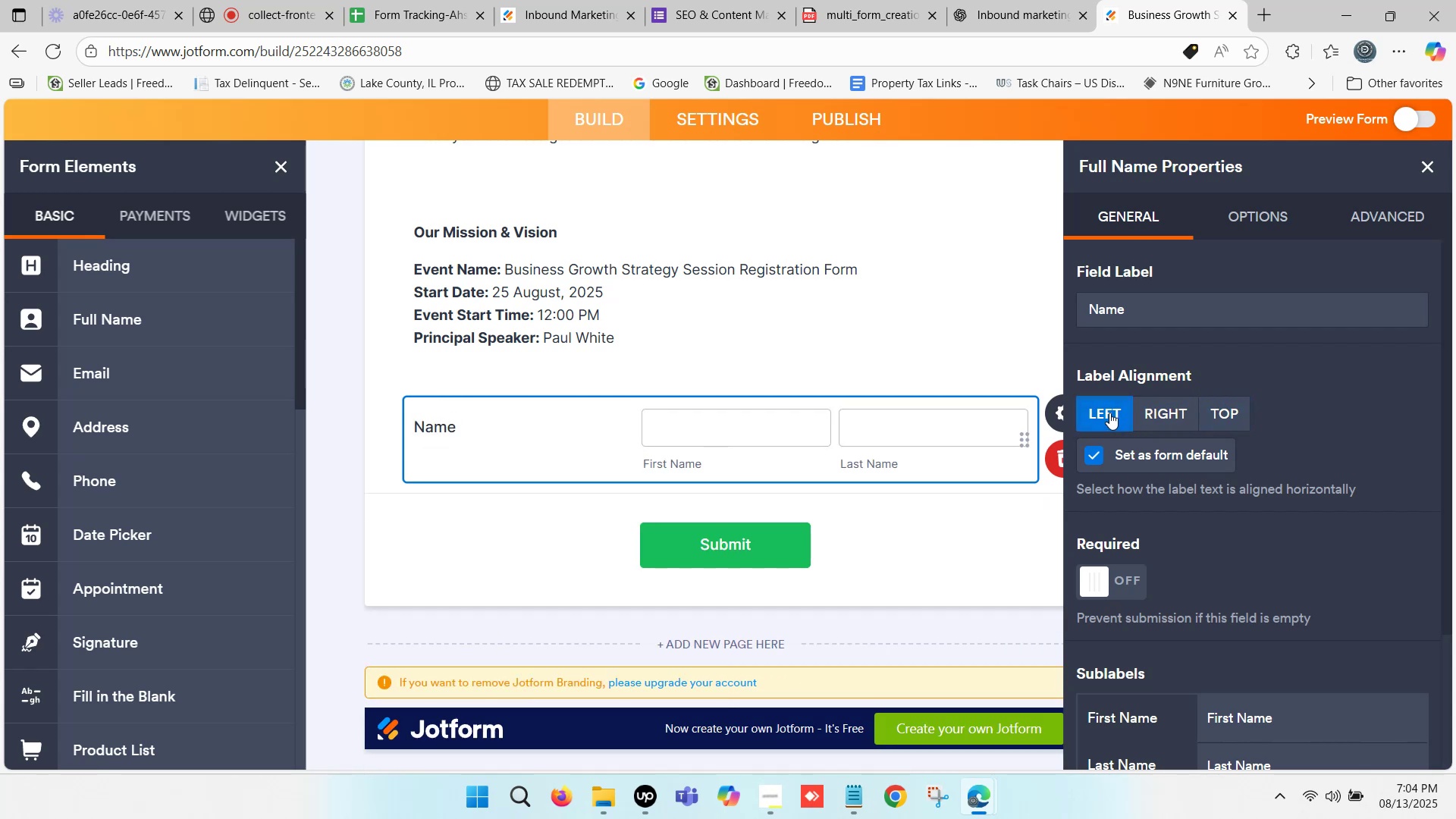 
left_click([1158, 413])
 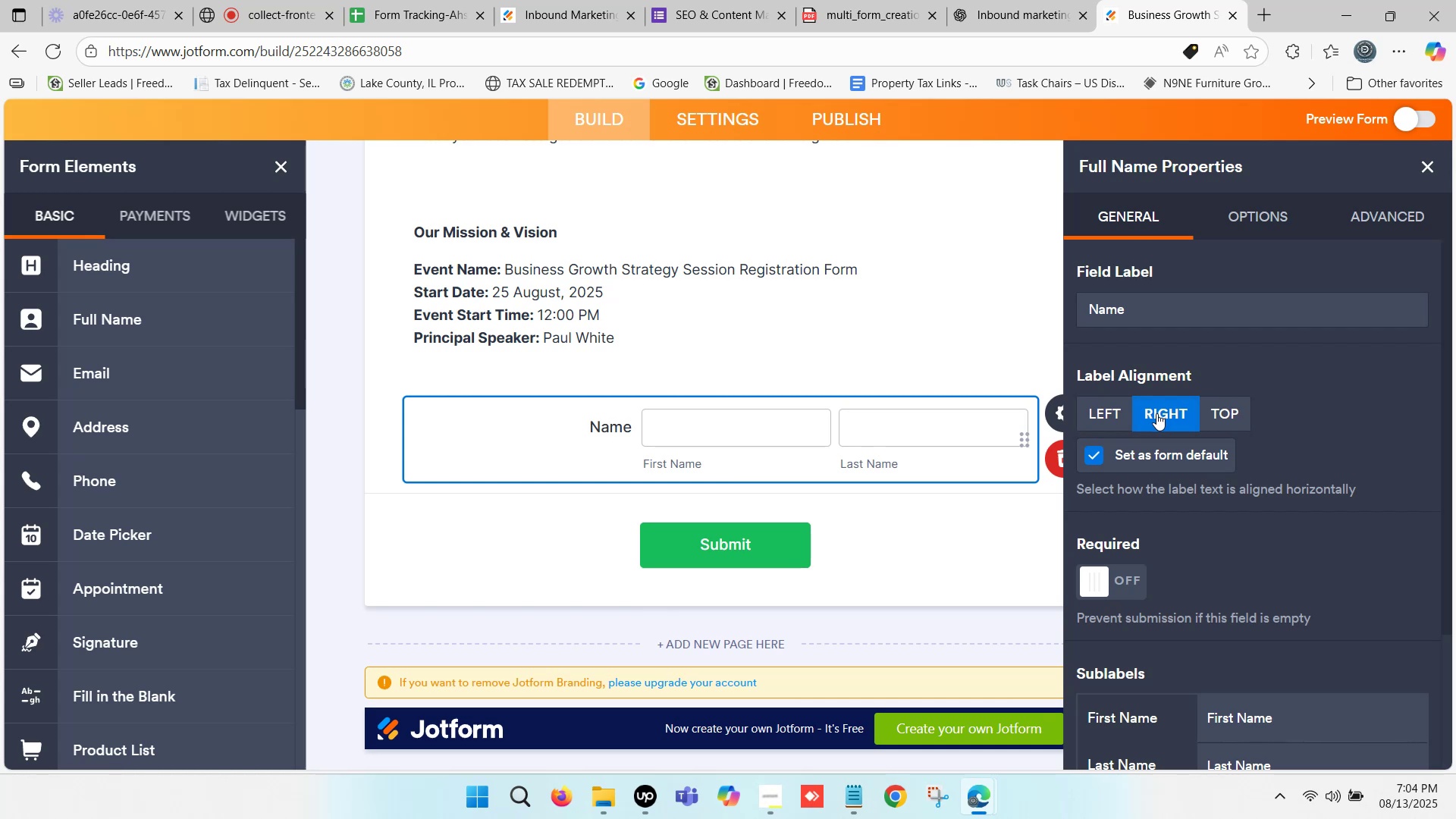 
left_click([1108, 400])
 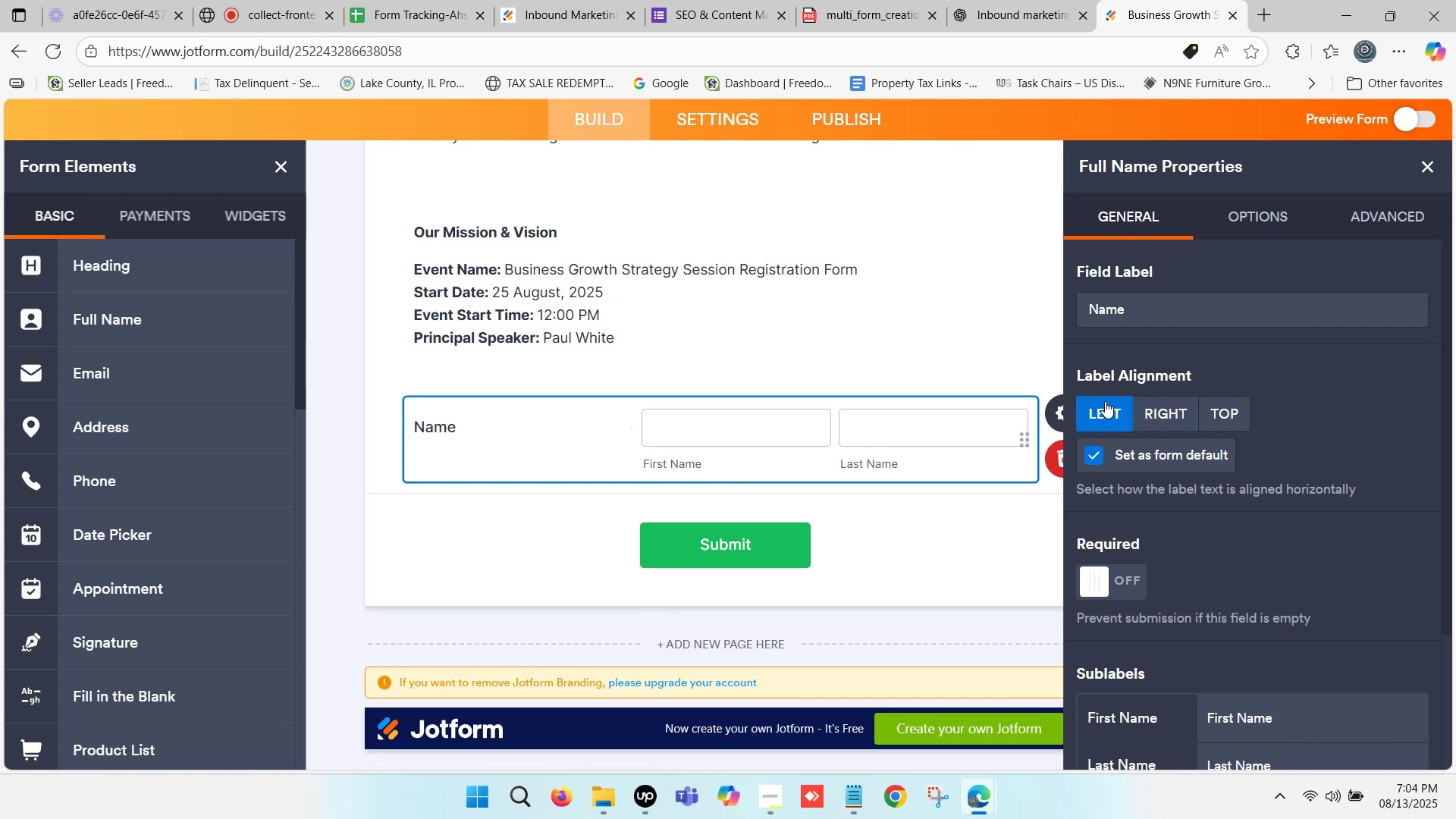 
left_click([1238, 411])
 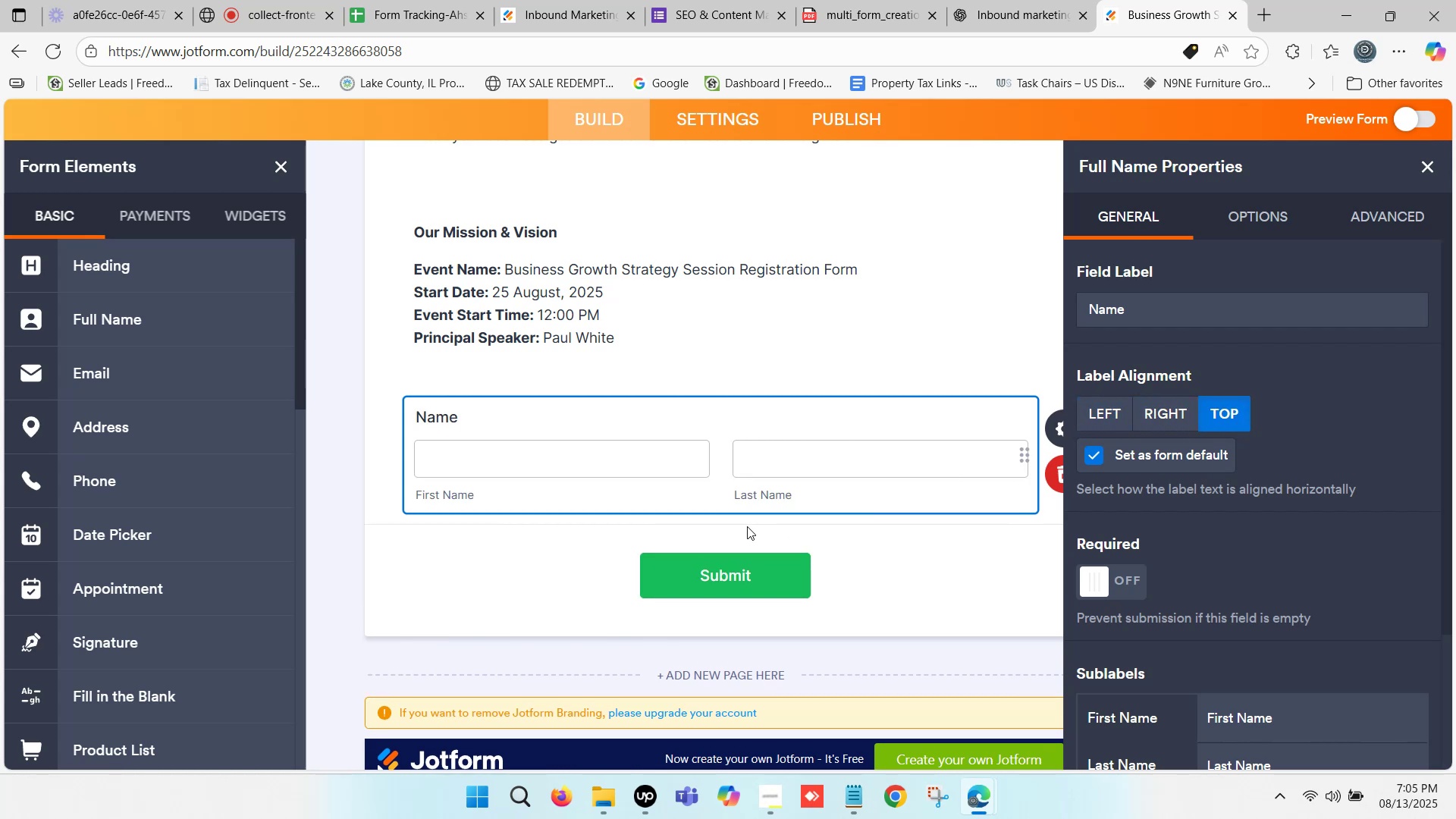 
left_click([435, 554])
 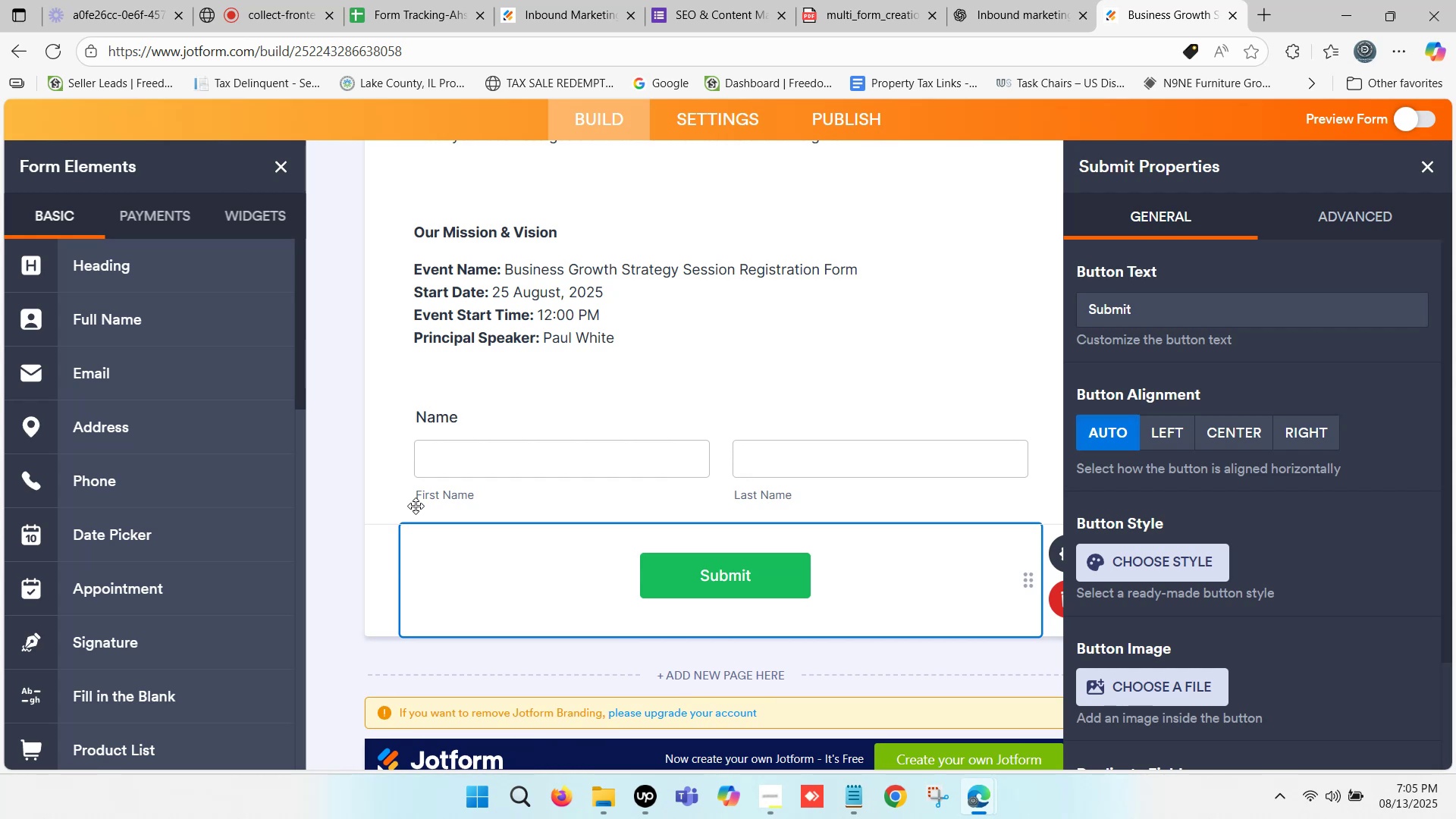 
wait(27.62)
 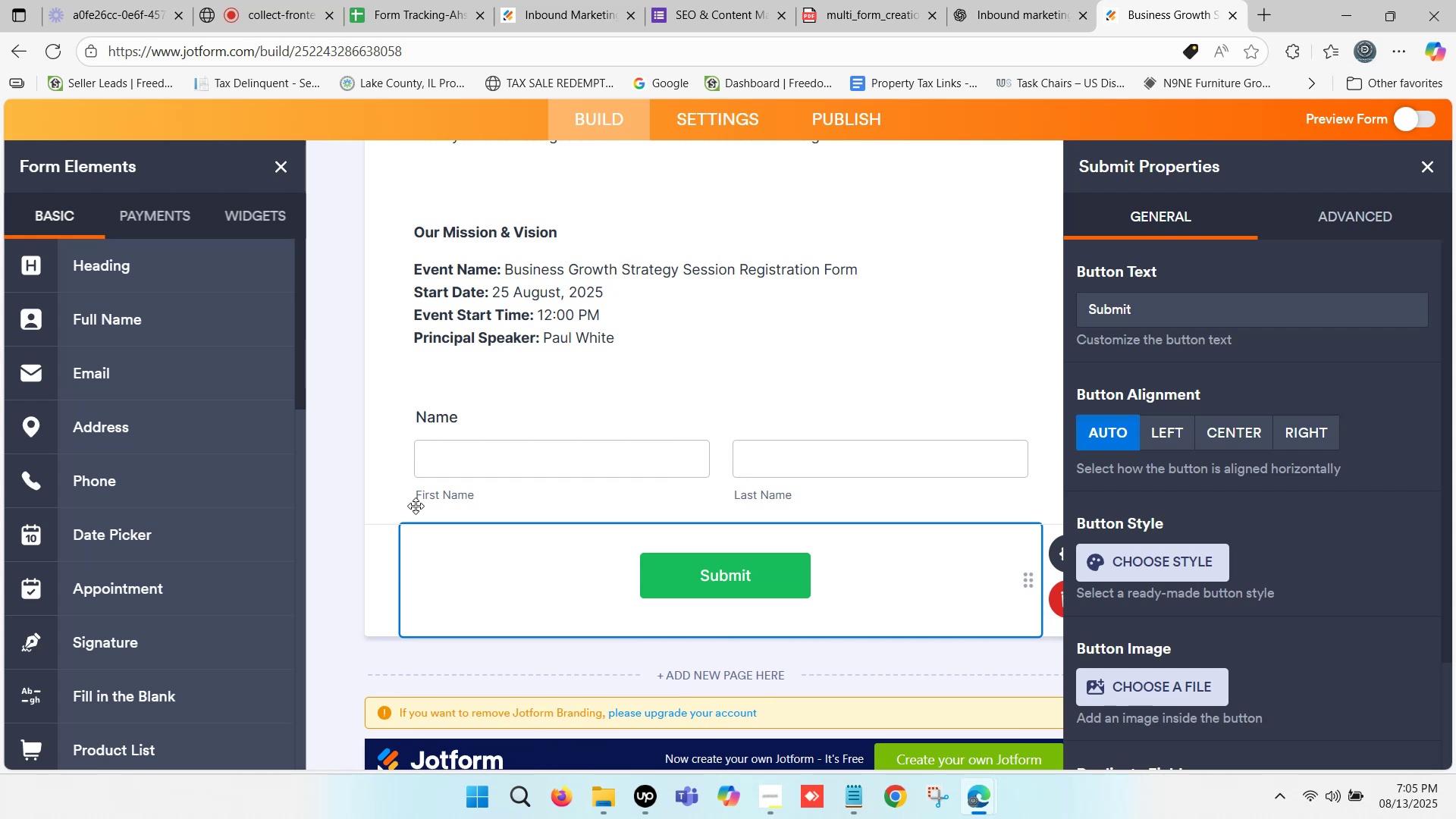 
scroll: coordinate [151, 439], scroll_direction: up, amount: 2.0
 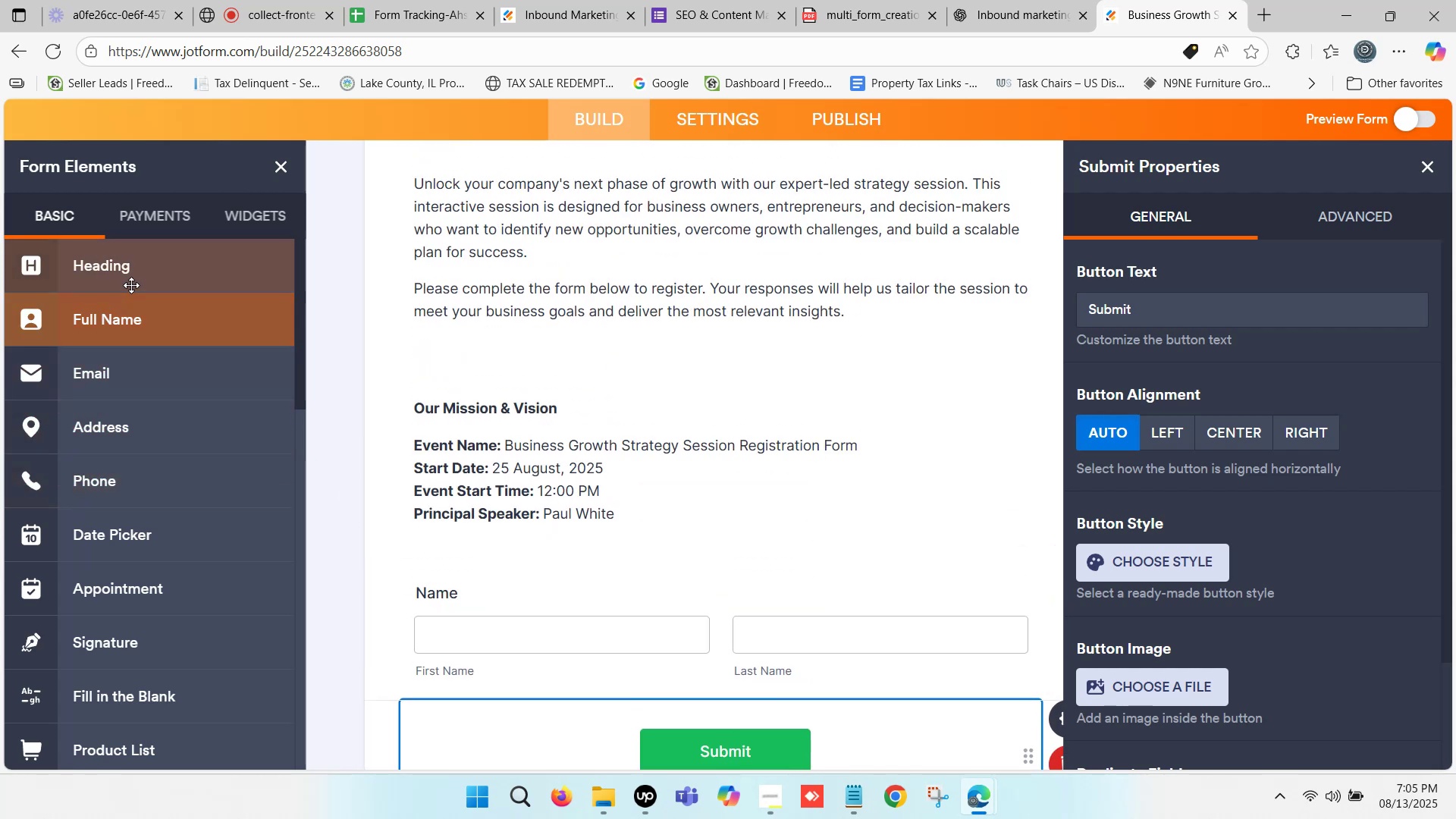 
left_click_drag(start_coordinate=[130, 266], to_coordinate=[551, 566])
 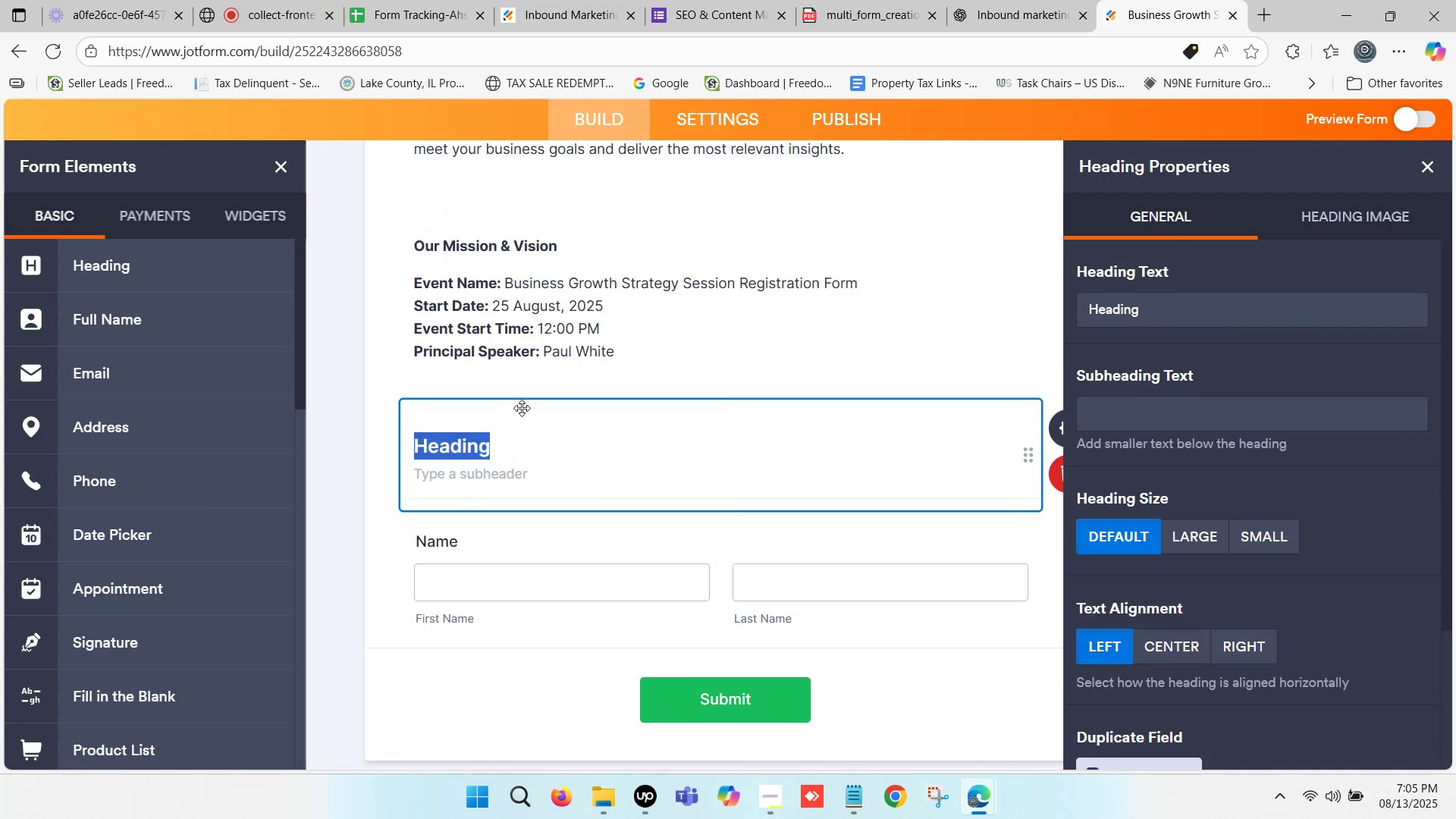 
type(Applicant Deatils)
 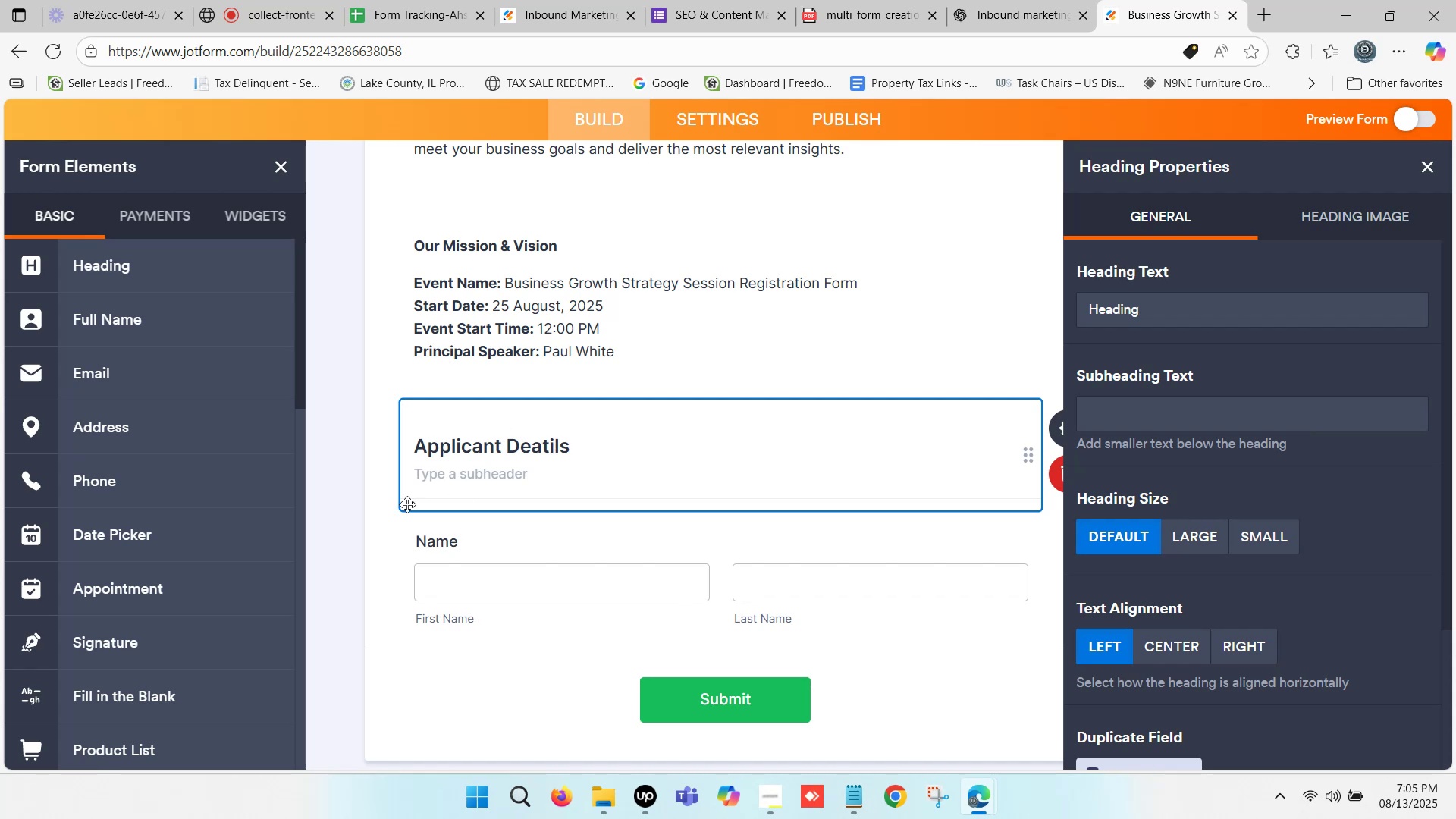 
left_click([372, 468])
 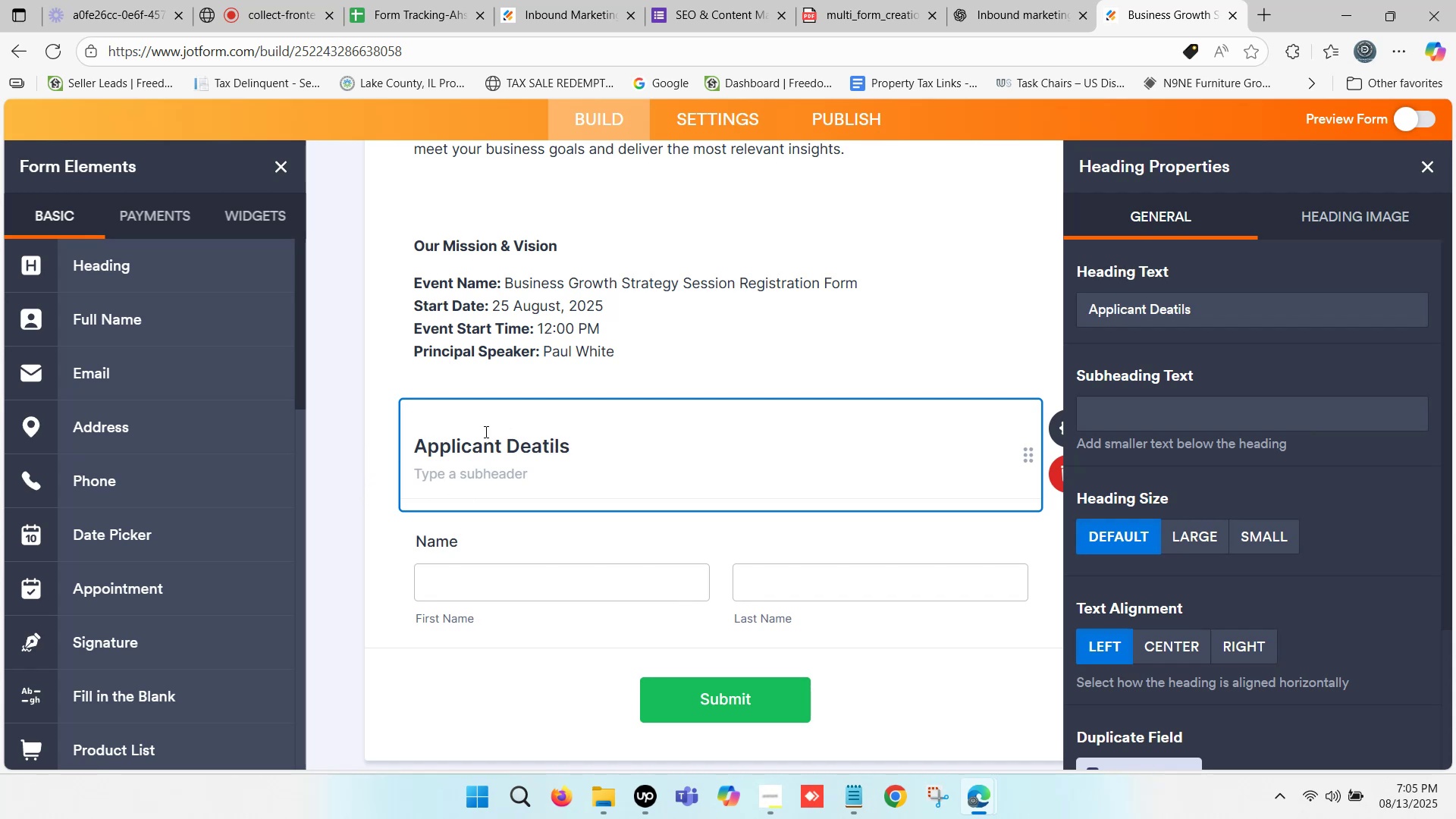 
left_click([521, 449])
 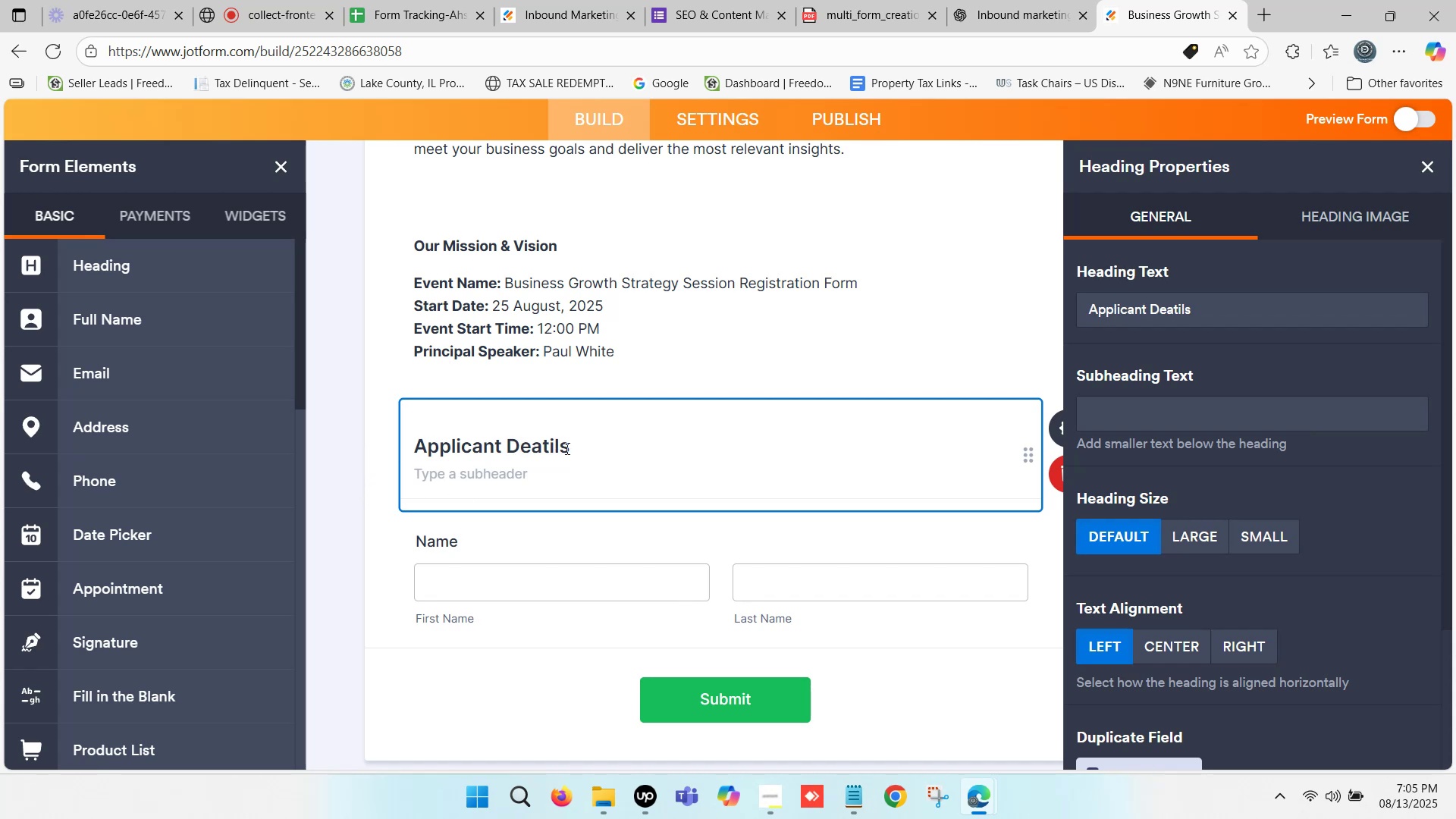 
scroll: coordinate [538, 422], scroll_direction: up, amount: 3.0
 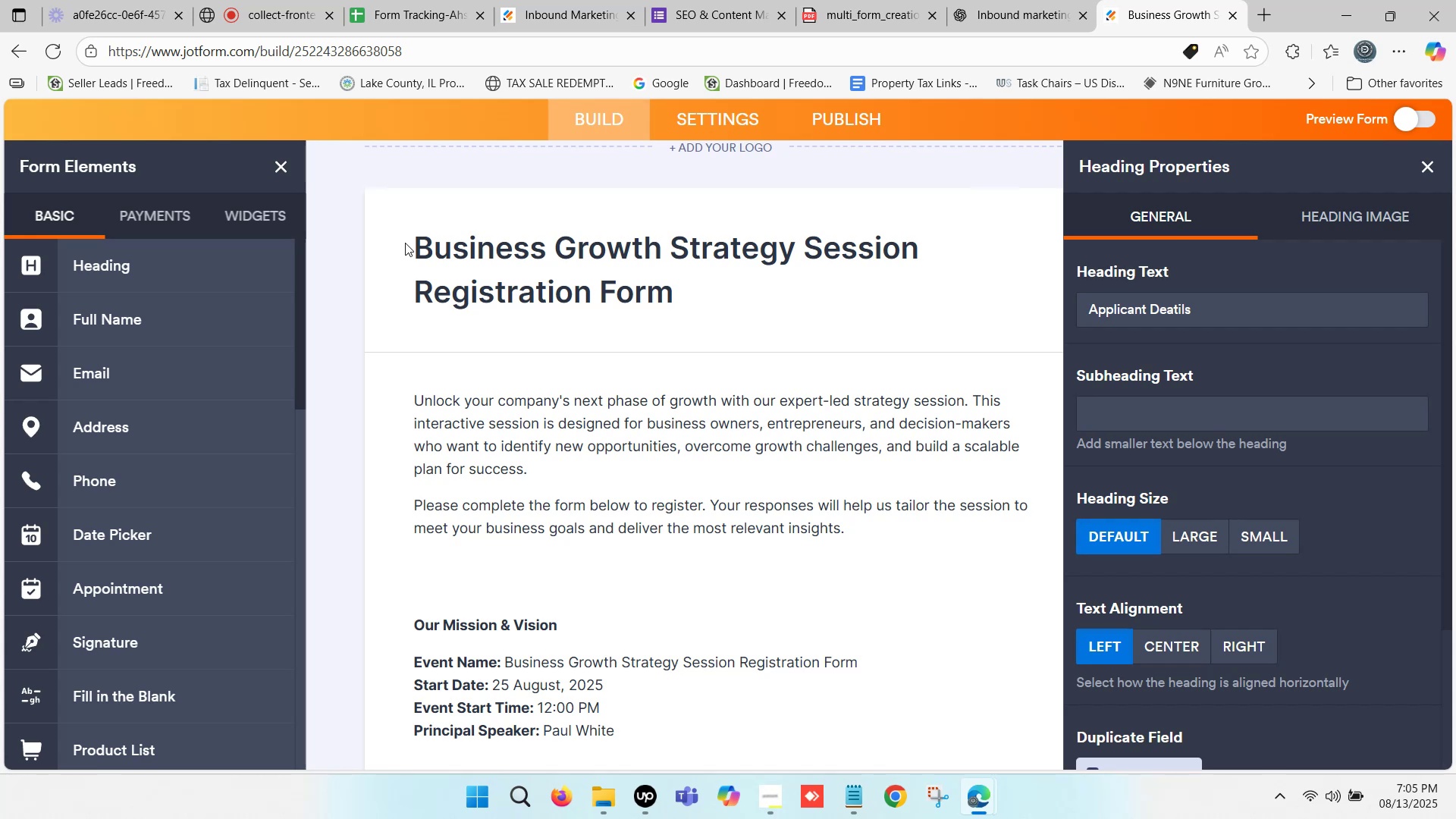 
left_click([413, 240])
 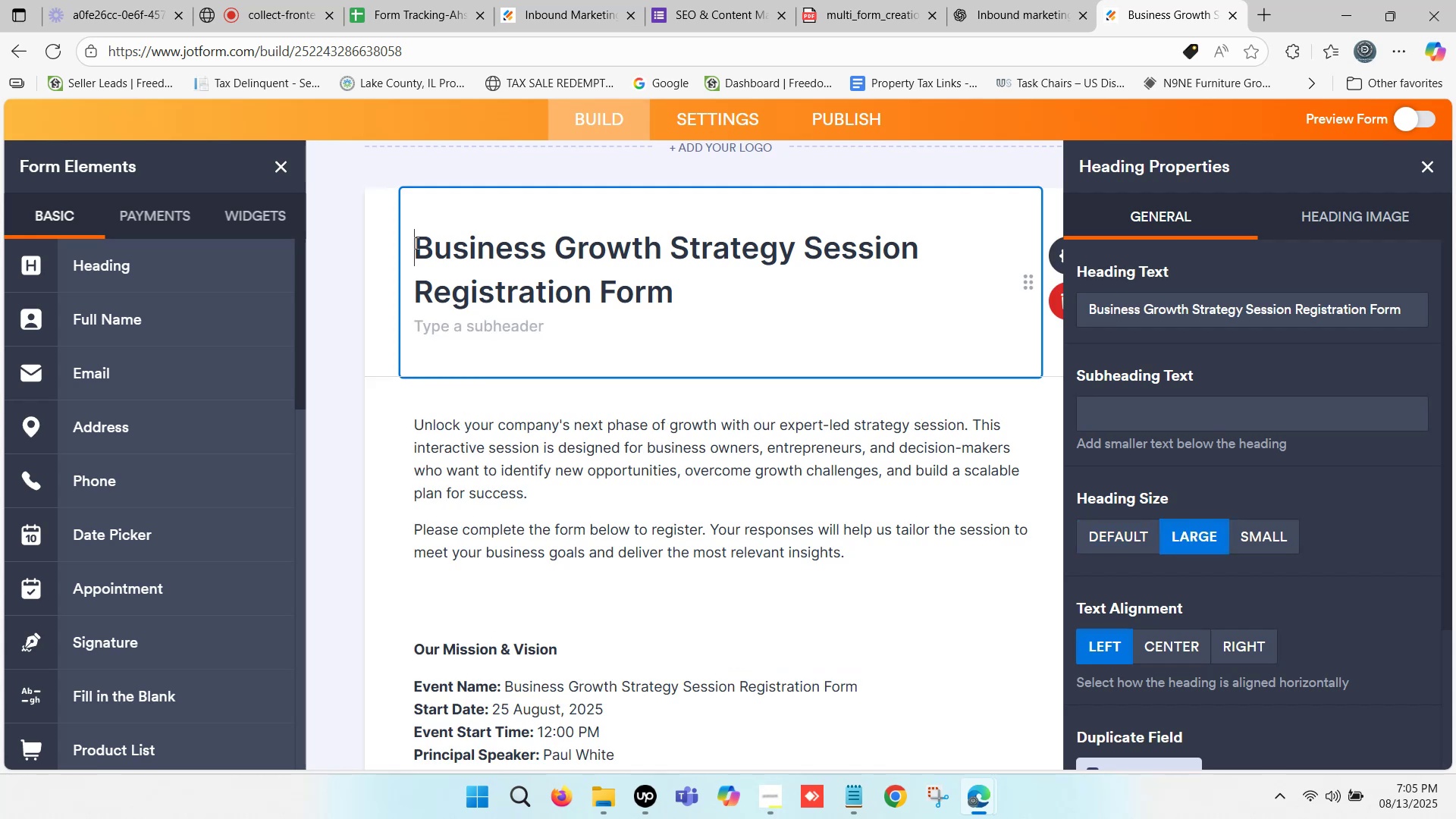 
left_click_drag(start_coordinate=[415, 243], to_coordinate=[676, 296])
 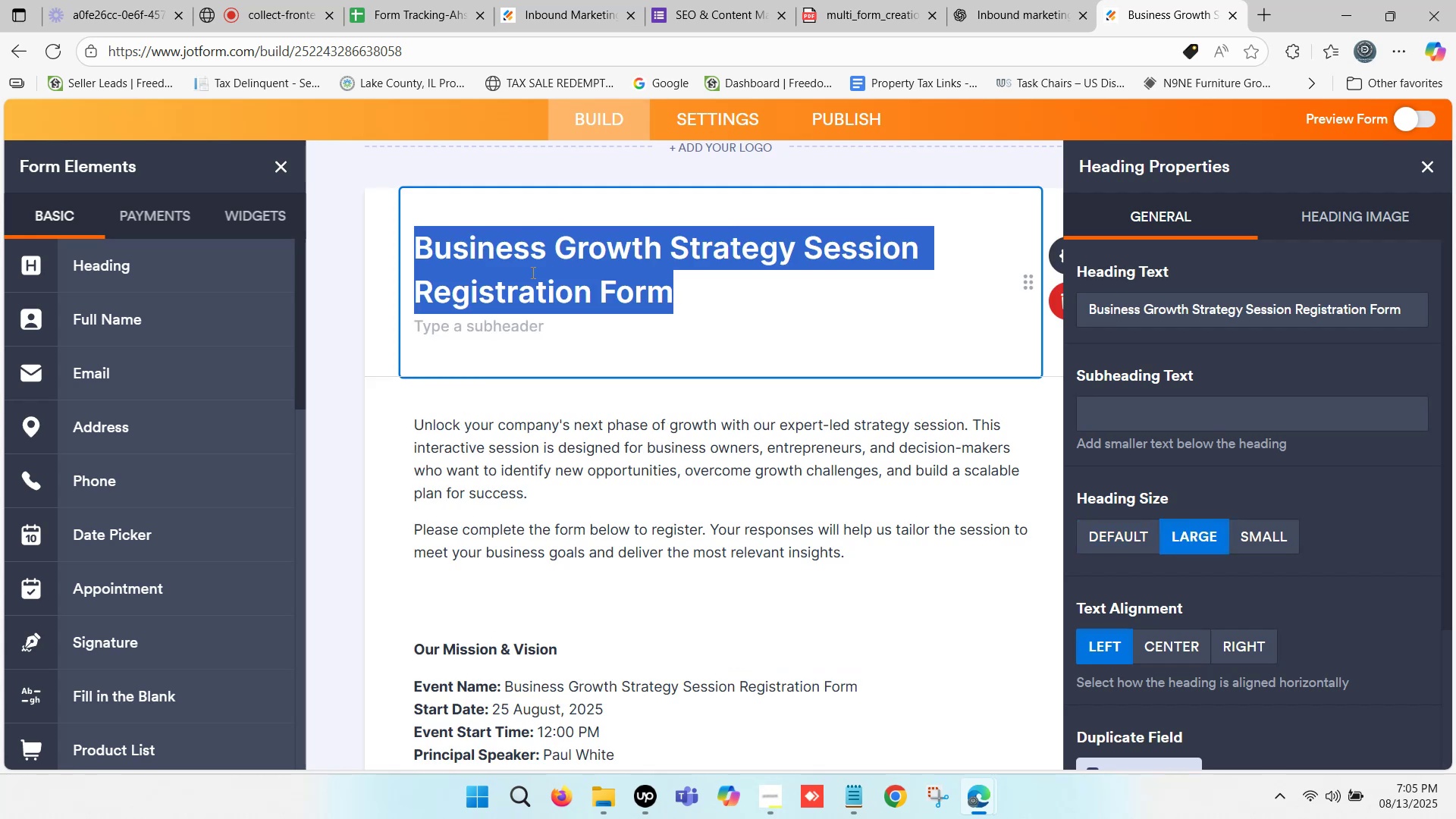 
key(Control+C)
 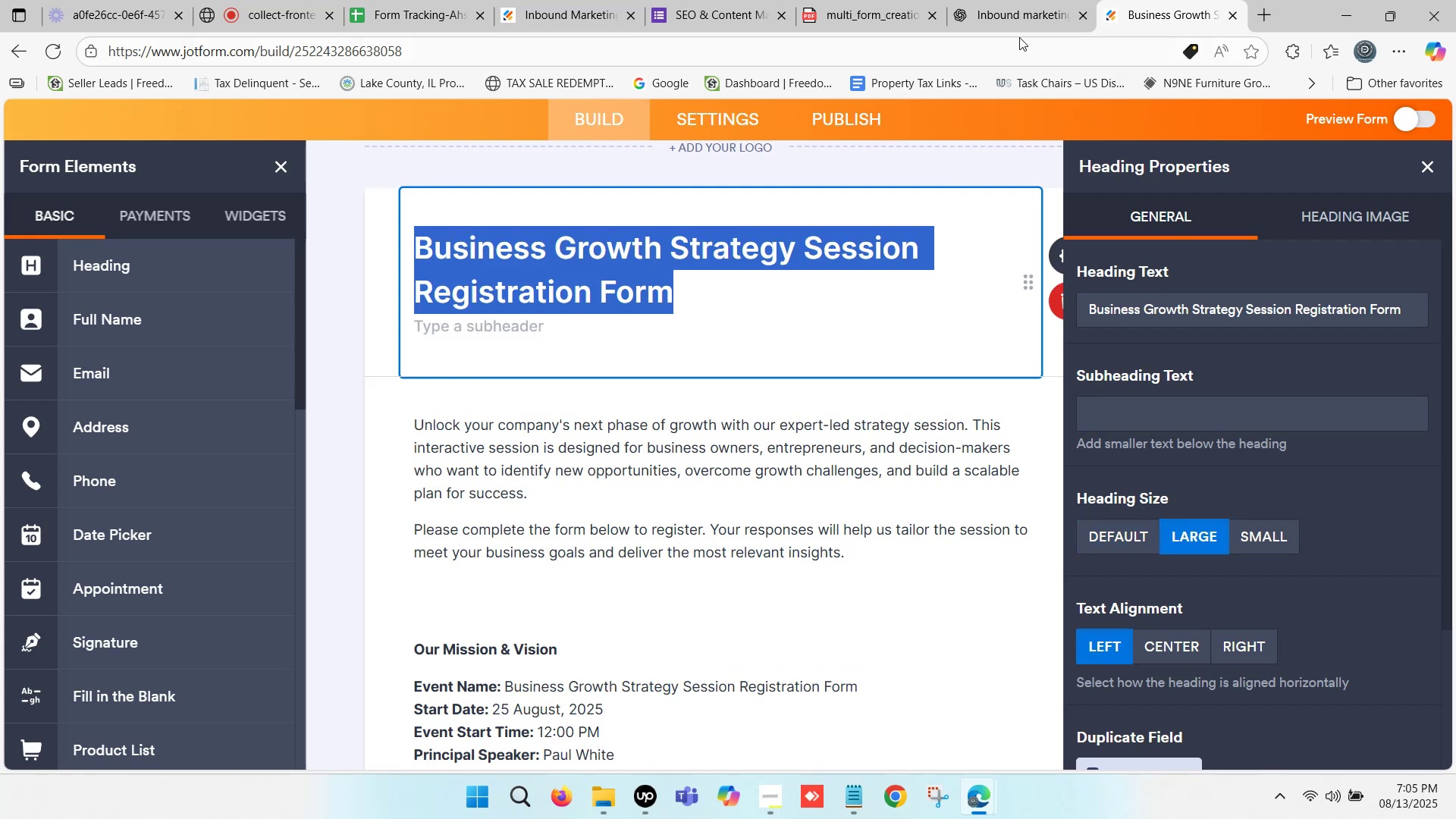 
left_click([1029, 0])
 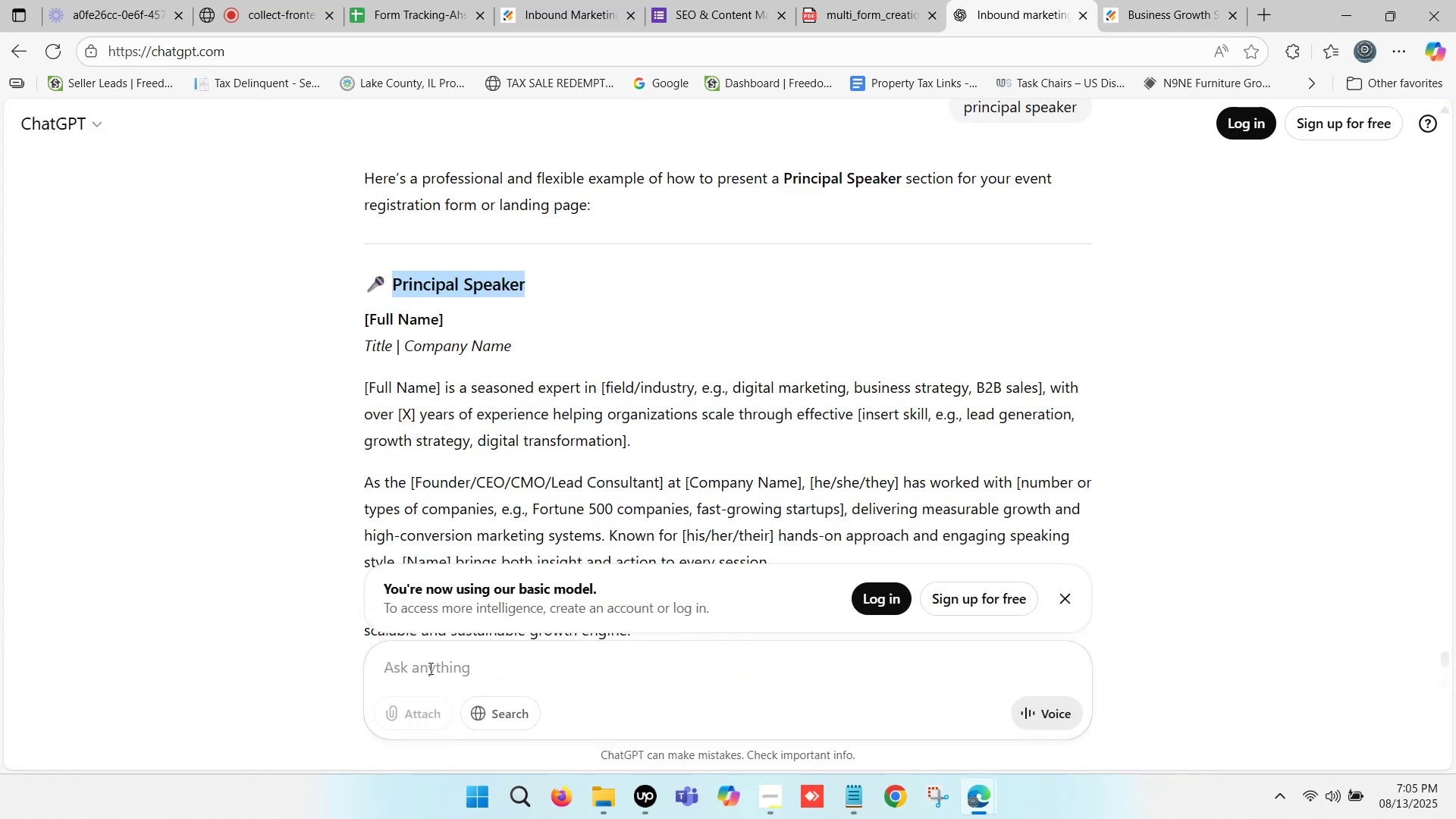 
left_click([421, 654])
 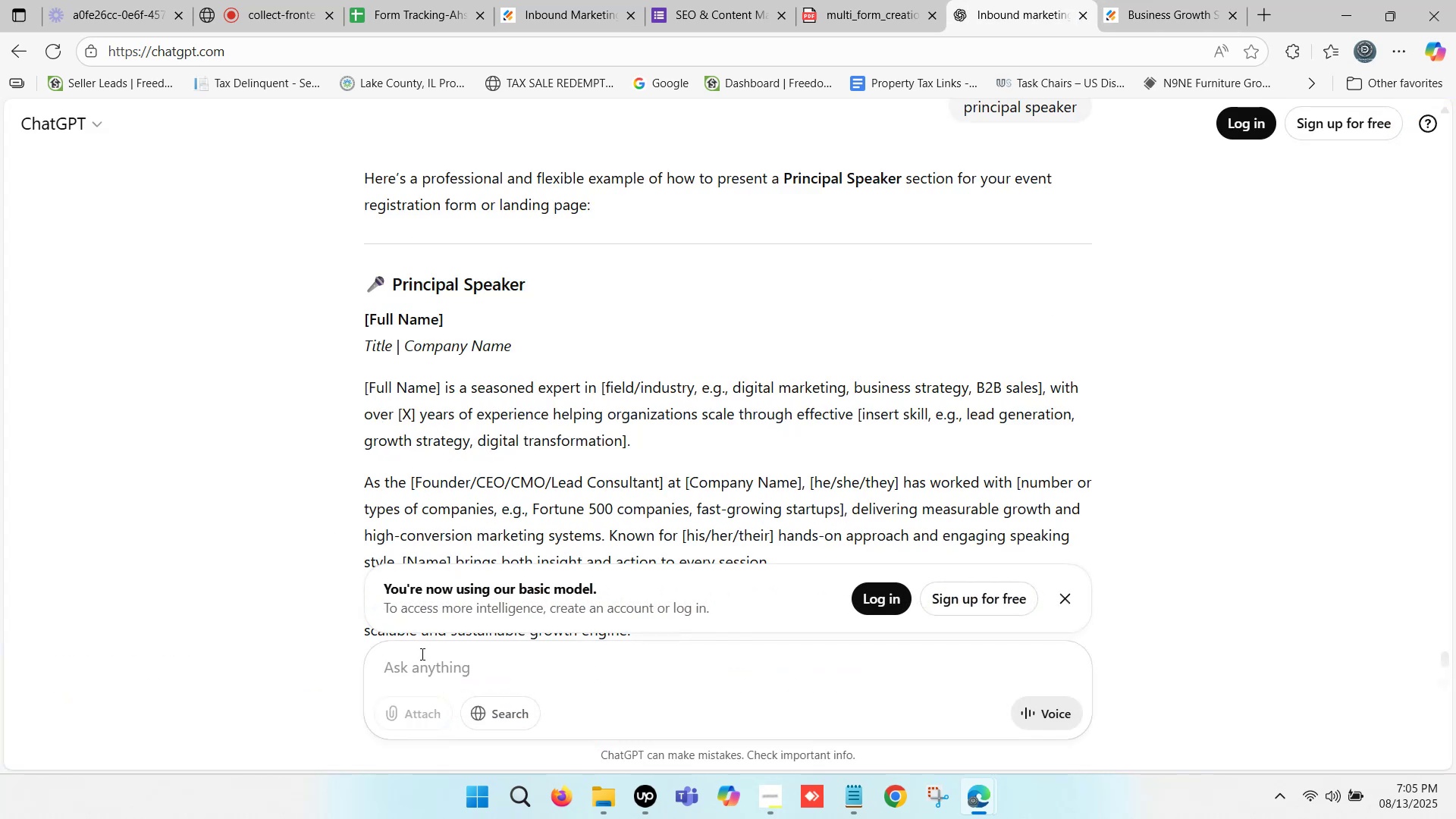 
type(make some question for jotform about - )
 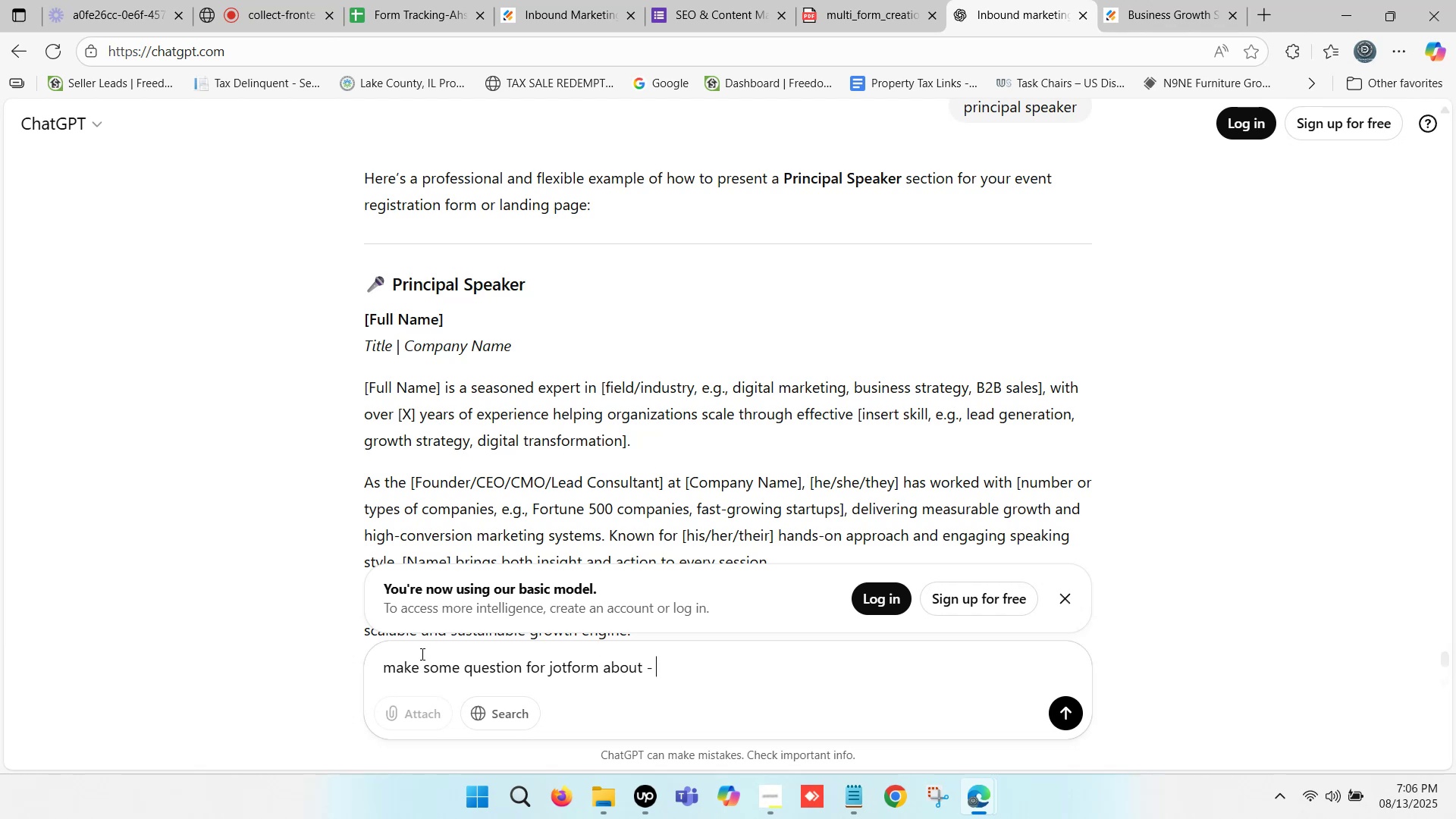 
key(Control+ControlLeft)
 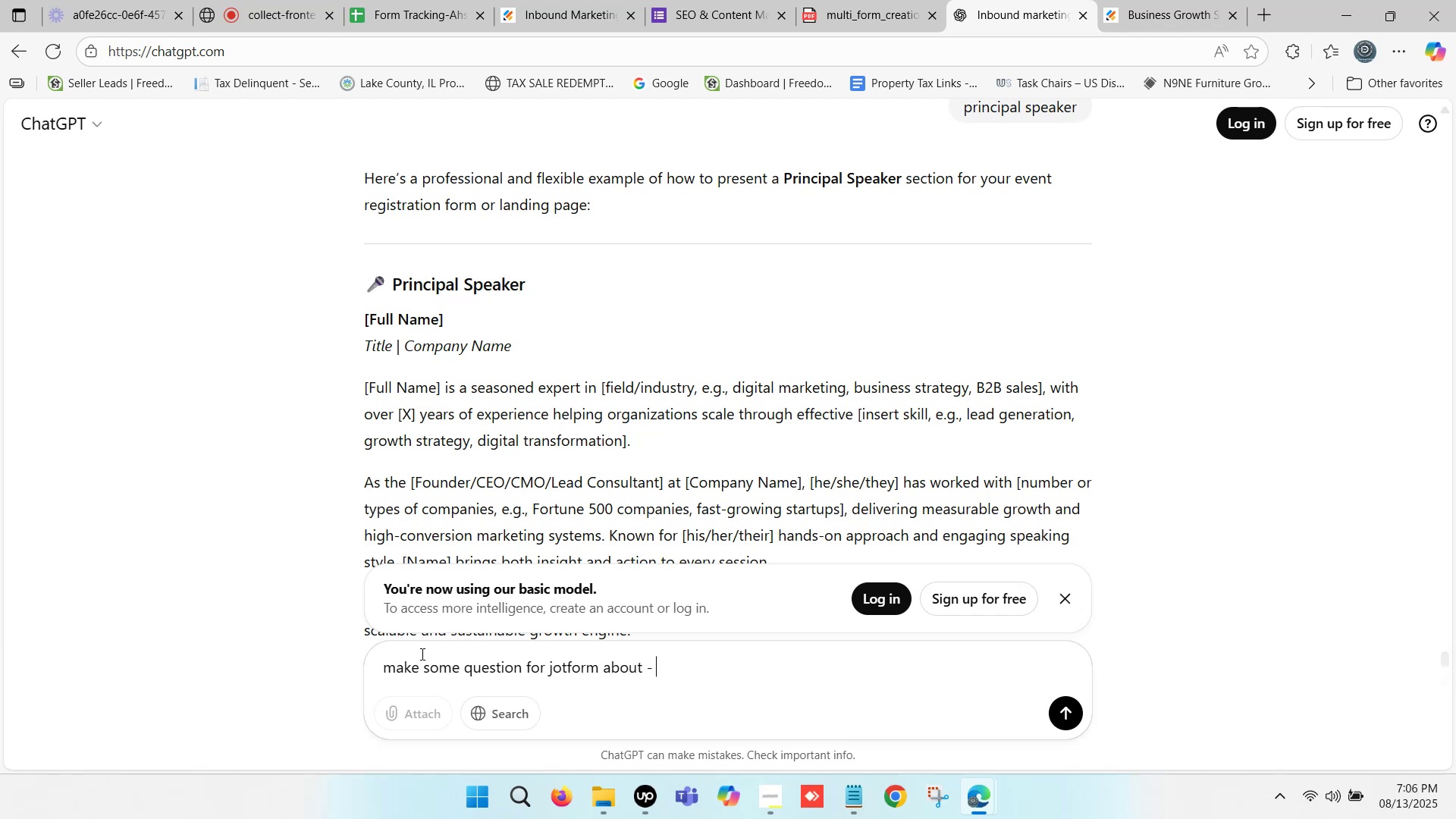 
key(Control+V)
 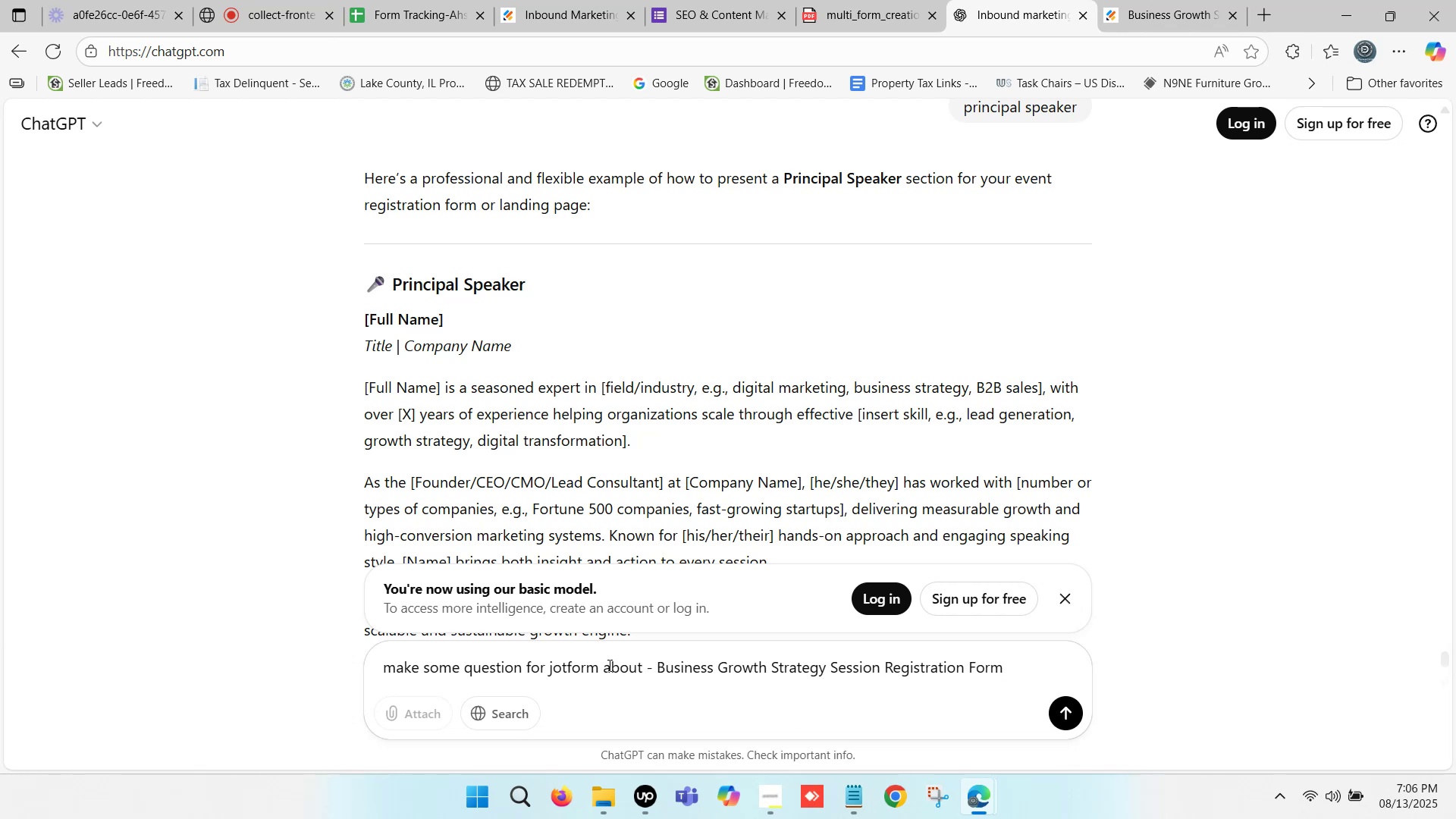 
left_click([604, 661])
 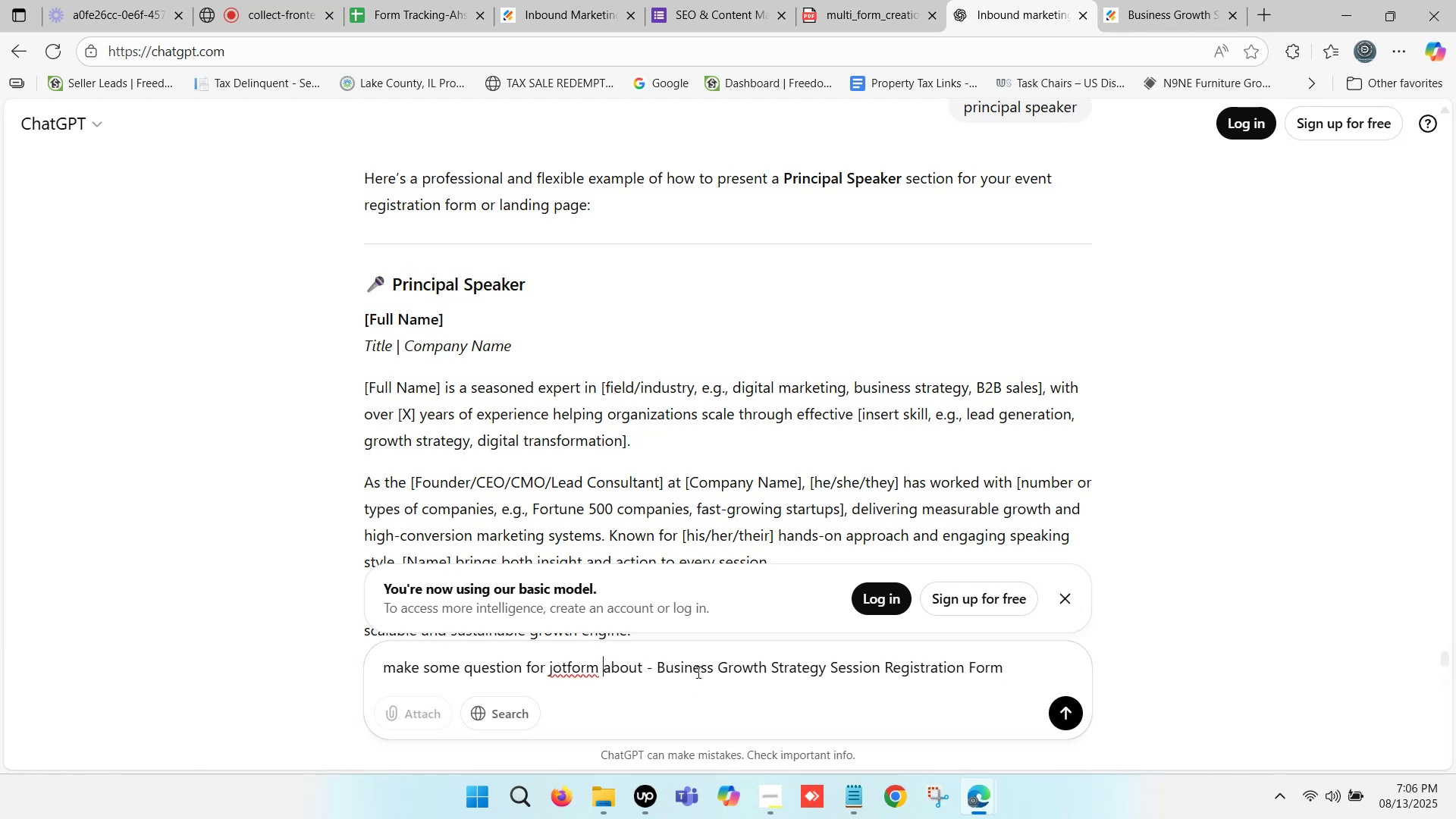 
type(with sex)
key(Backspace)
type(ction)
 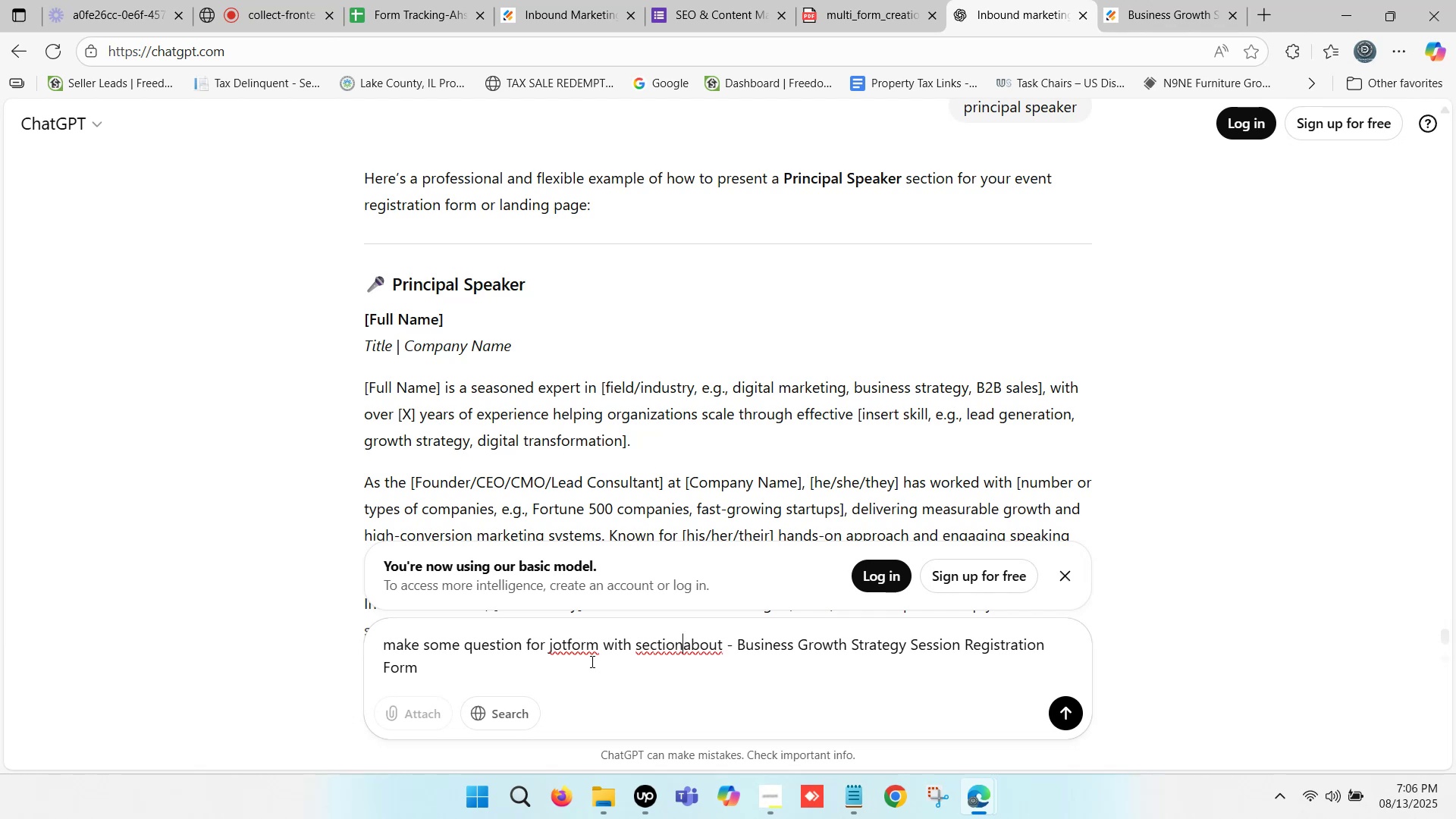 
wait(5.73)
 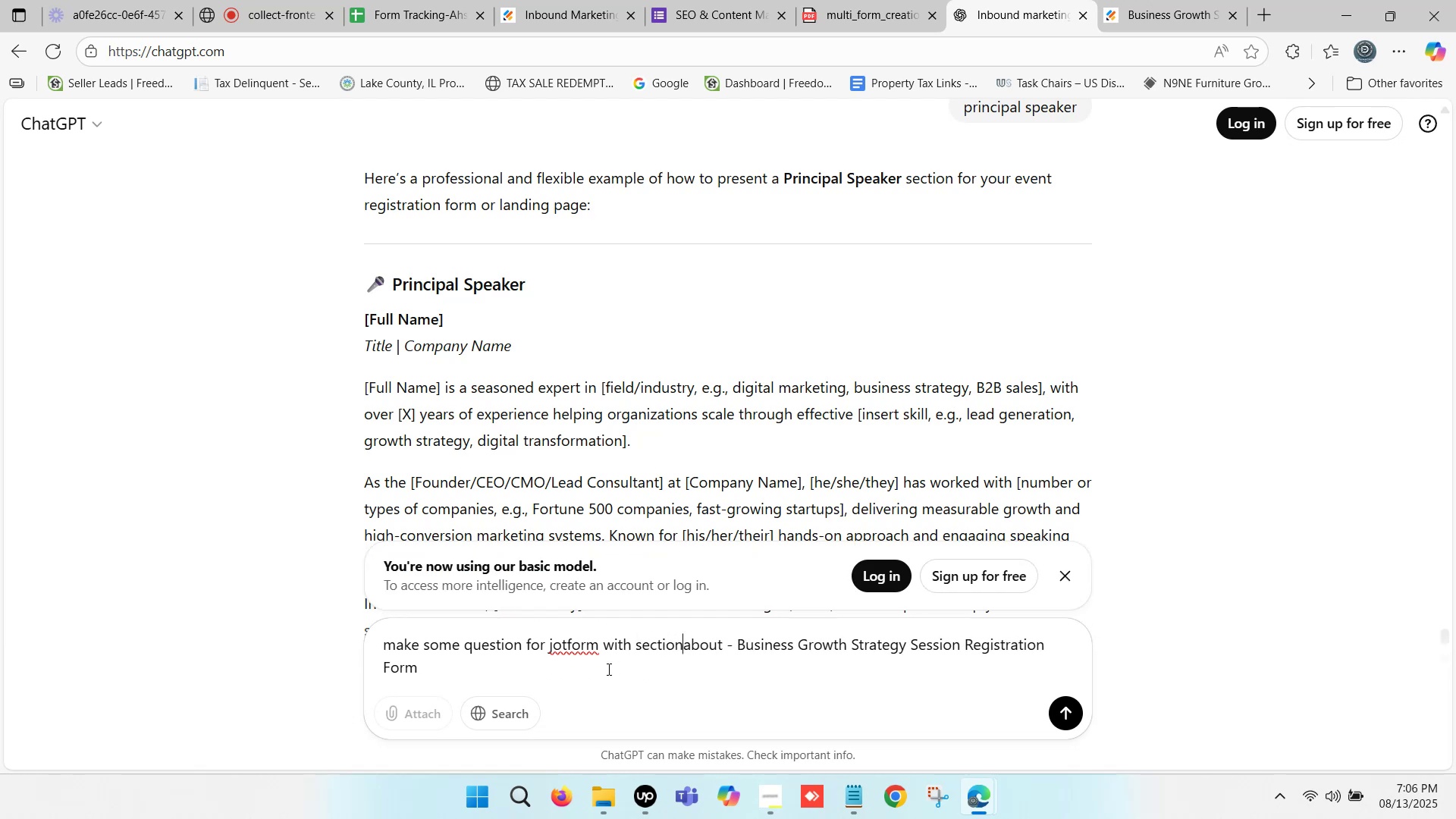 
key(Space)
 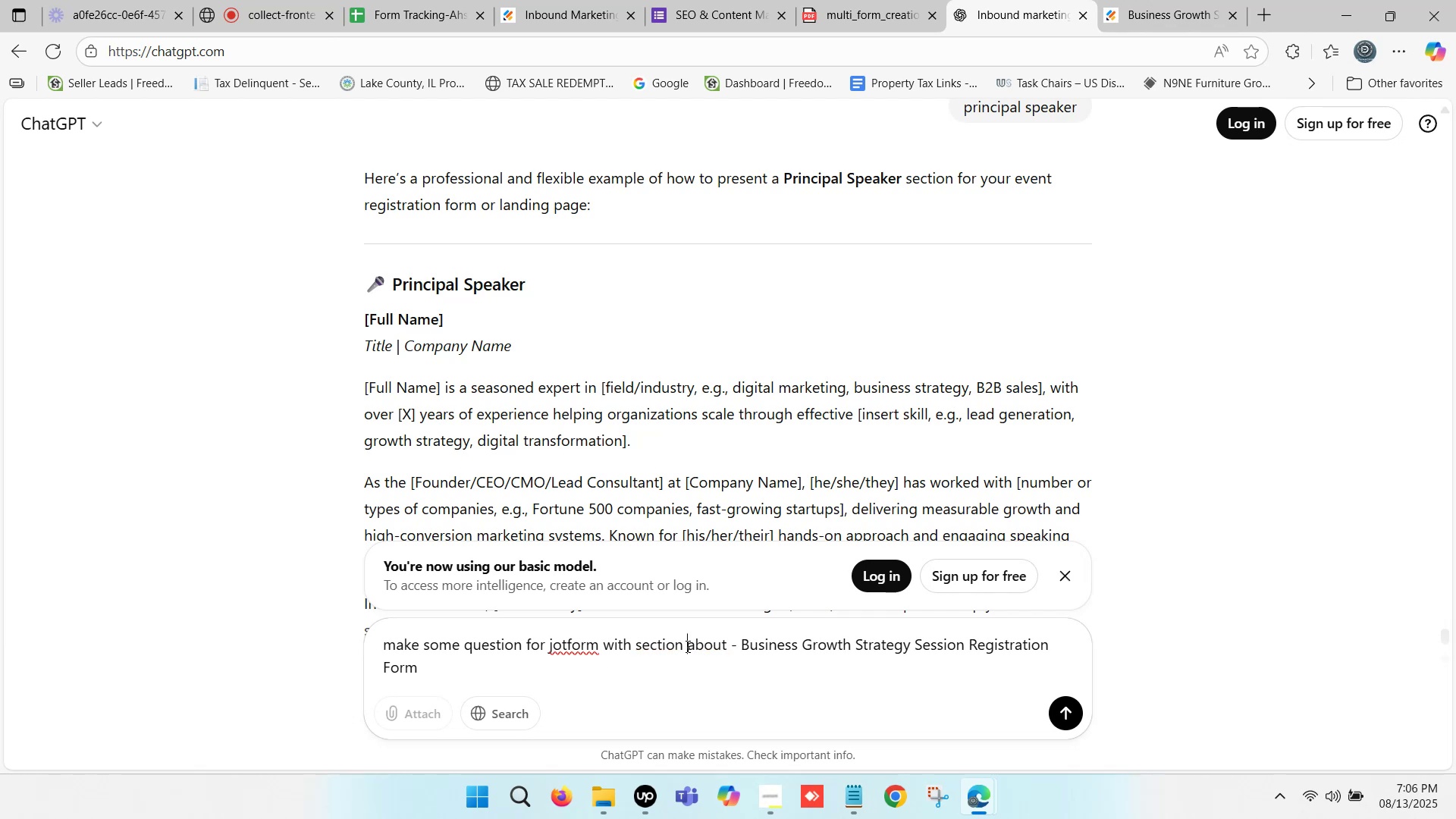 
left_click([683, 639])
 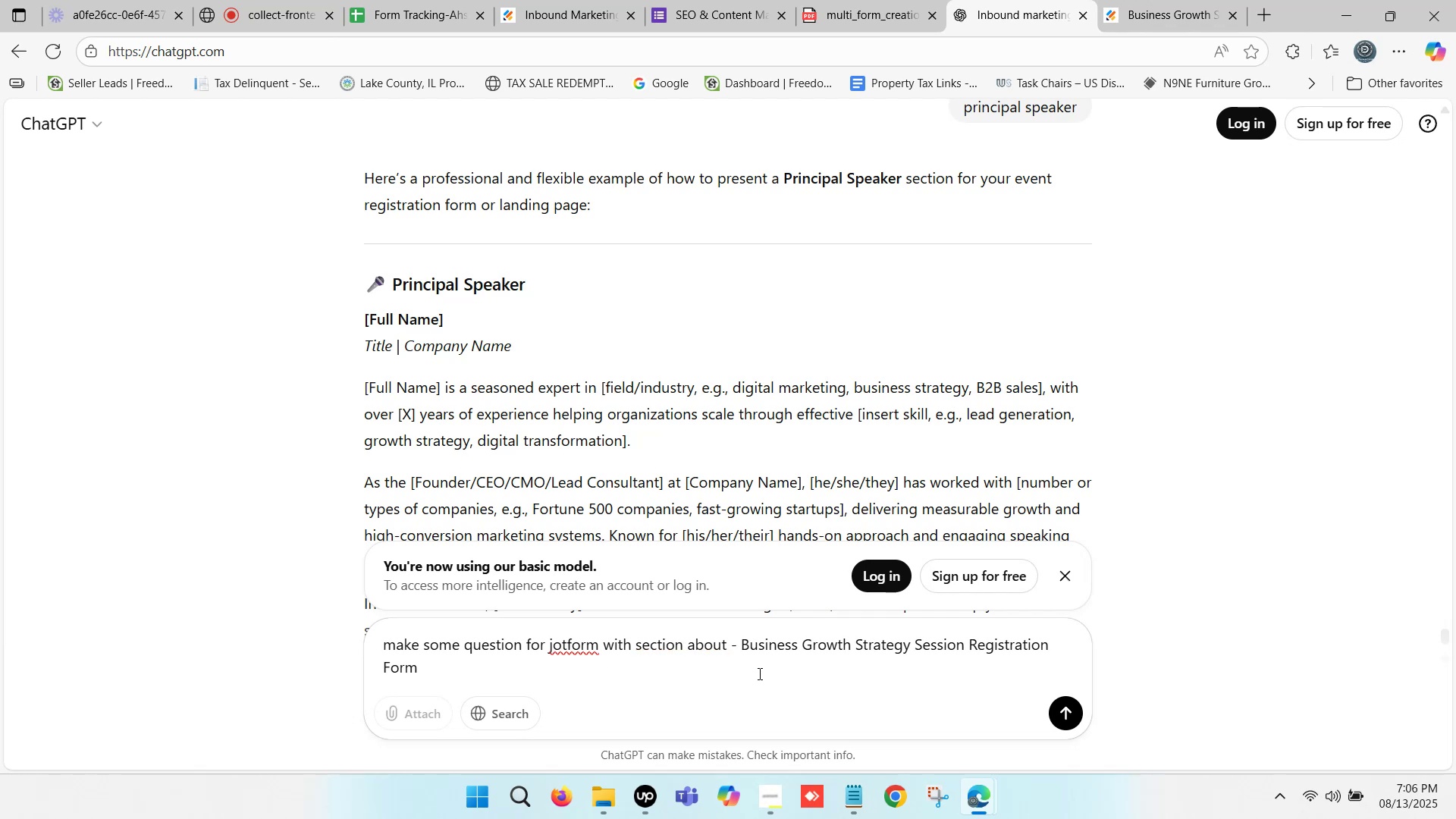 
key(Comma)
 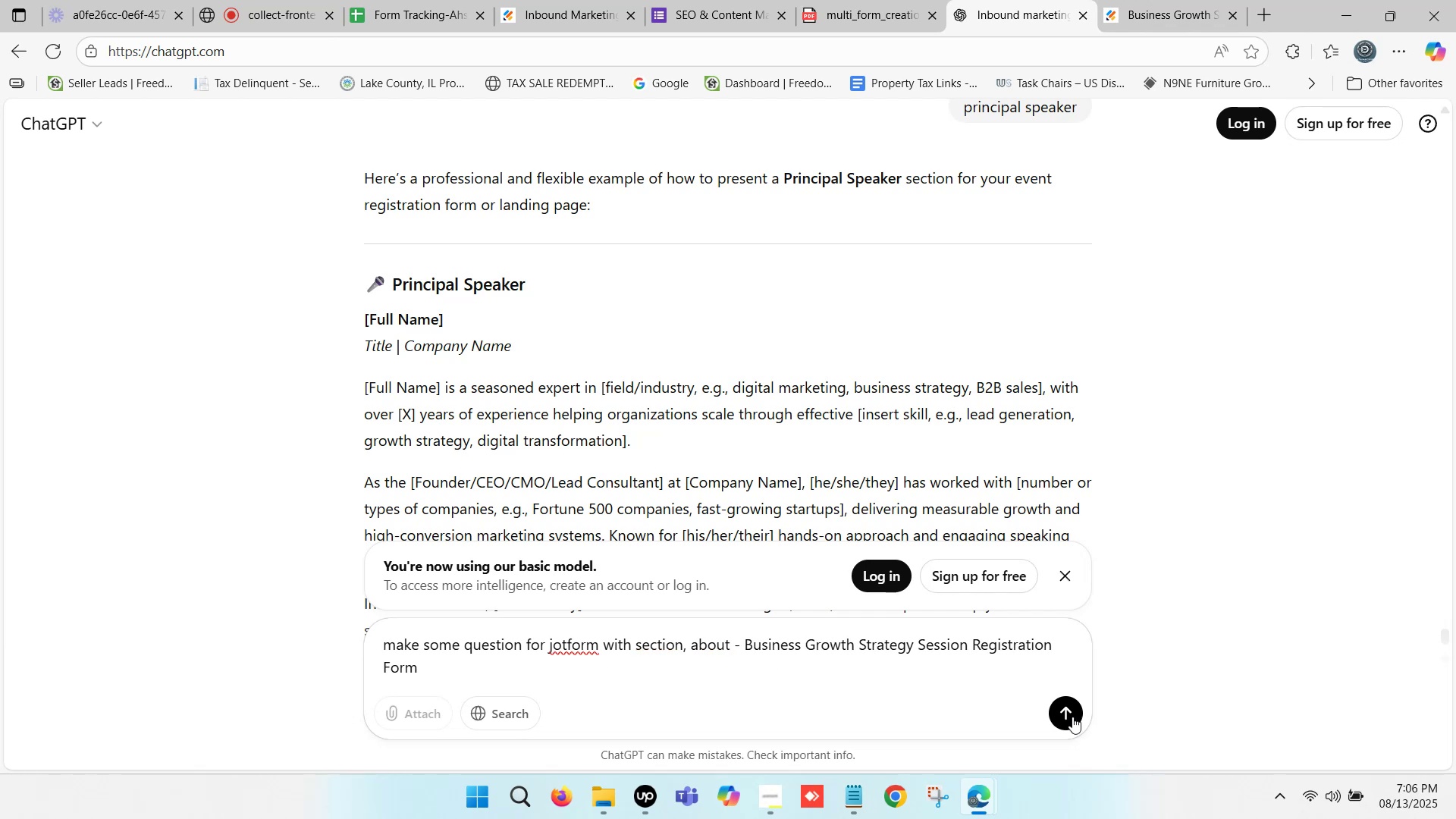 
left_click([1077, 720])
 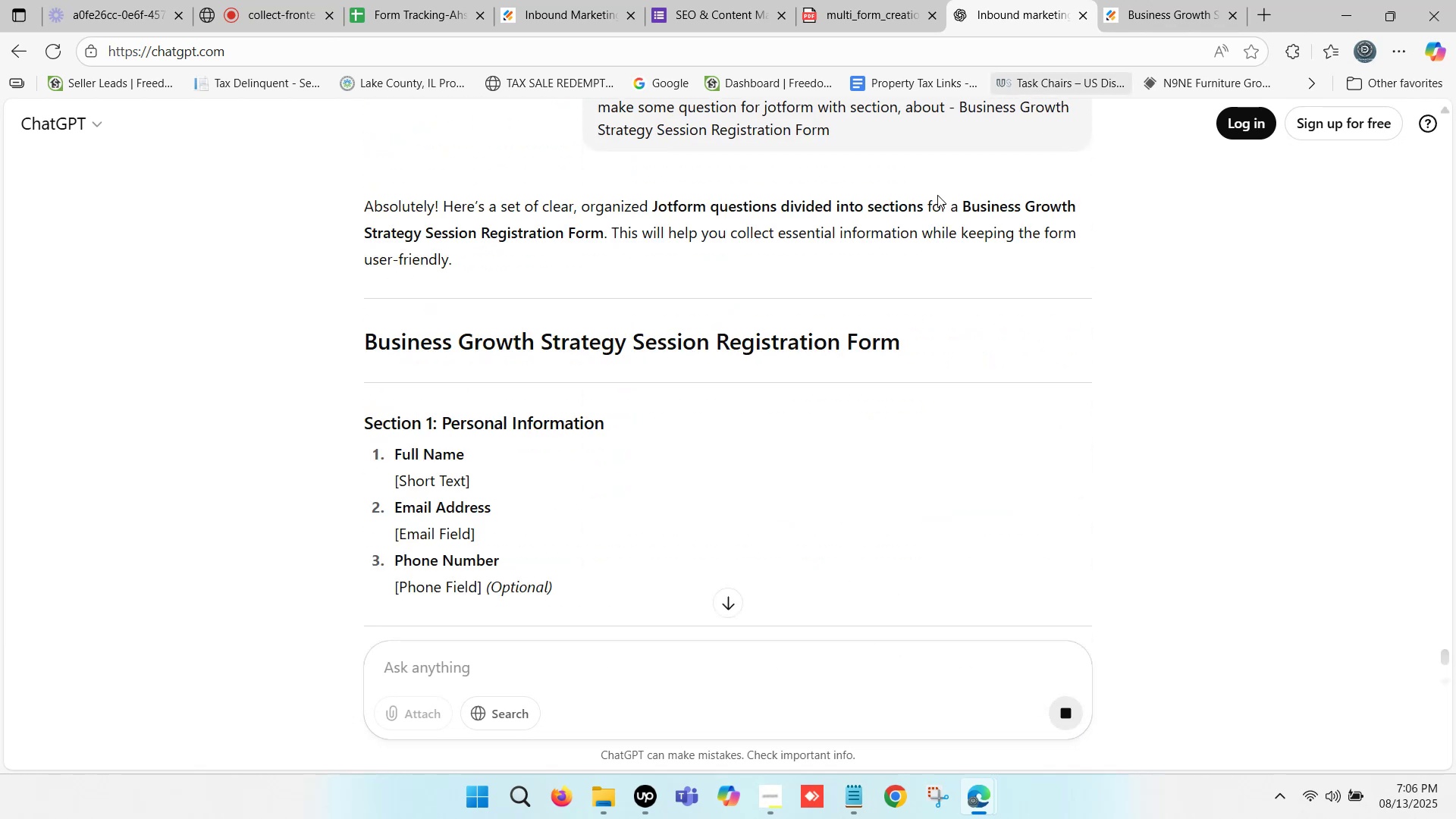 
scroll: coordinate [460, 386], scroll_direction: down, amount: 11.0
 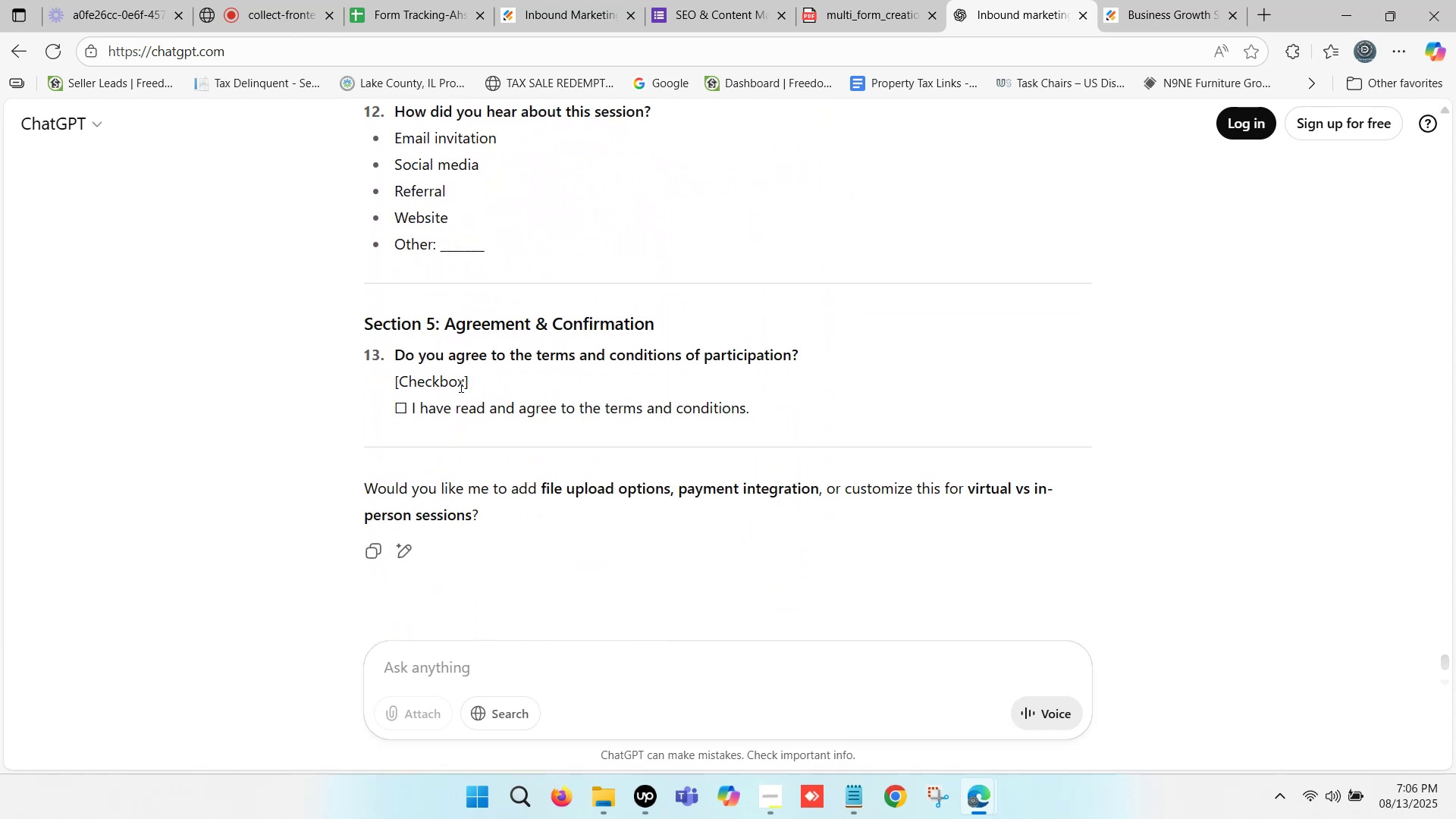 
scroll: coordinate [460, 384], scroll_direction: up, amount: 12.0
 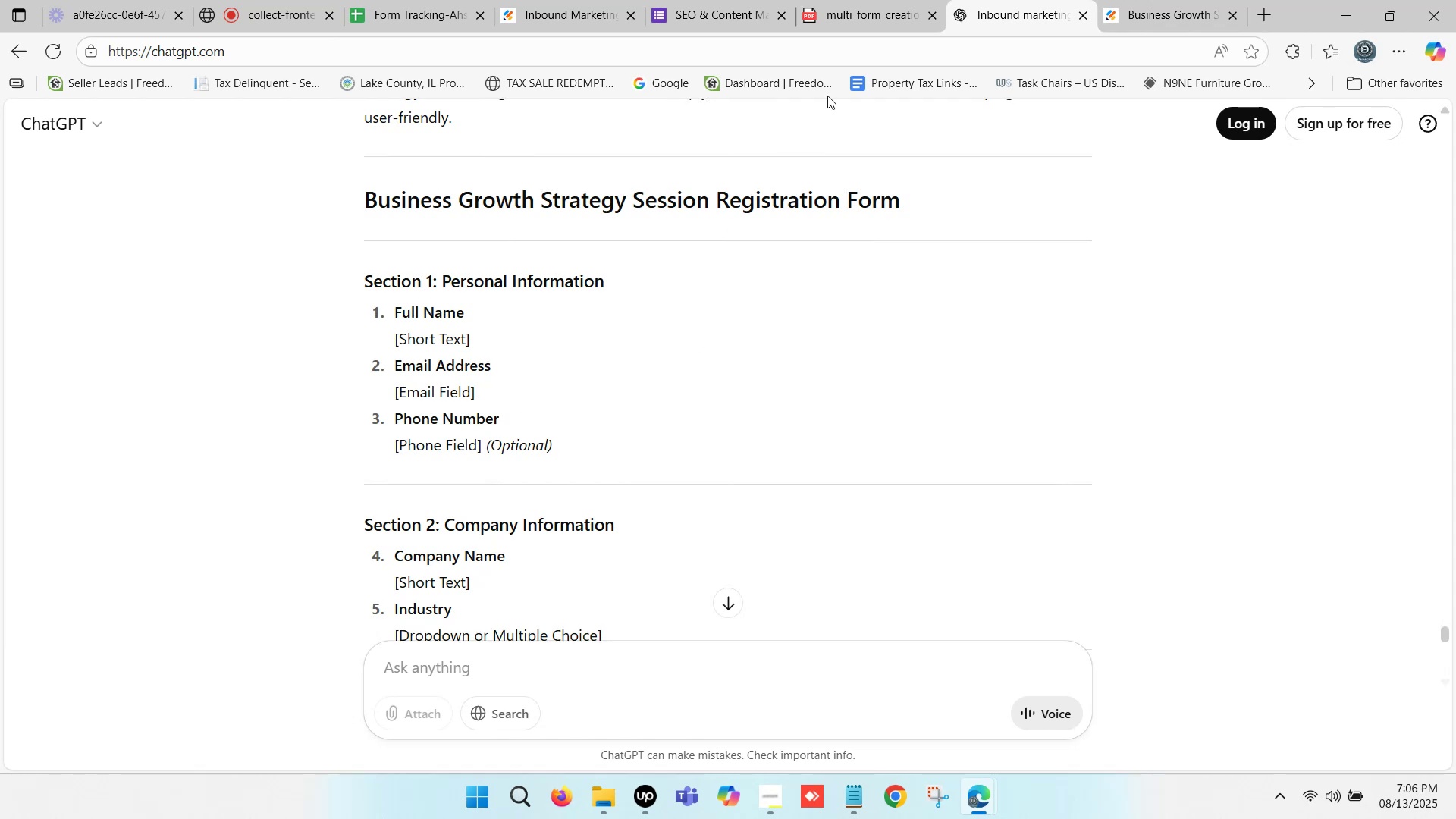 
left_click([1129, 0])
 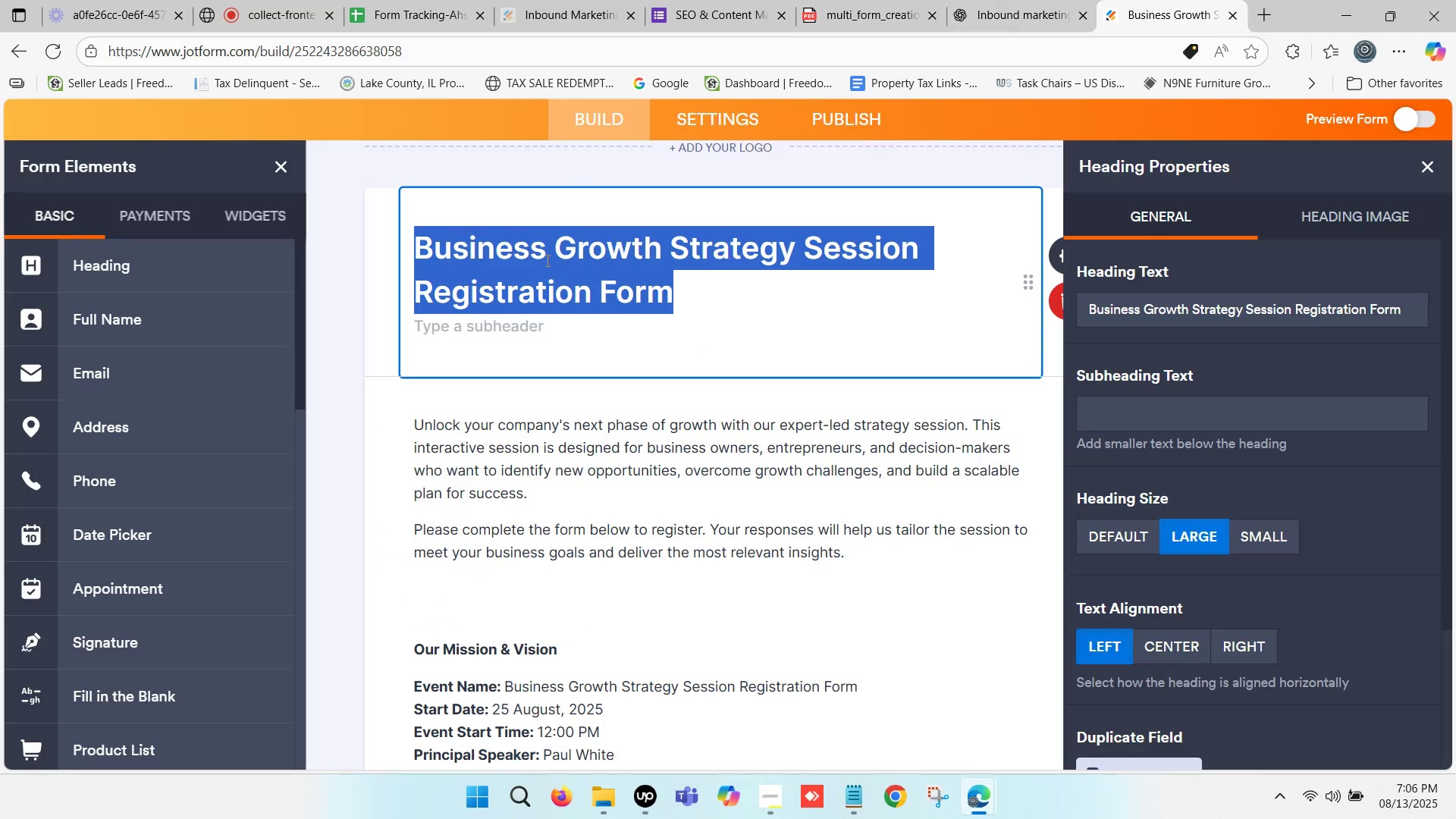 
scroll: coordinate [467, 551], scroll_direction: down, amount: 3.0
 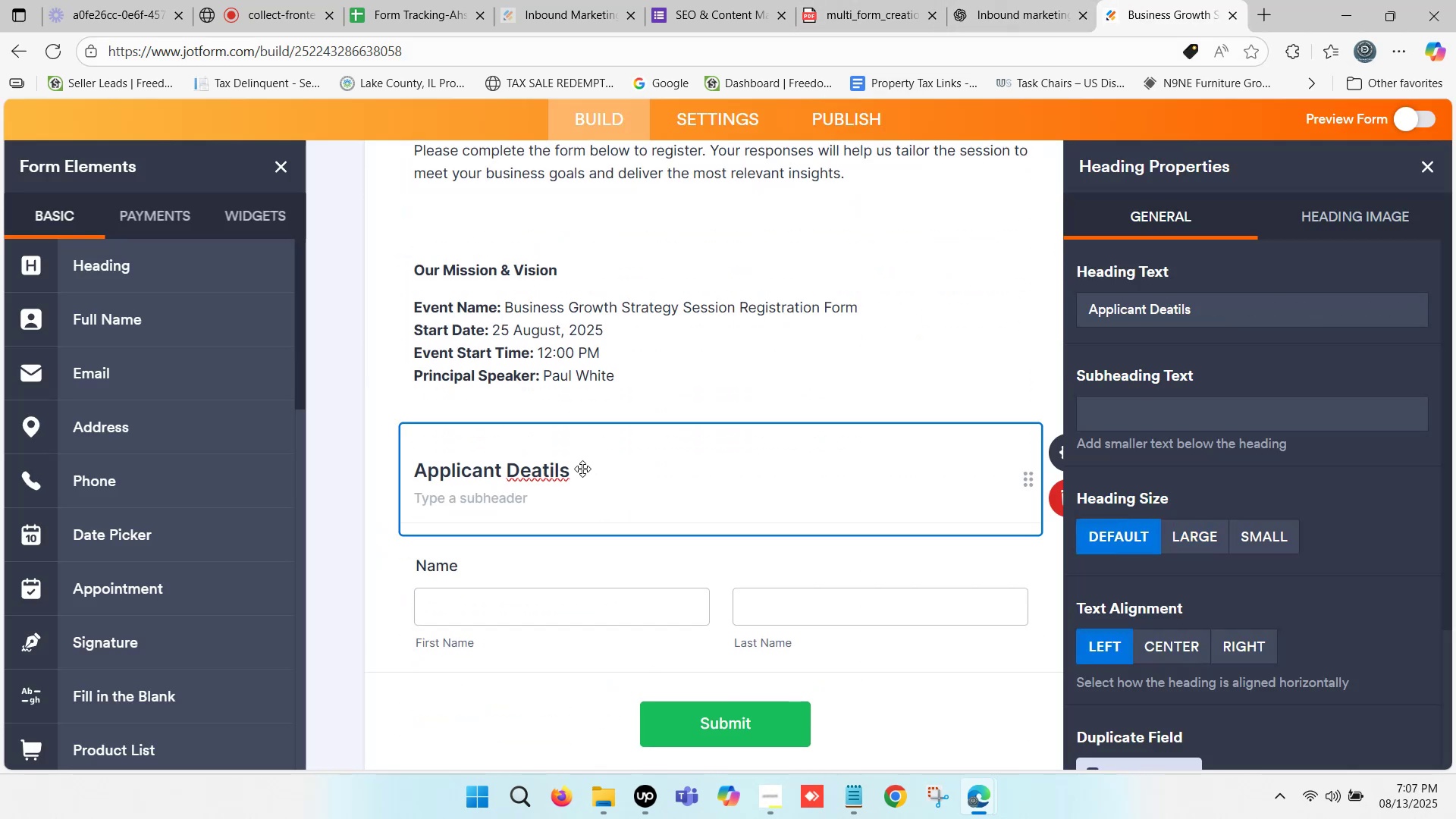 
left_click([570, 469])
 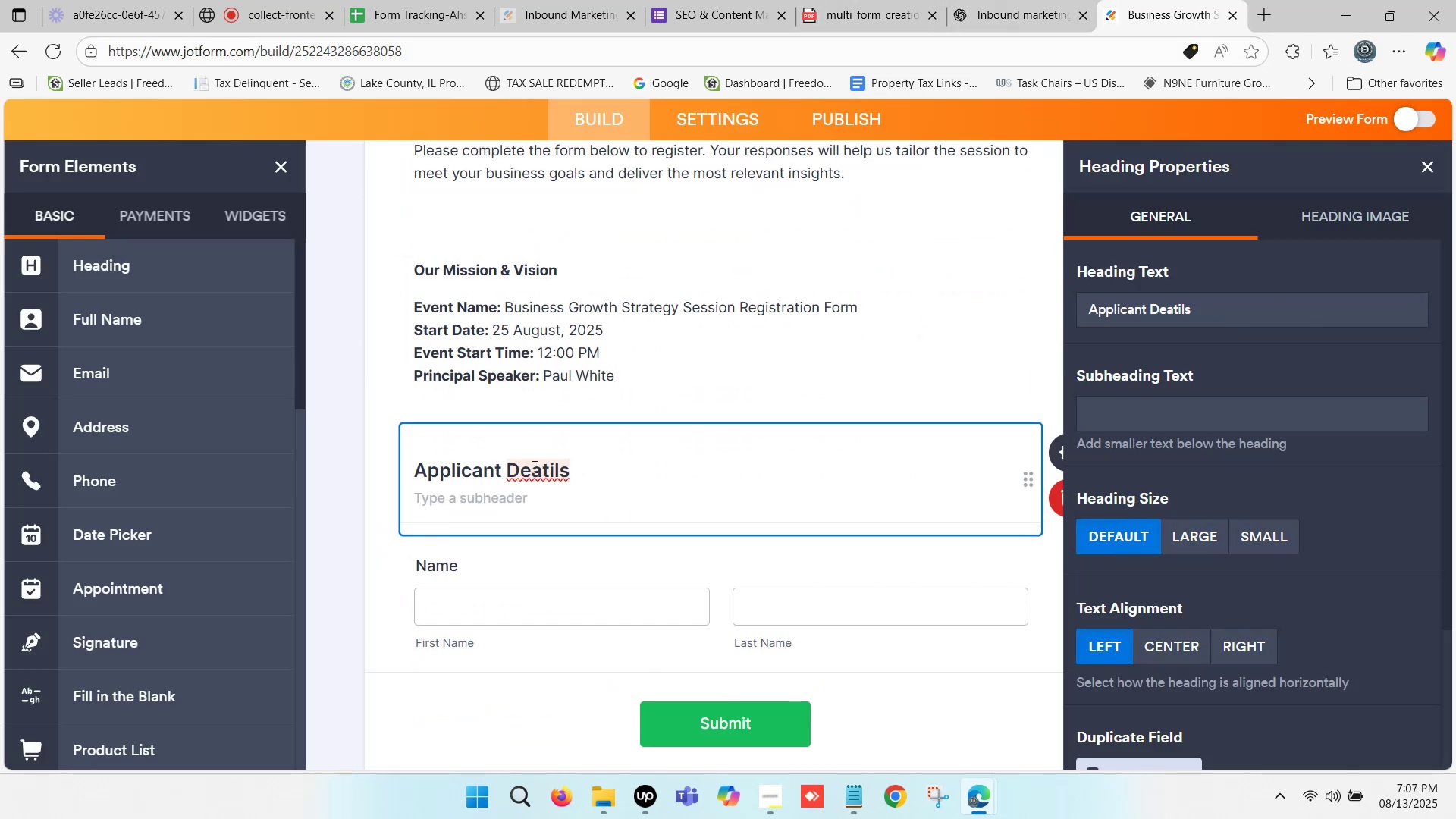 
left_click([533, 466])
 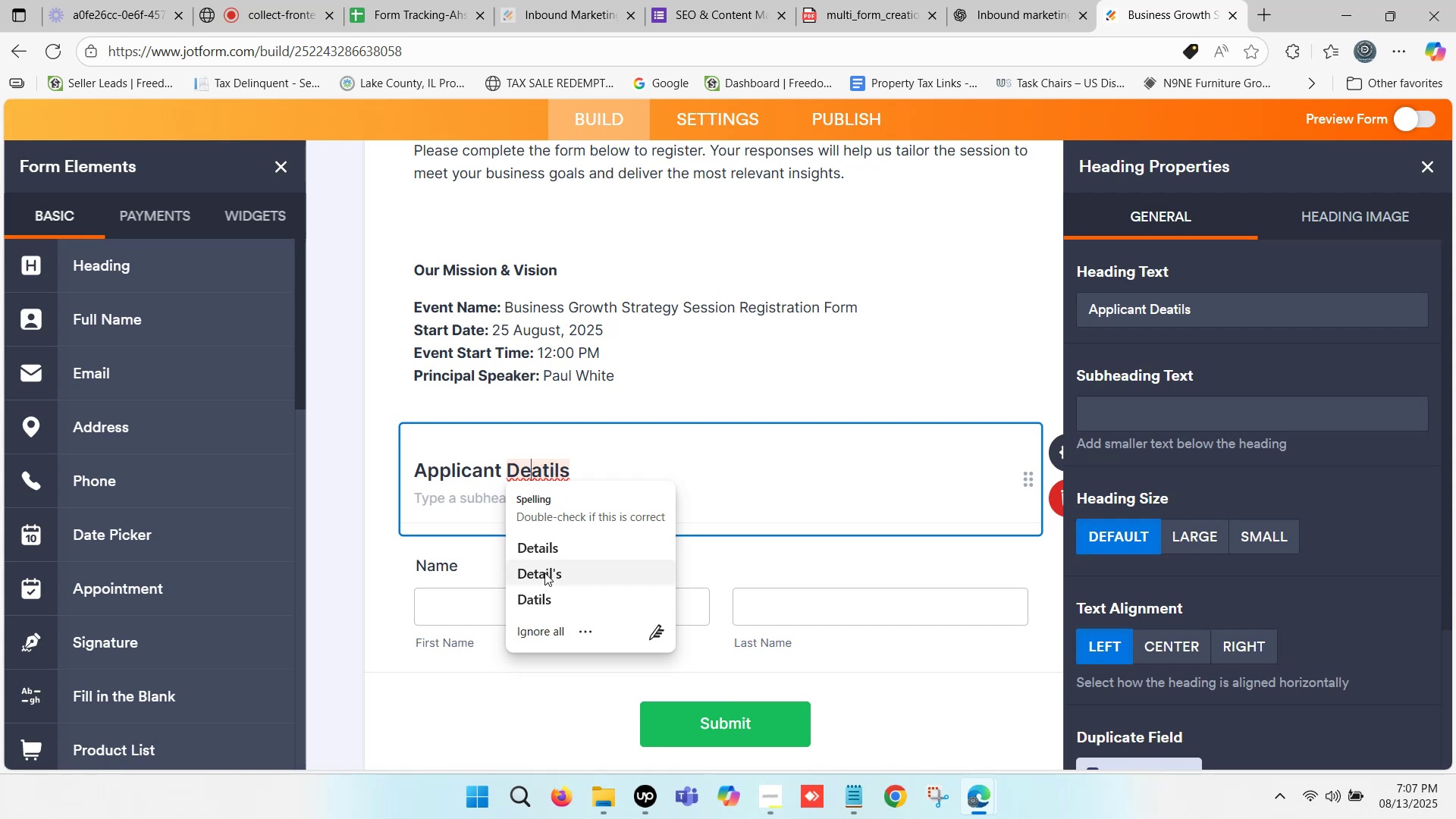 
left_click([546, 554])
 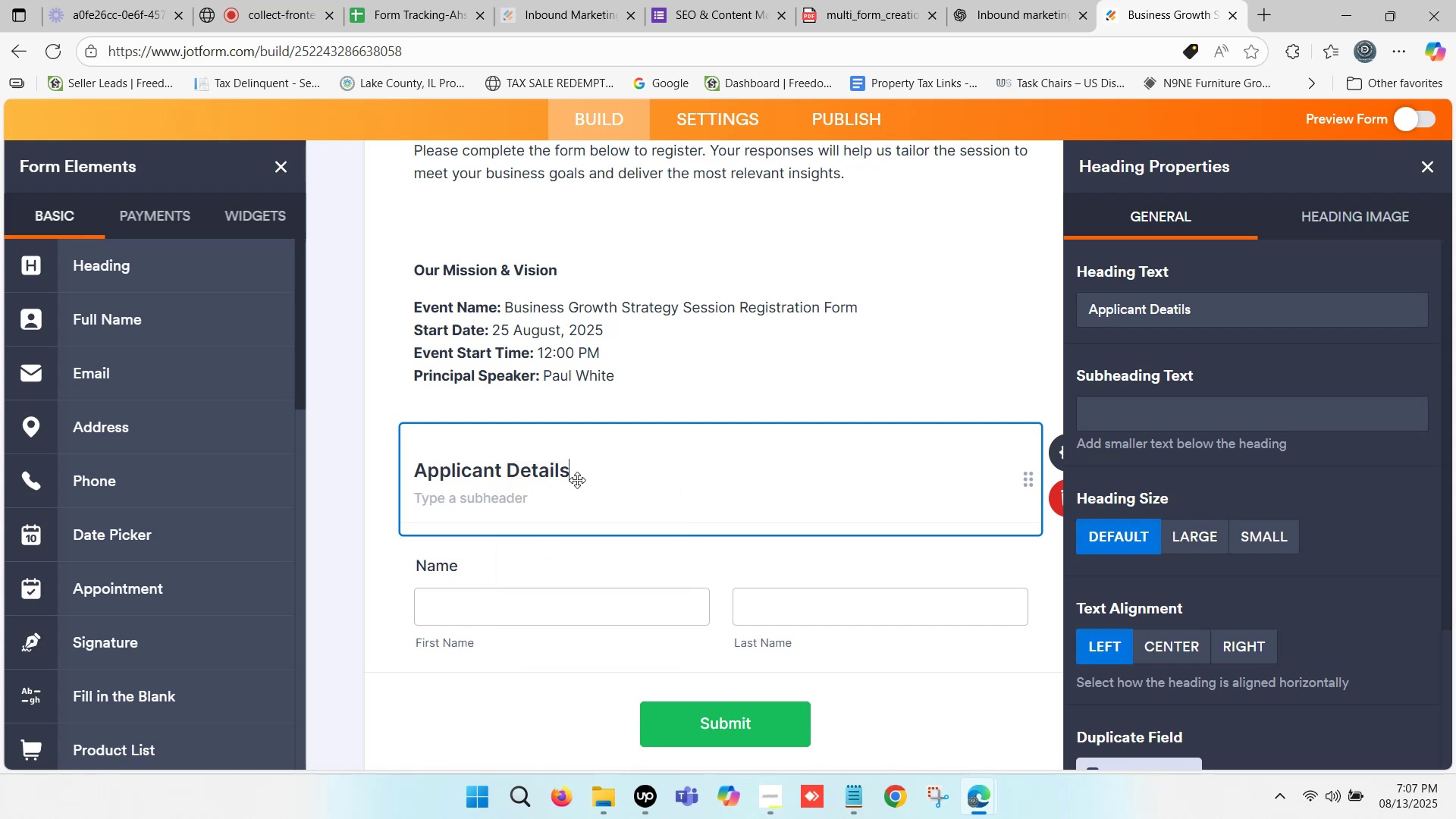 
left_click([579, 469])
 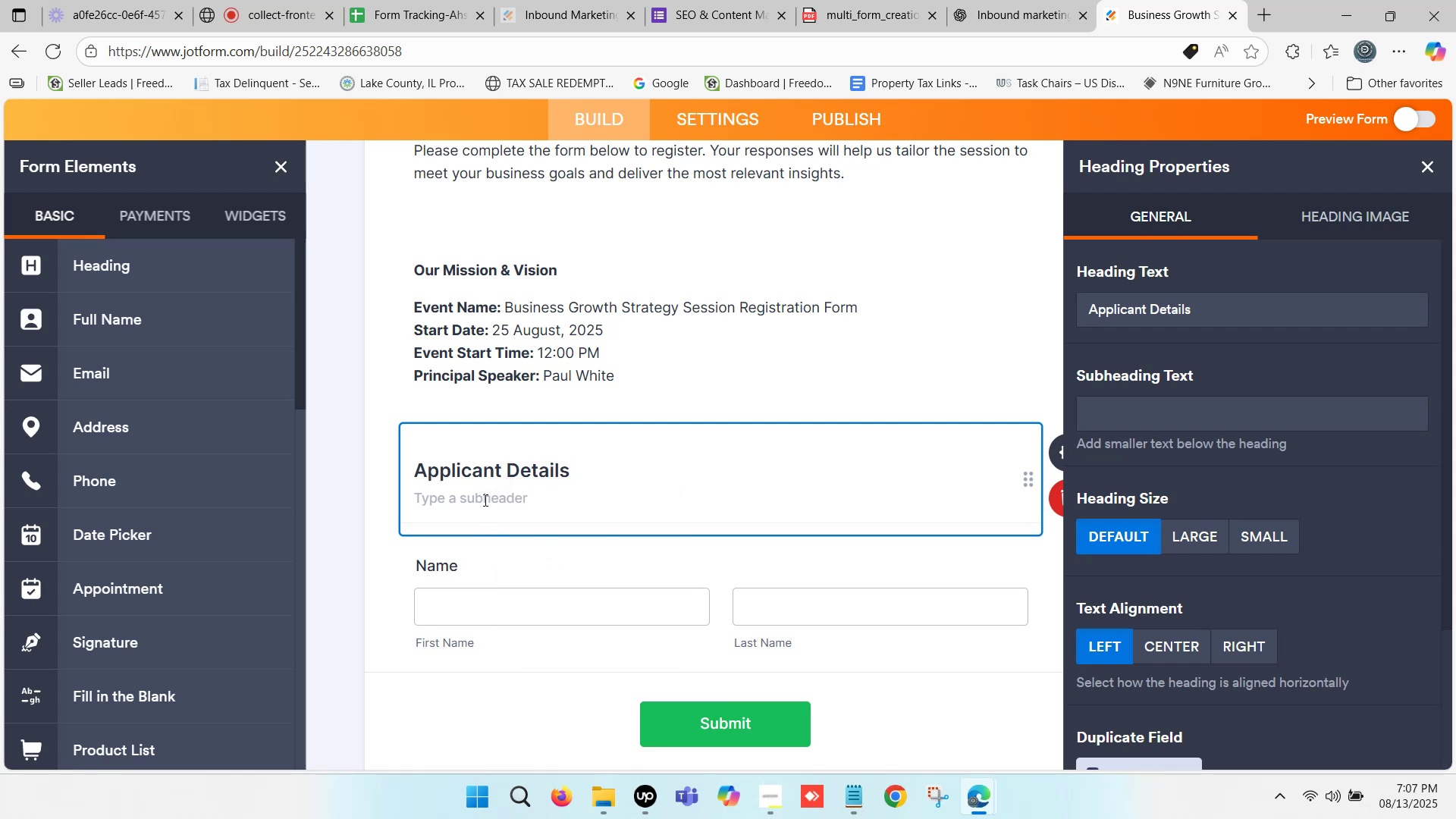 
wait(6.2)
 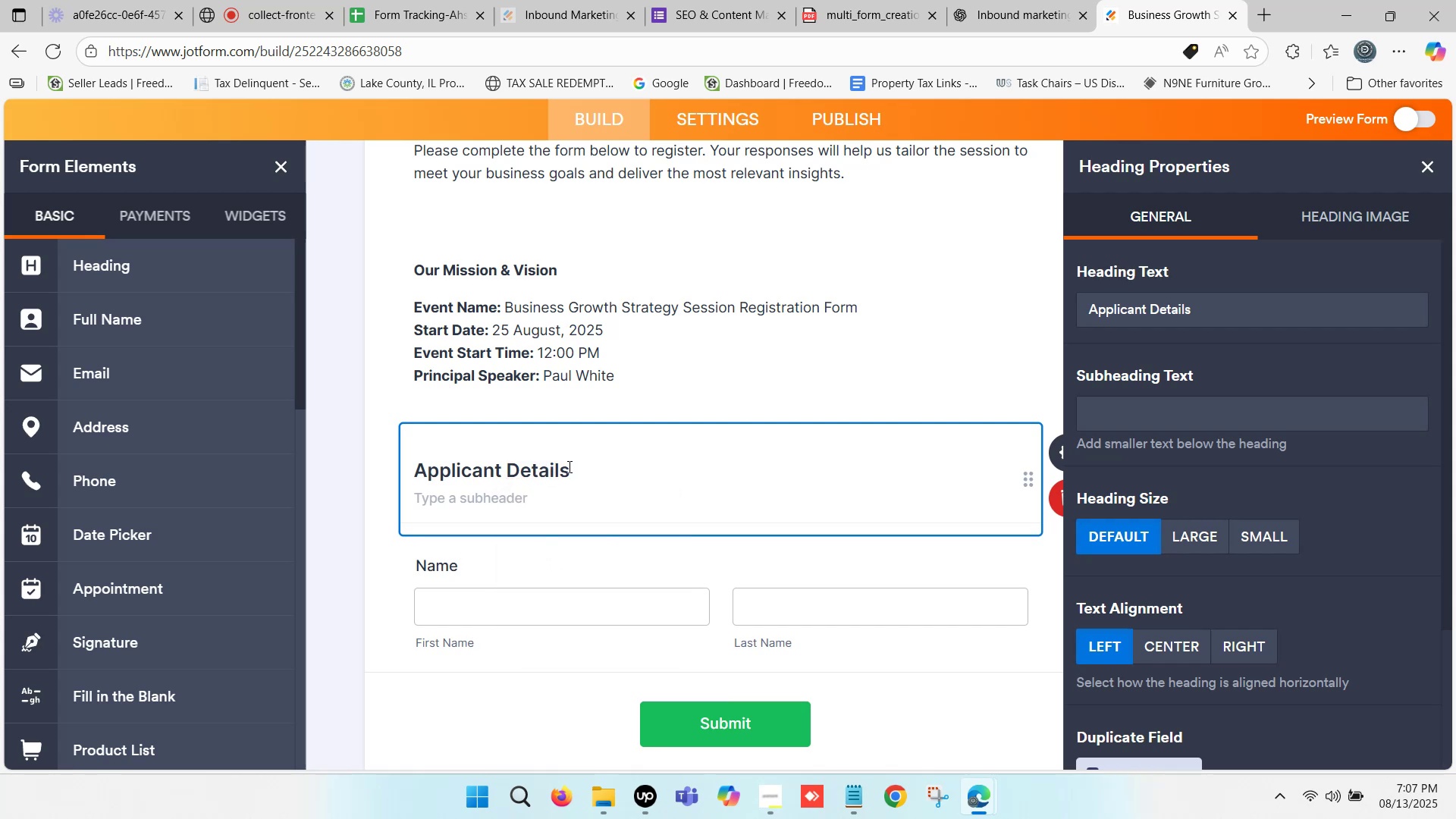 
left_click([389, 470])
 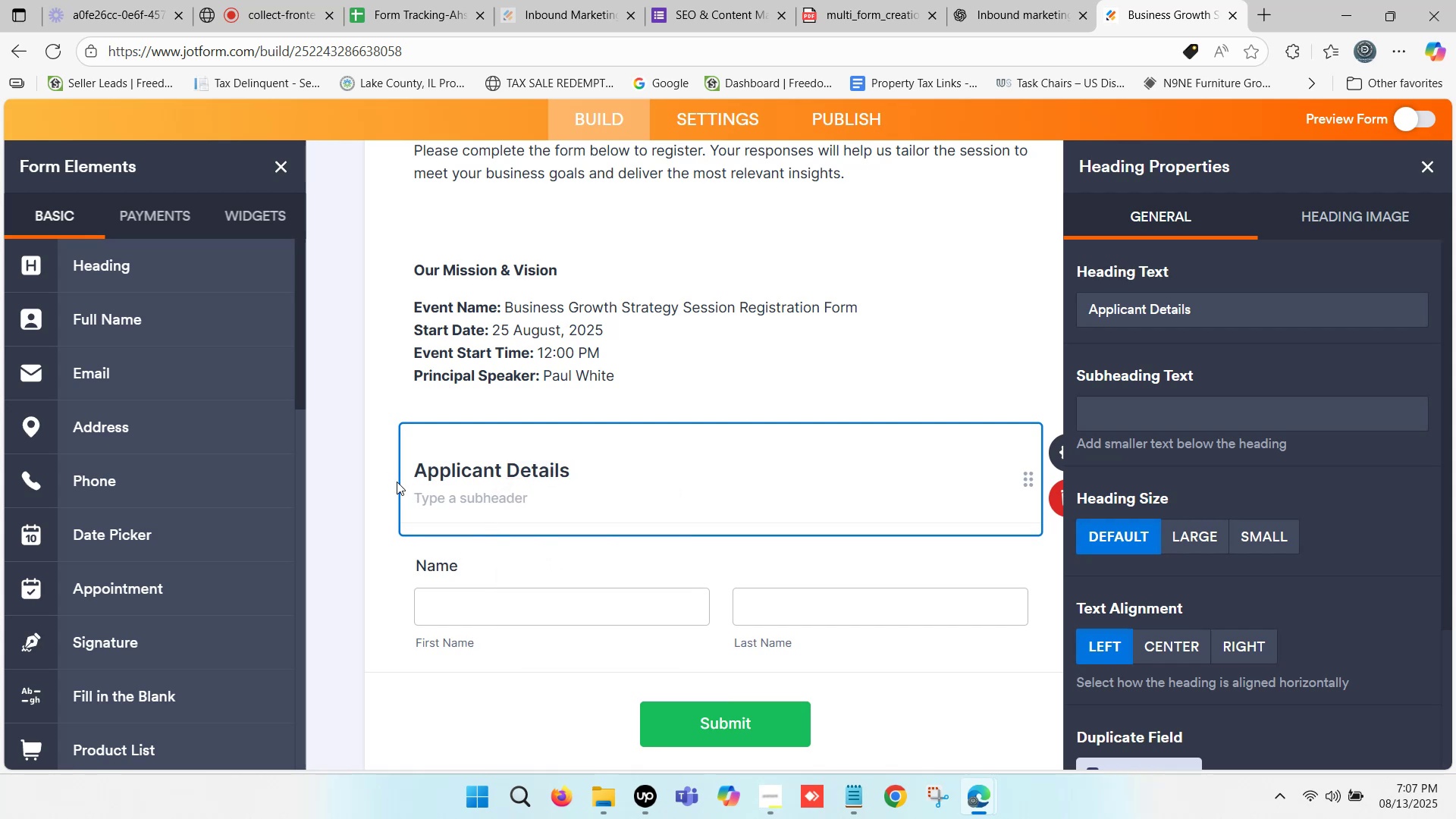 
scroll: coordinate [399, 482], scroll_direction: down, amount: 1.0
 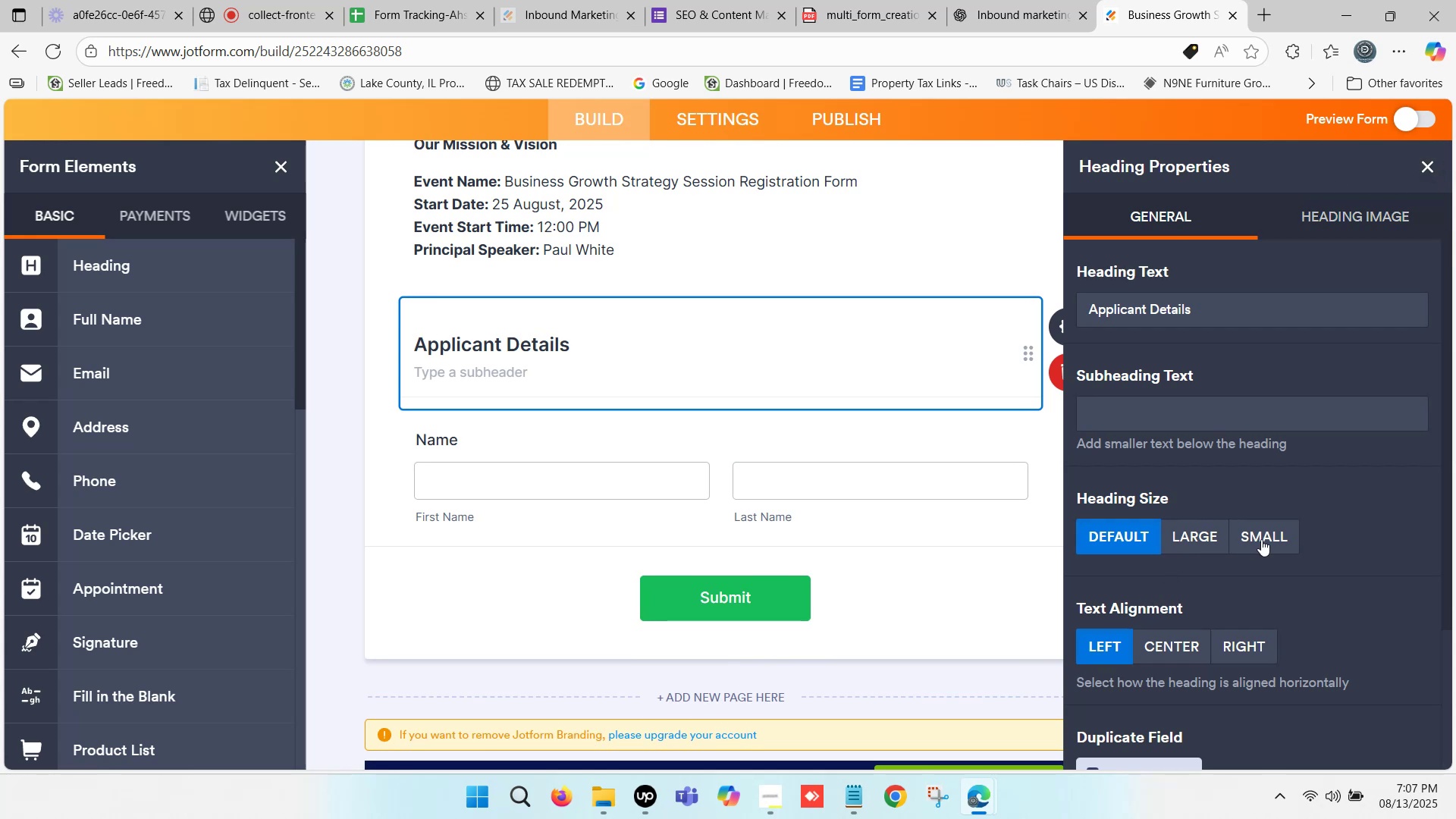 
left_click([1262, 646])
 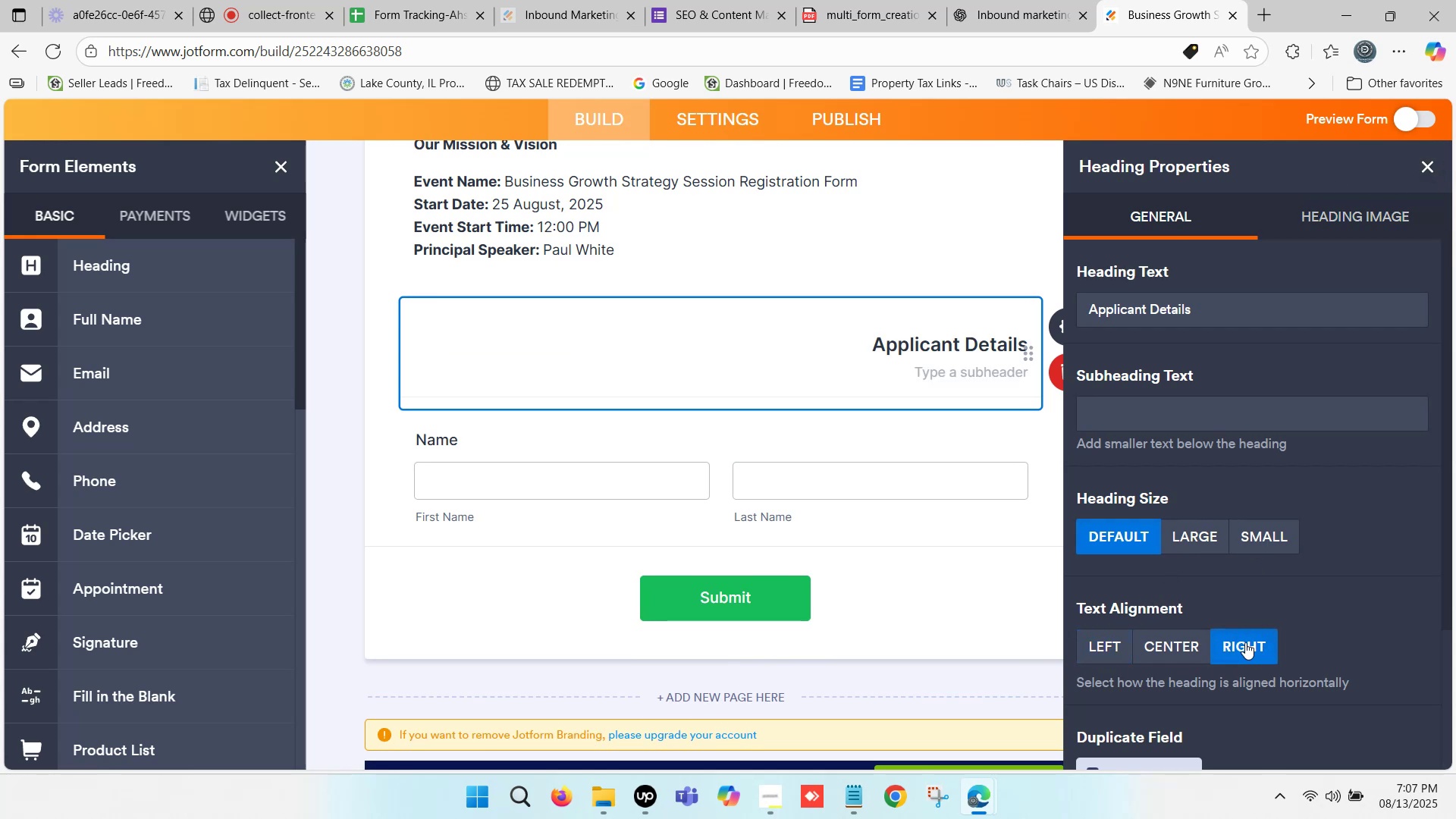 
left_click([1159, 646])
 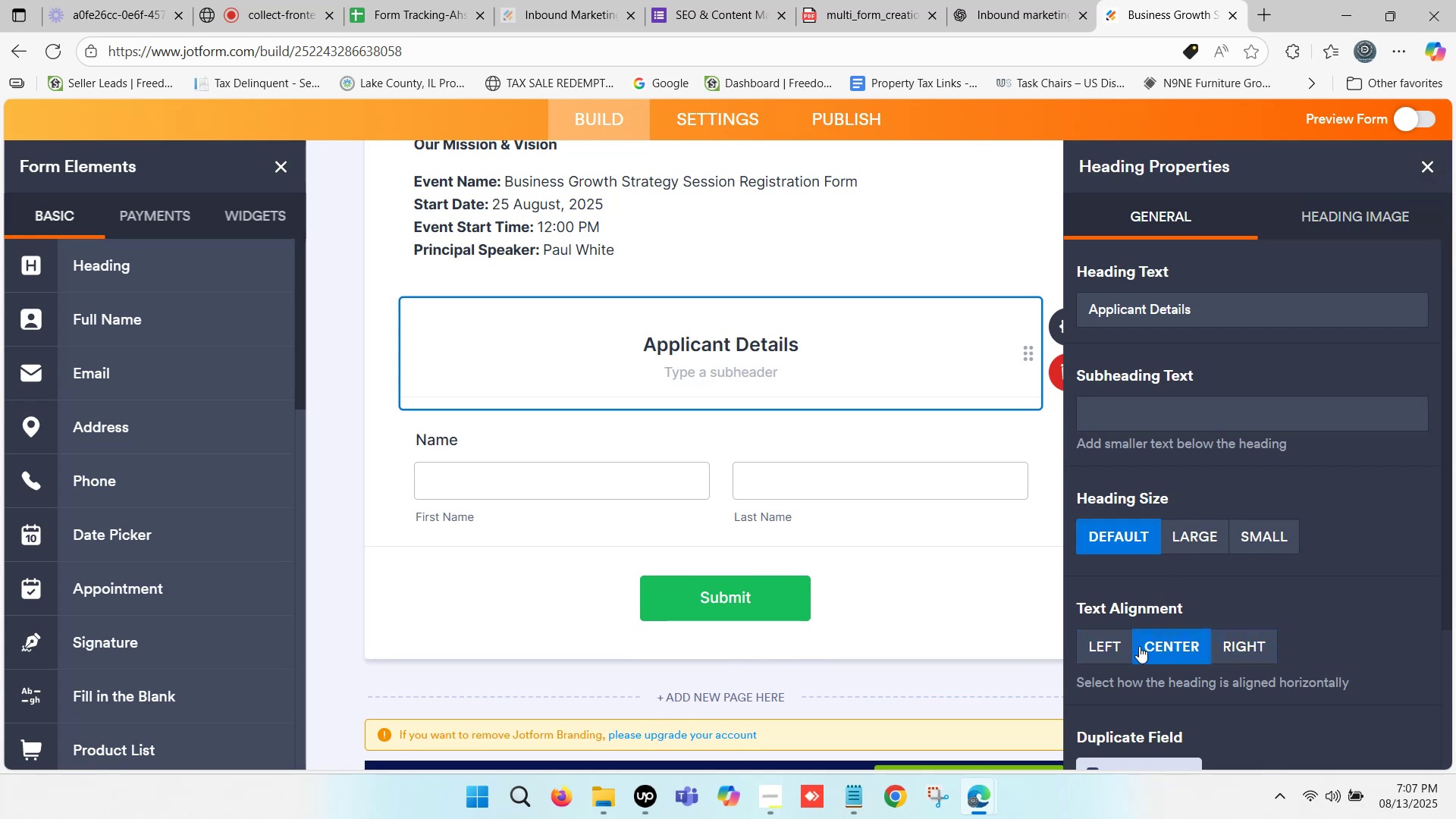 
left_click([1092, 643])
 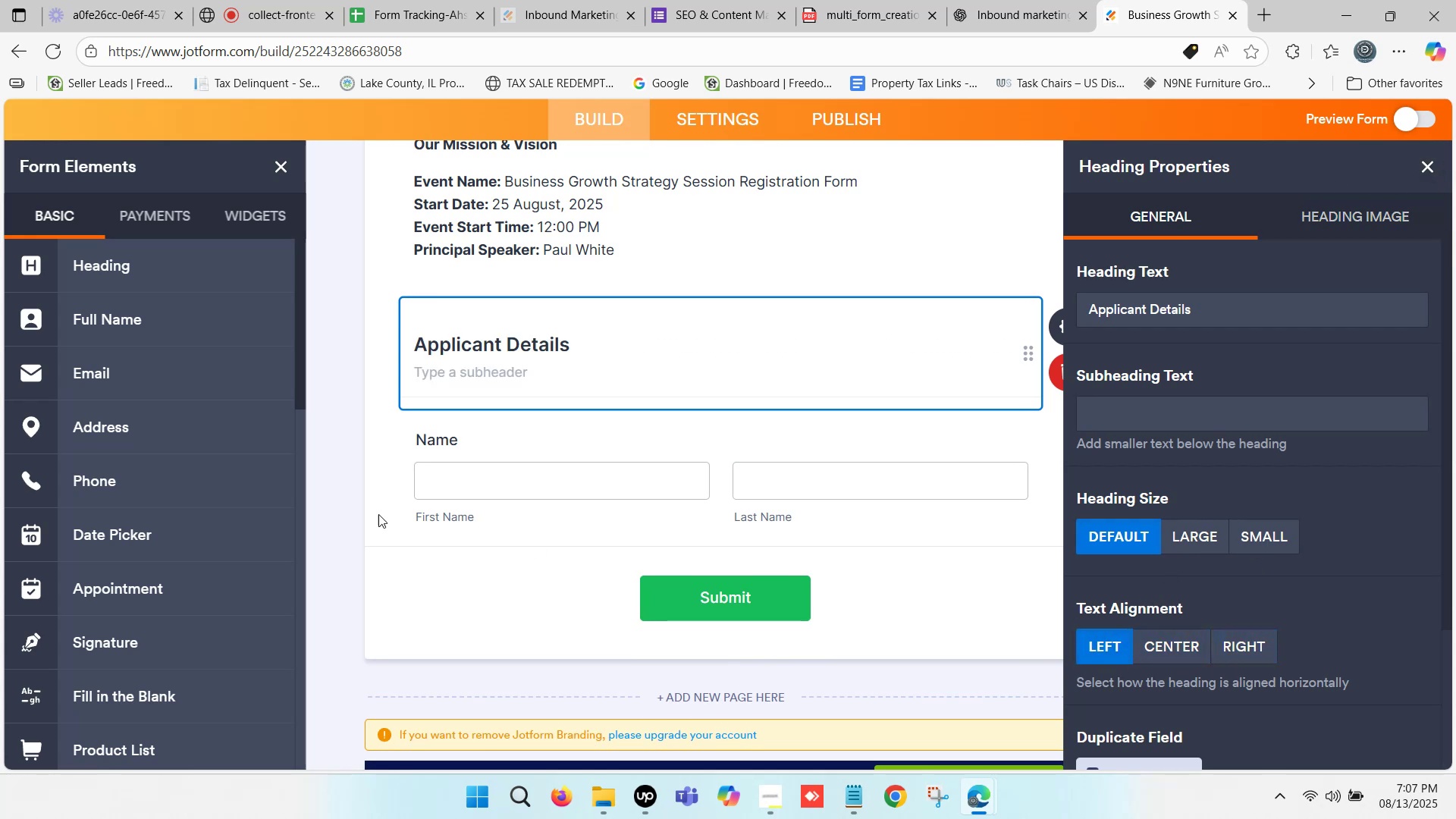 
left_click([382, 445])
 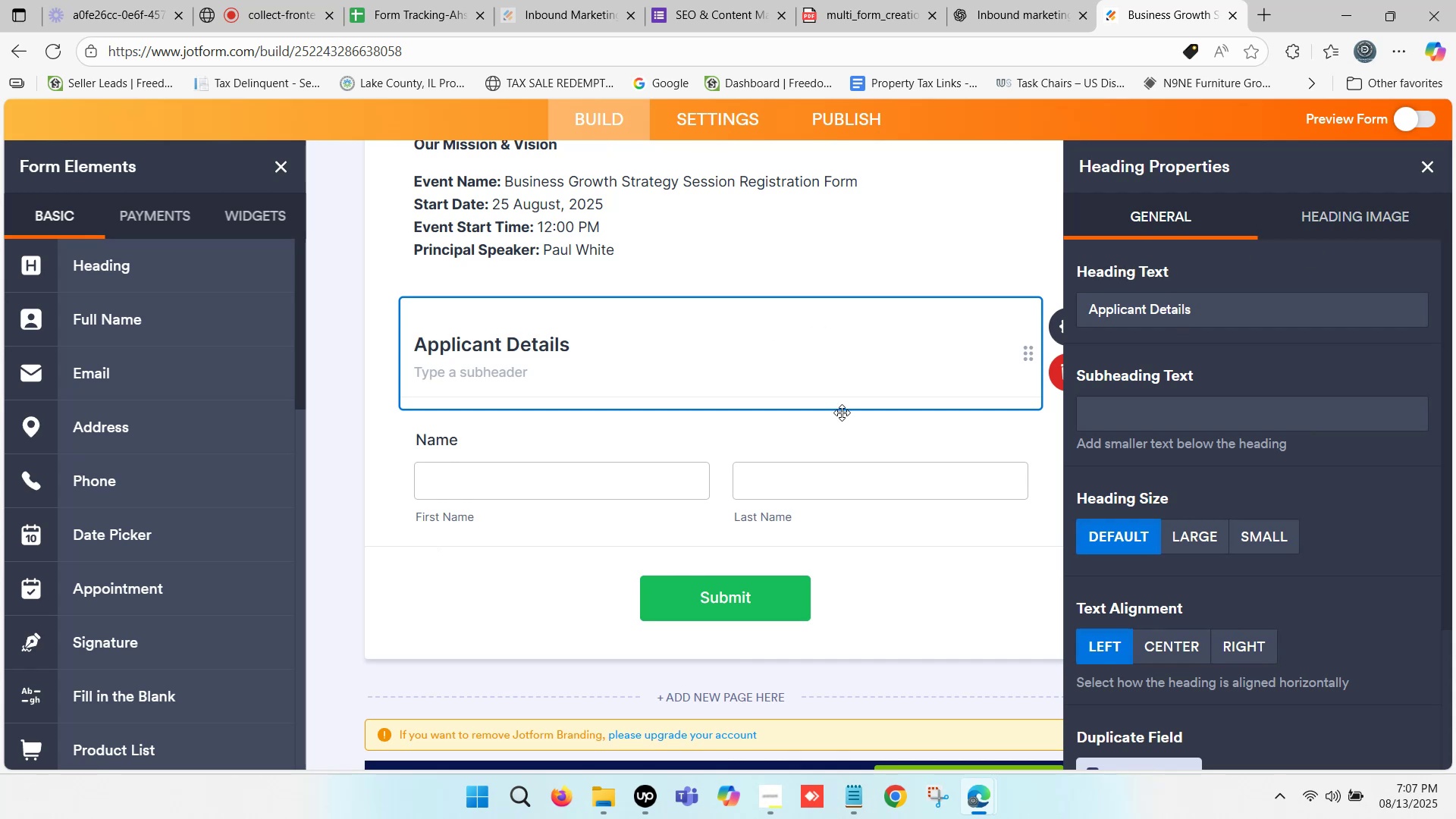 
left_click([546, 457])
 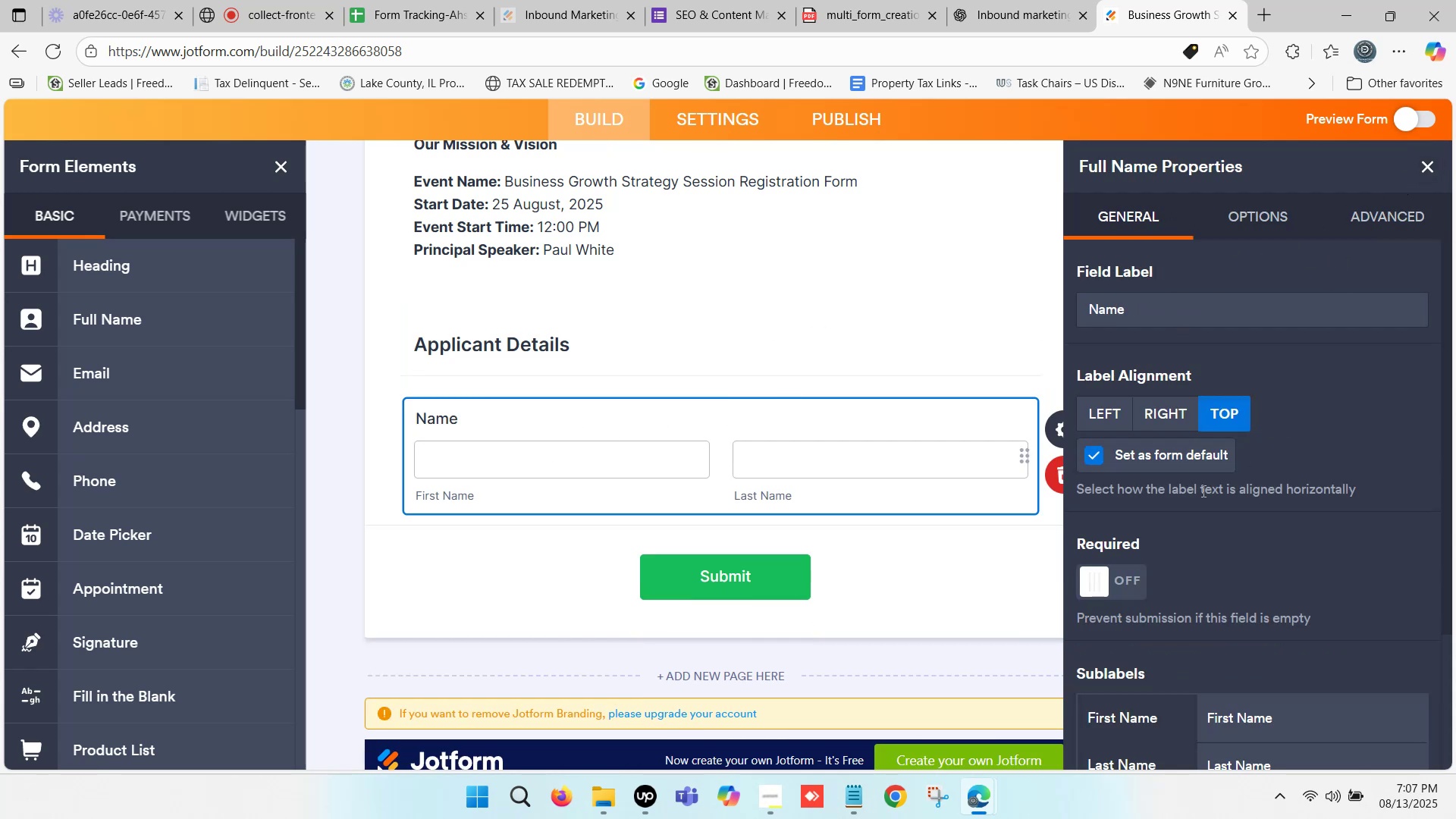 
left_click([1165, 415])
 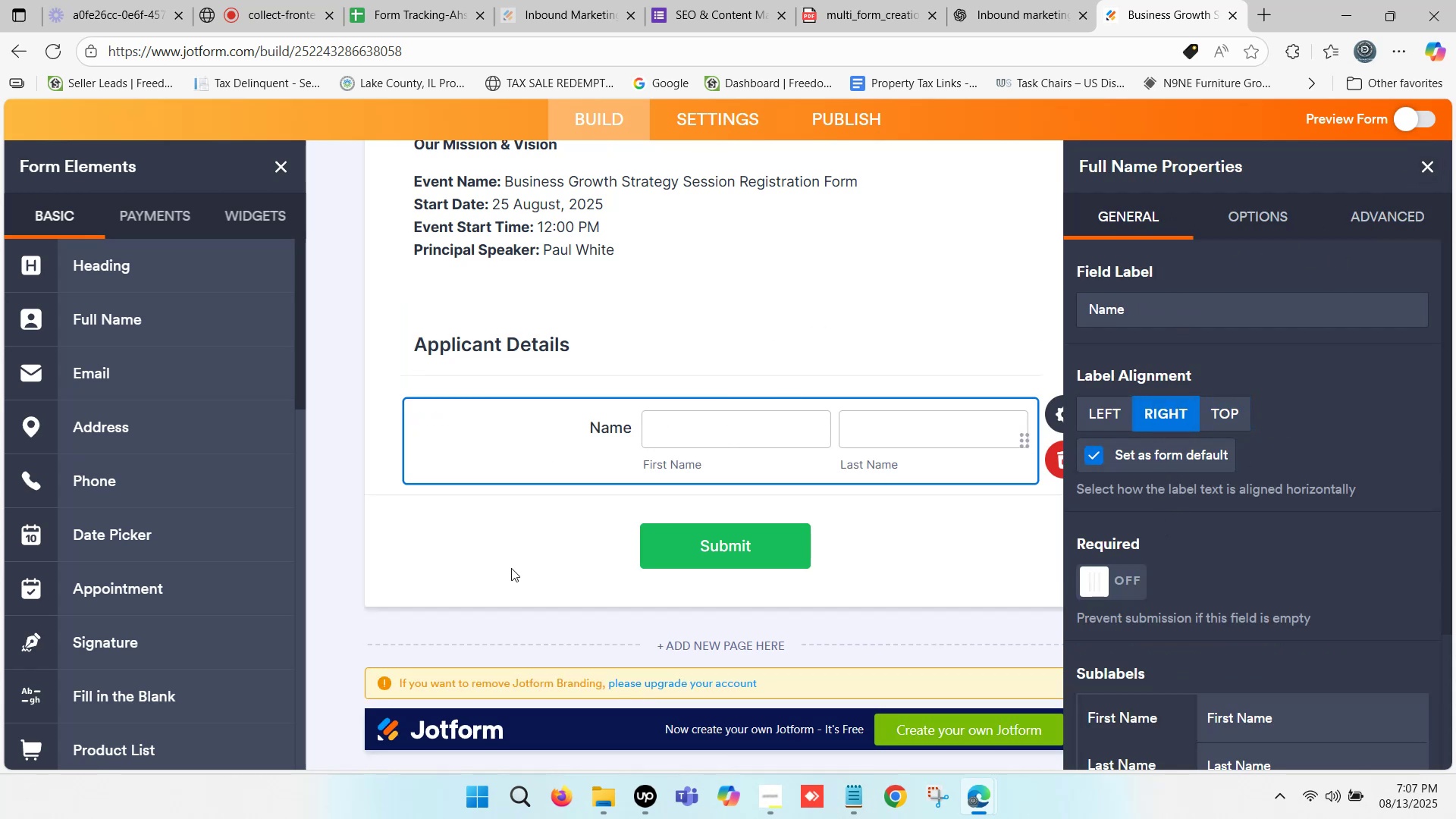 
left_click([445, 549])
 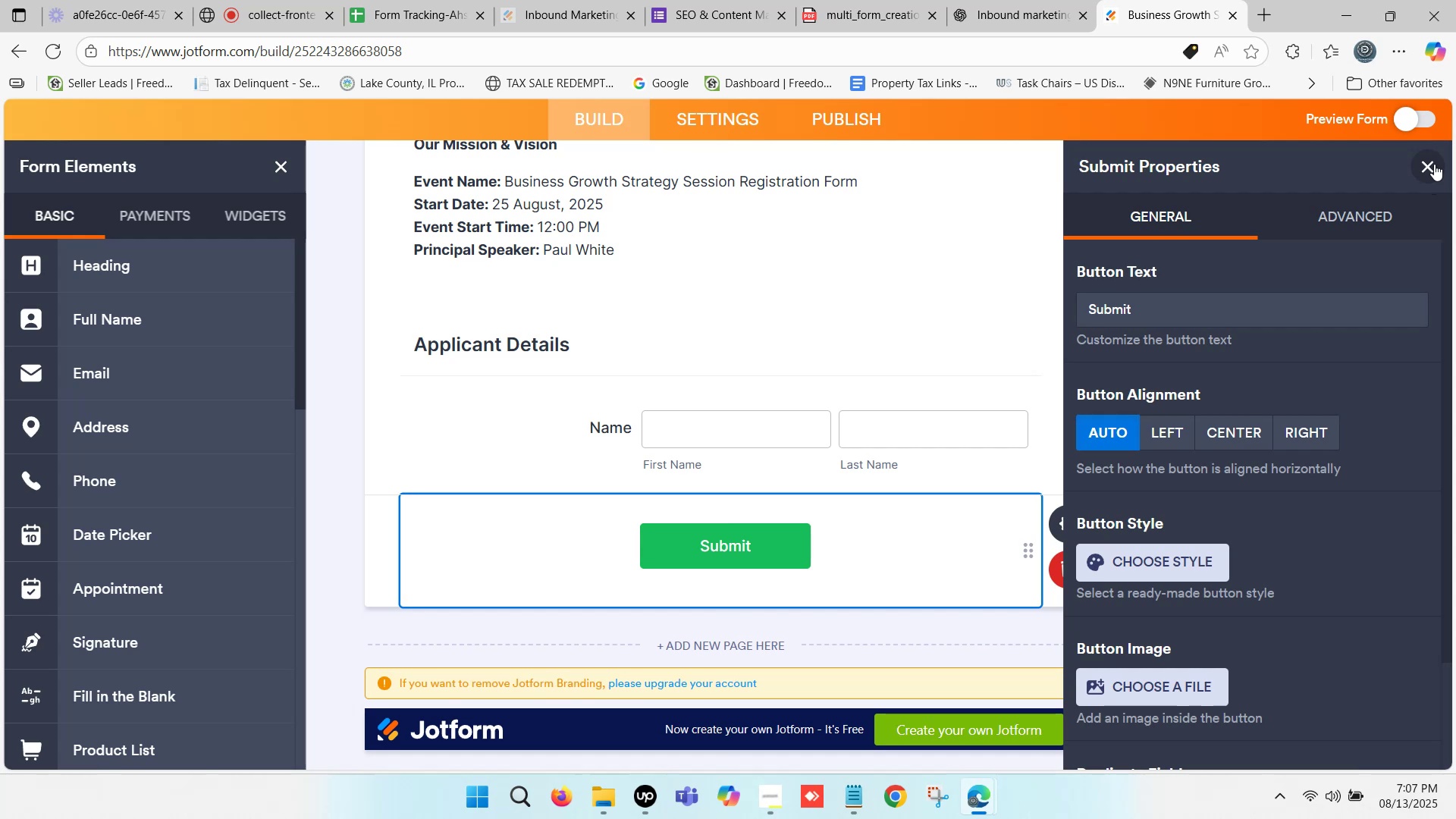 
left_click([914, 431])
 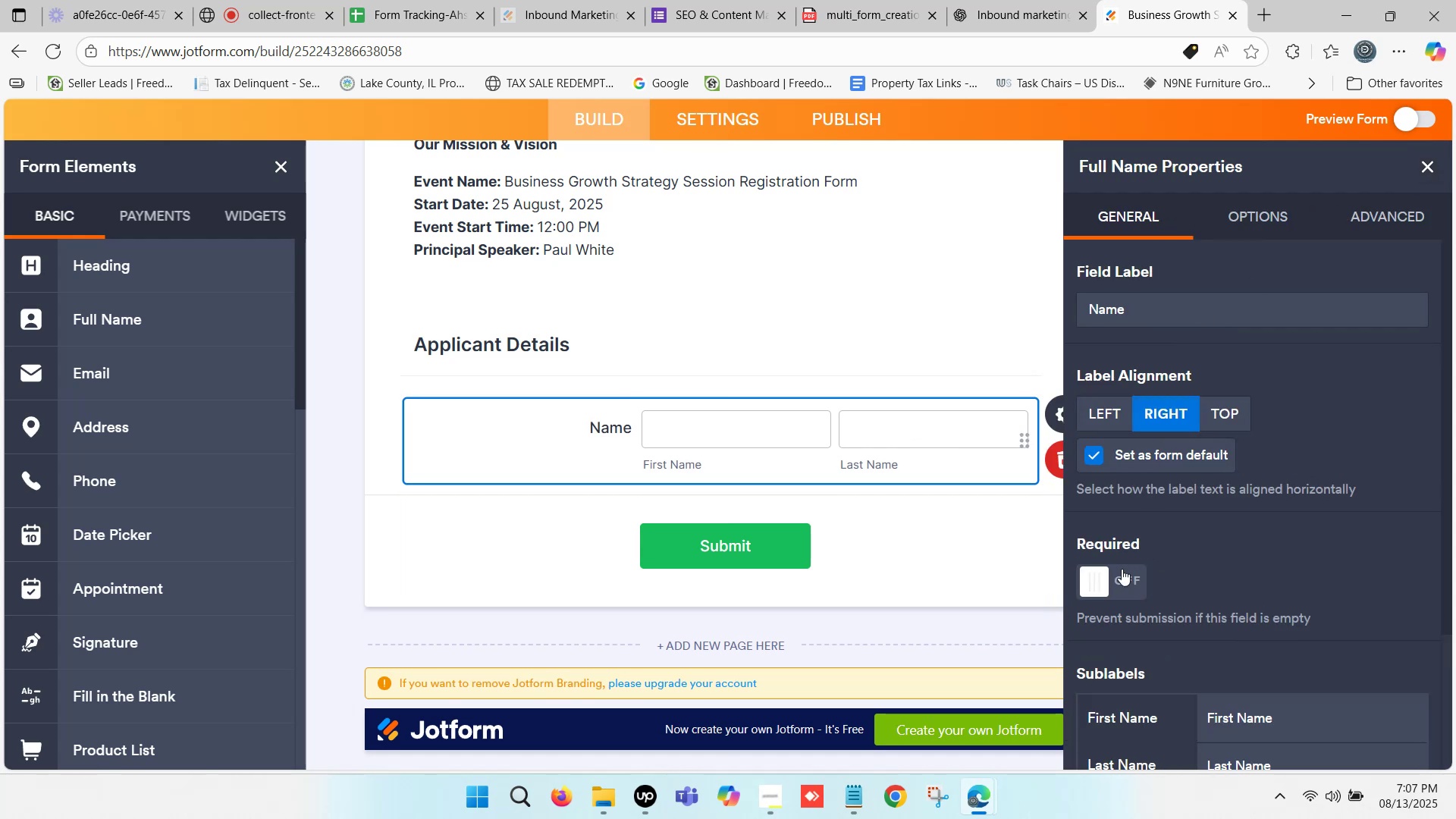 
left_click([1093, 579])
 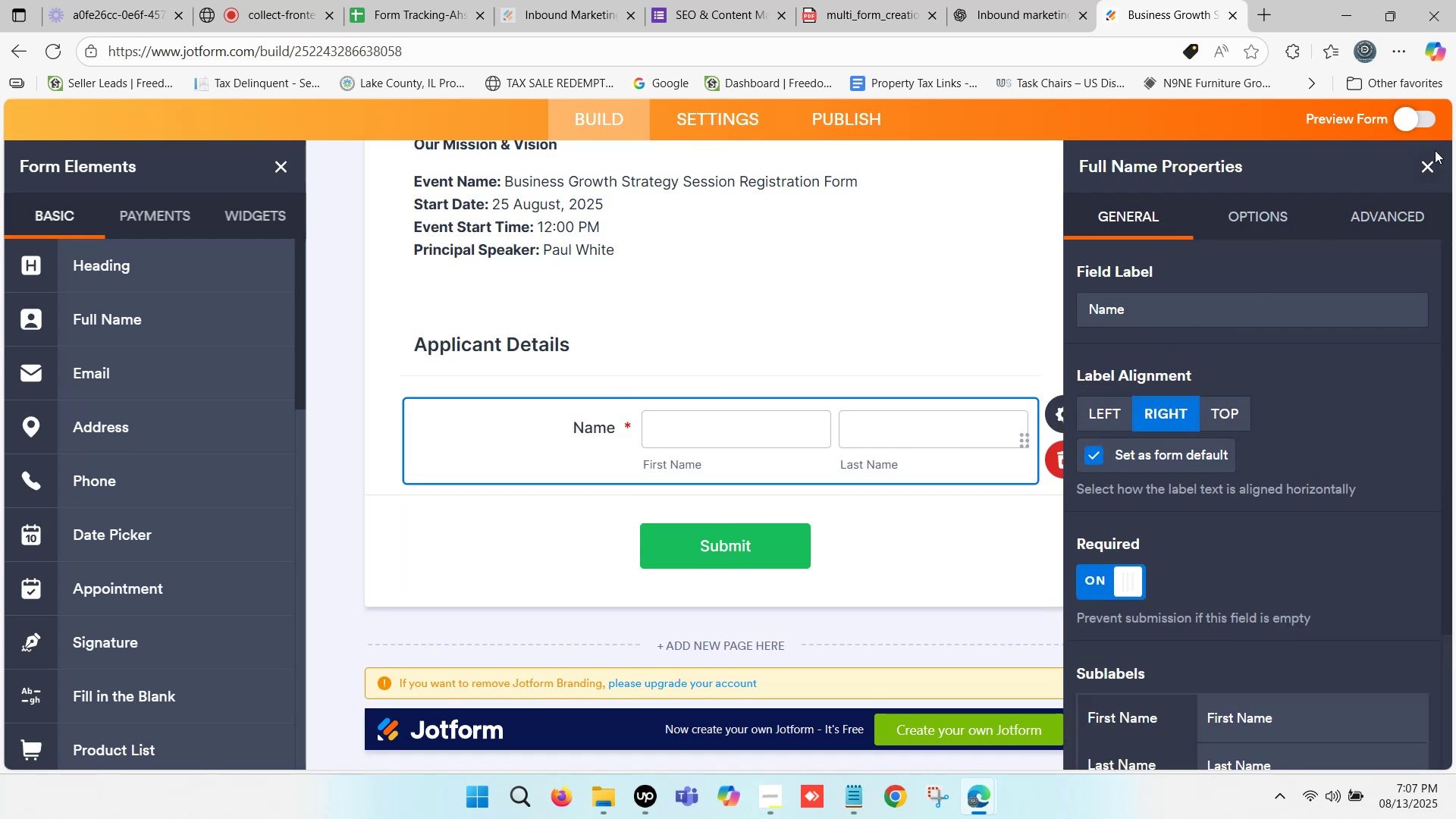 
left_click([1429, 155])
 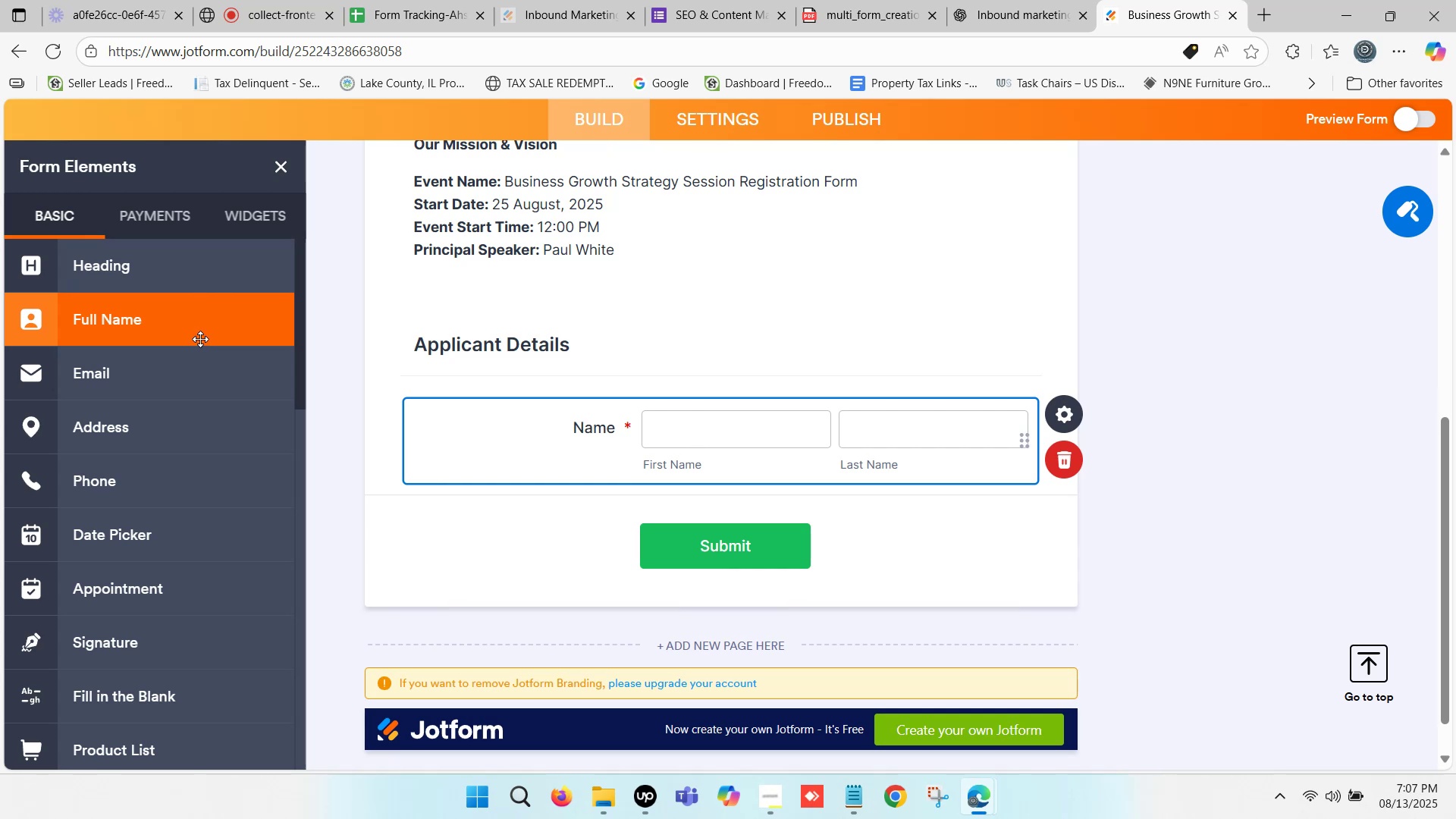 
wait(13.58)
 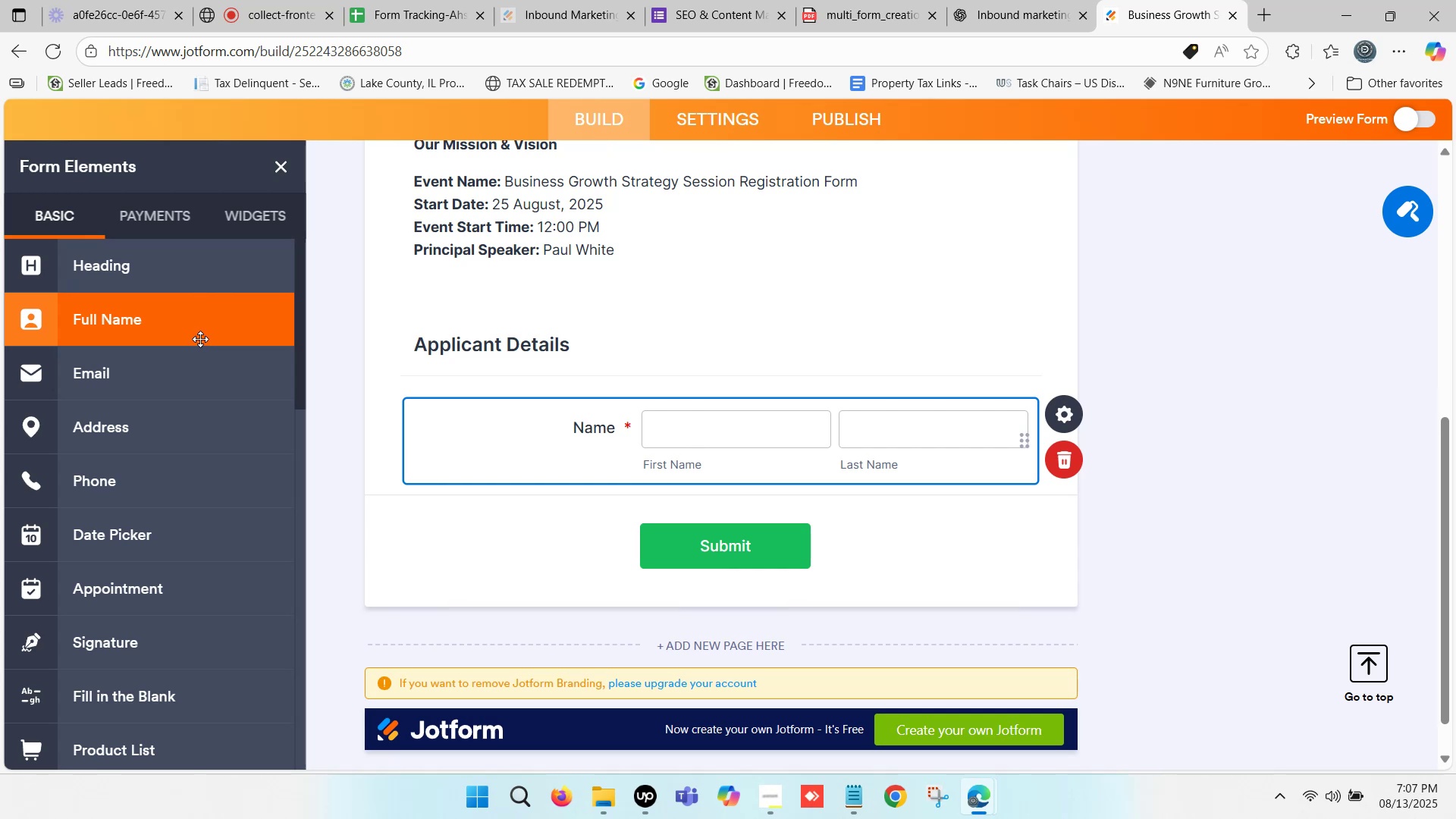 
scroll: coordinate [140, 362], scroll_direction: down, amount: 1.0
 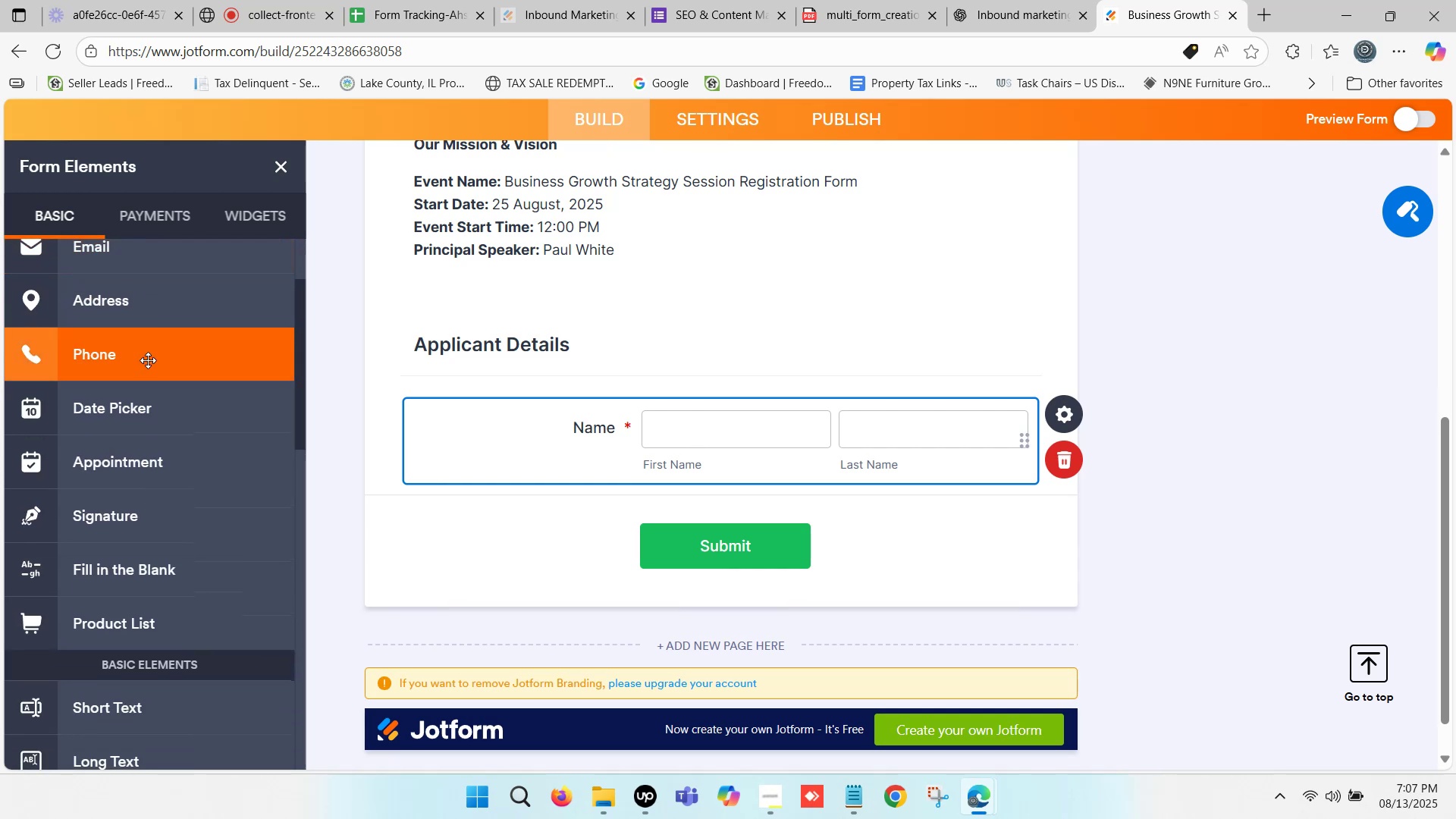 
scroll: coordinate [155, 350], scroll_direction: up, amount: 6.0
 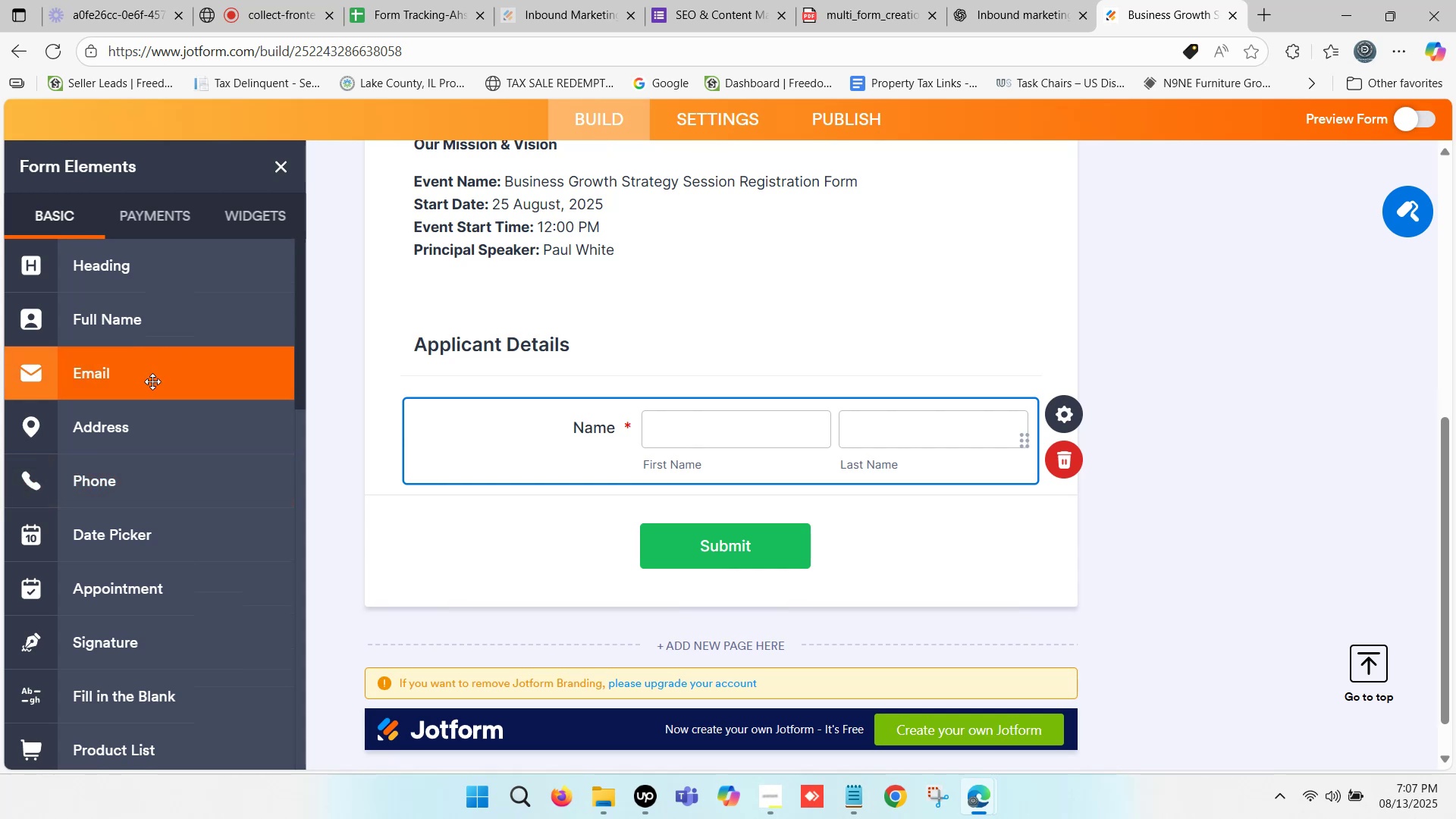 
scroll: coordinate [149, 384], scroll_direction: down, amount: 2.0
 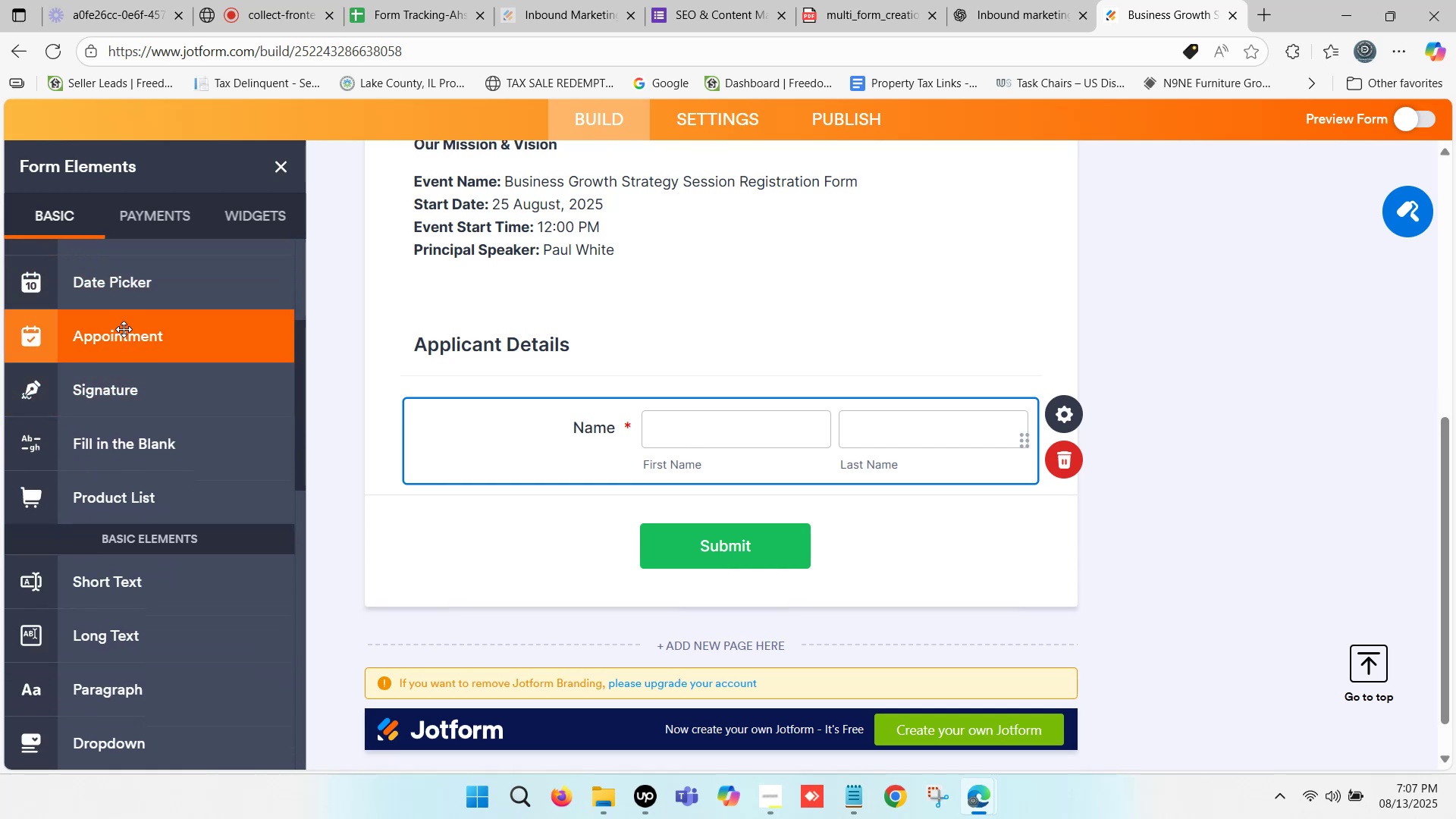 
left_click_drag(start_coordinate=[141, 279], to_coordinate=[548, 529])
 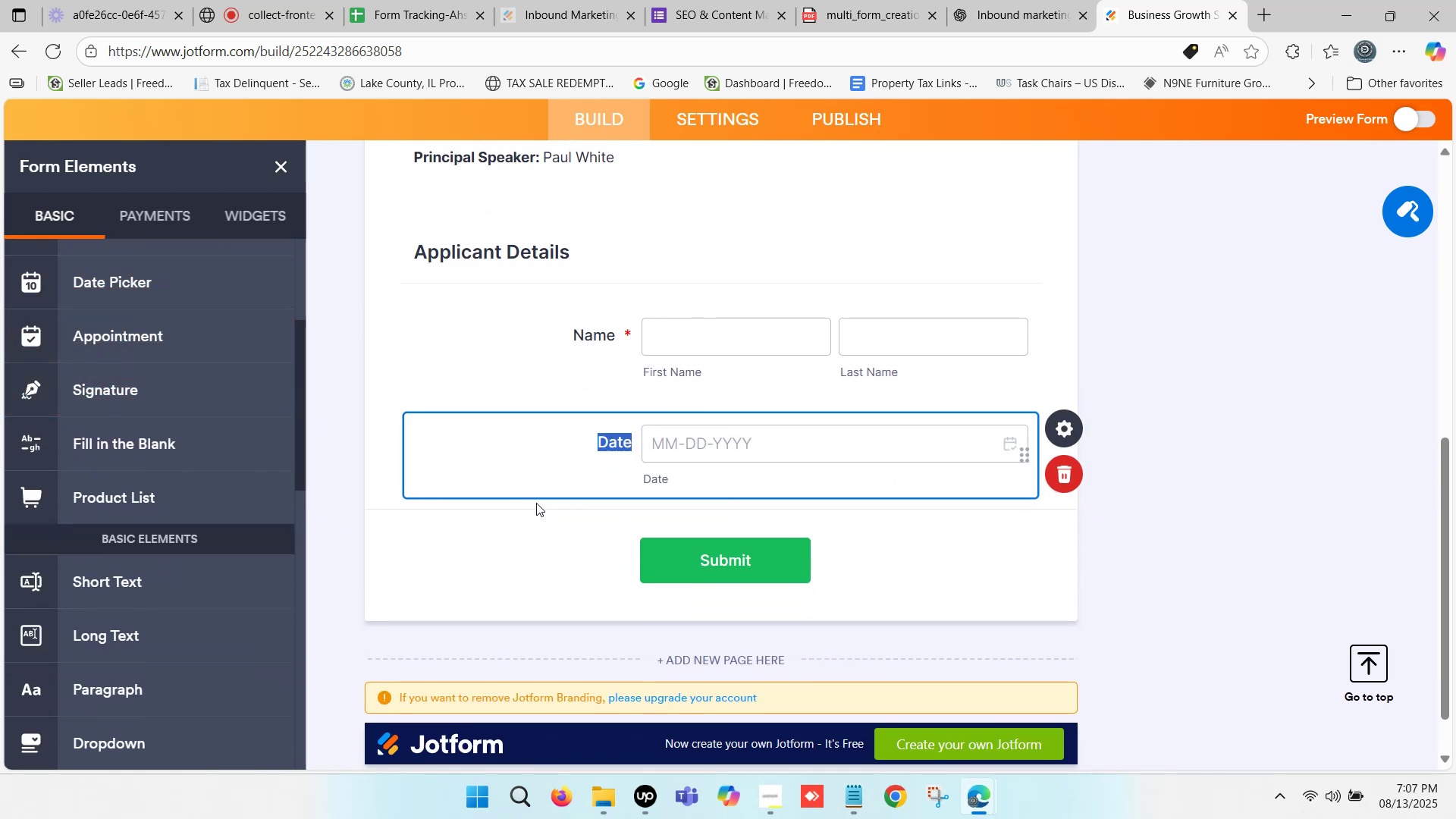 
type(Date of Birth)
 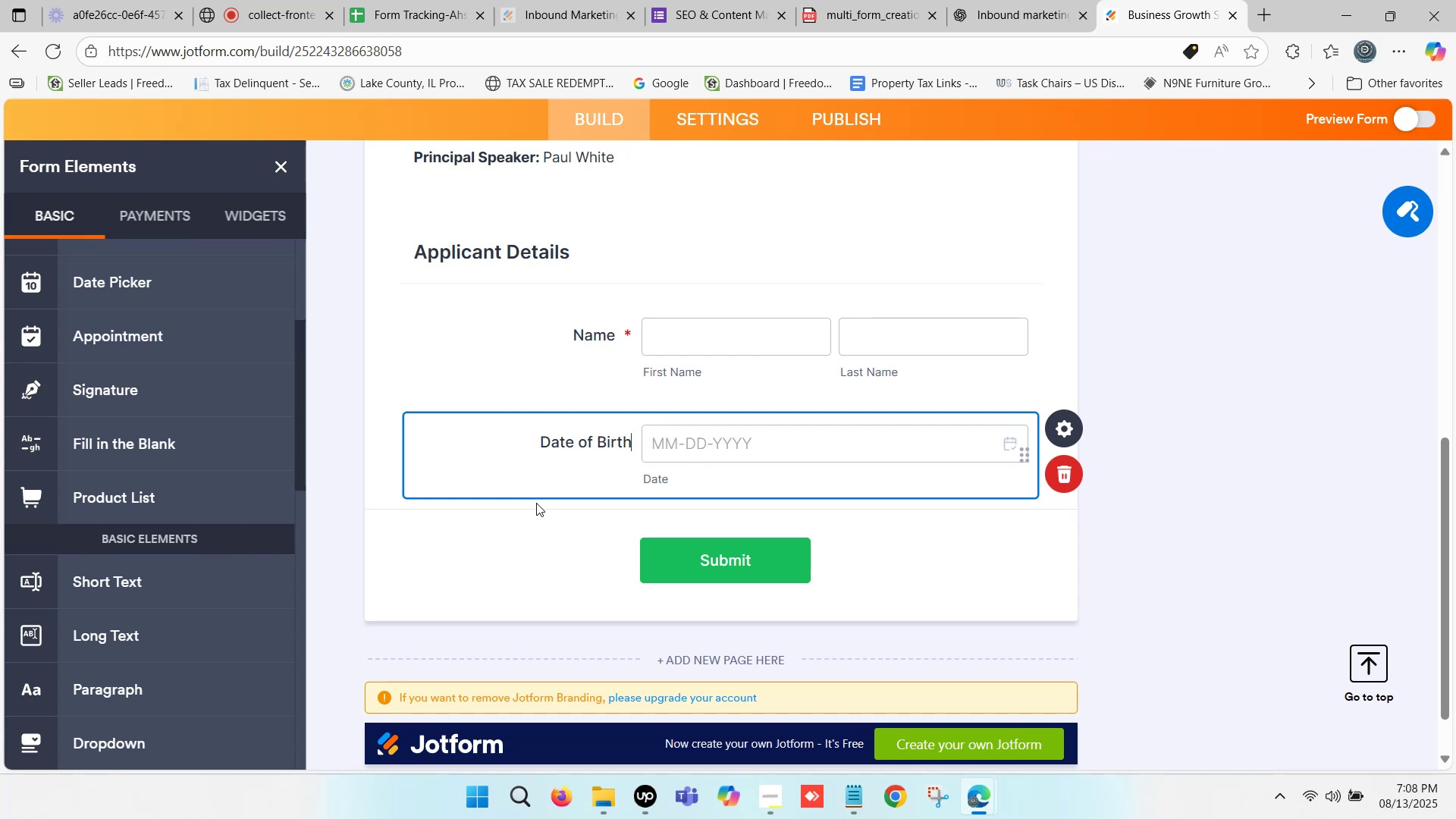 
mouse_move([1034, 448])
 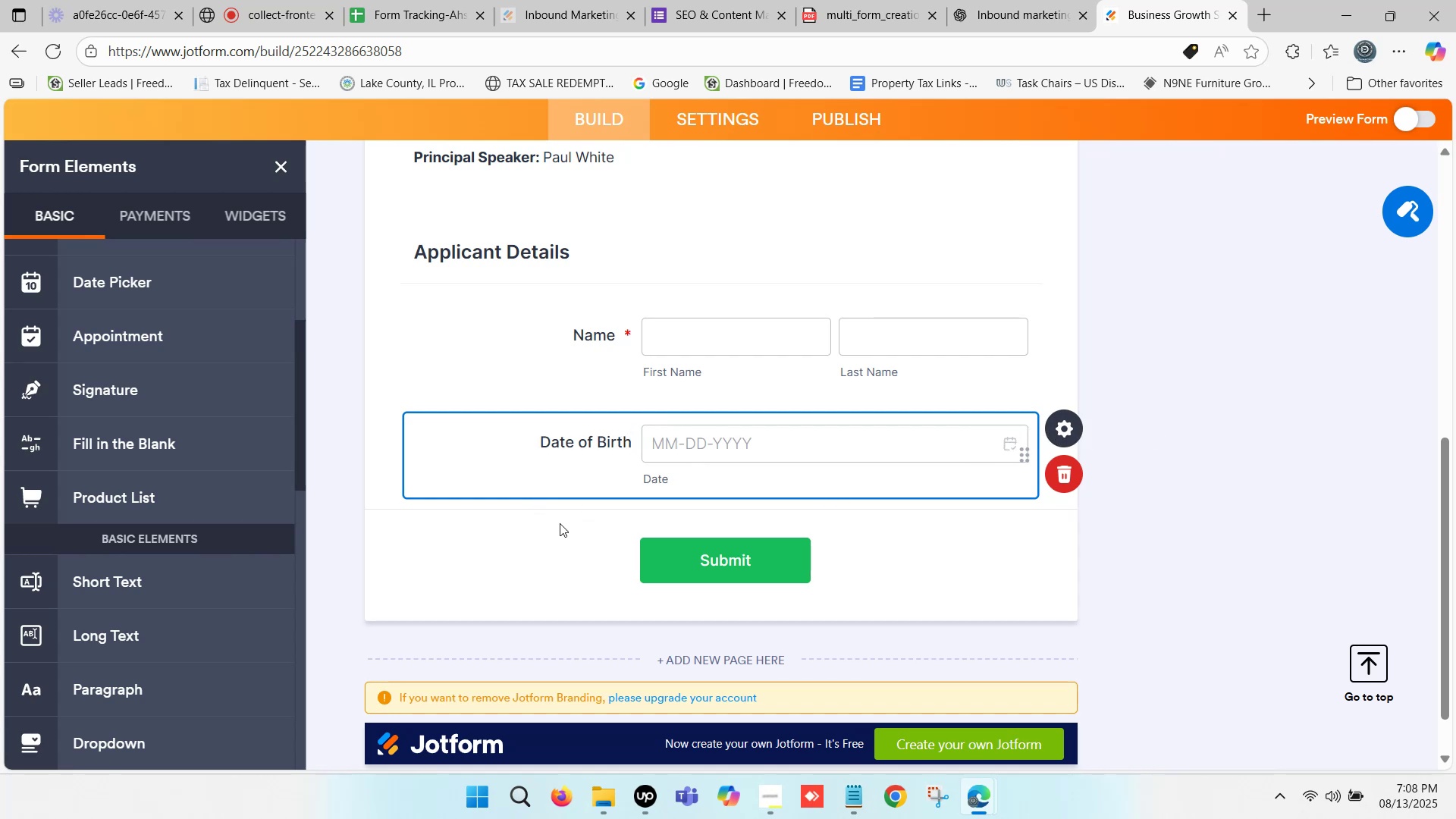 
left_click([553, 524])
 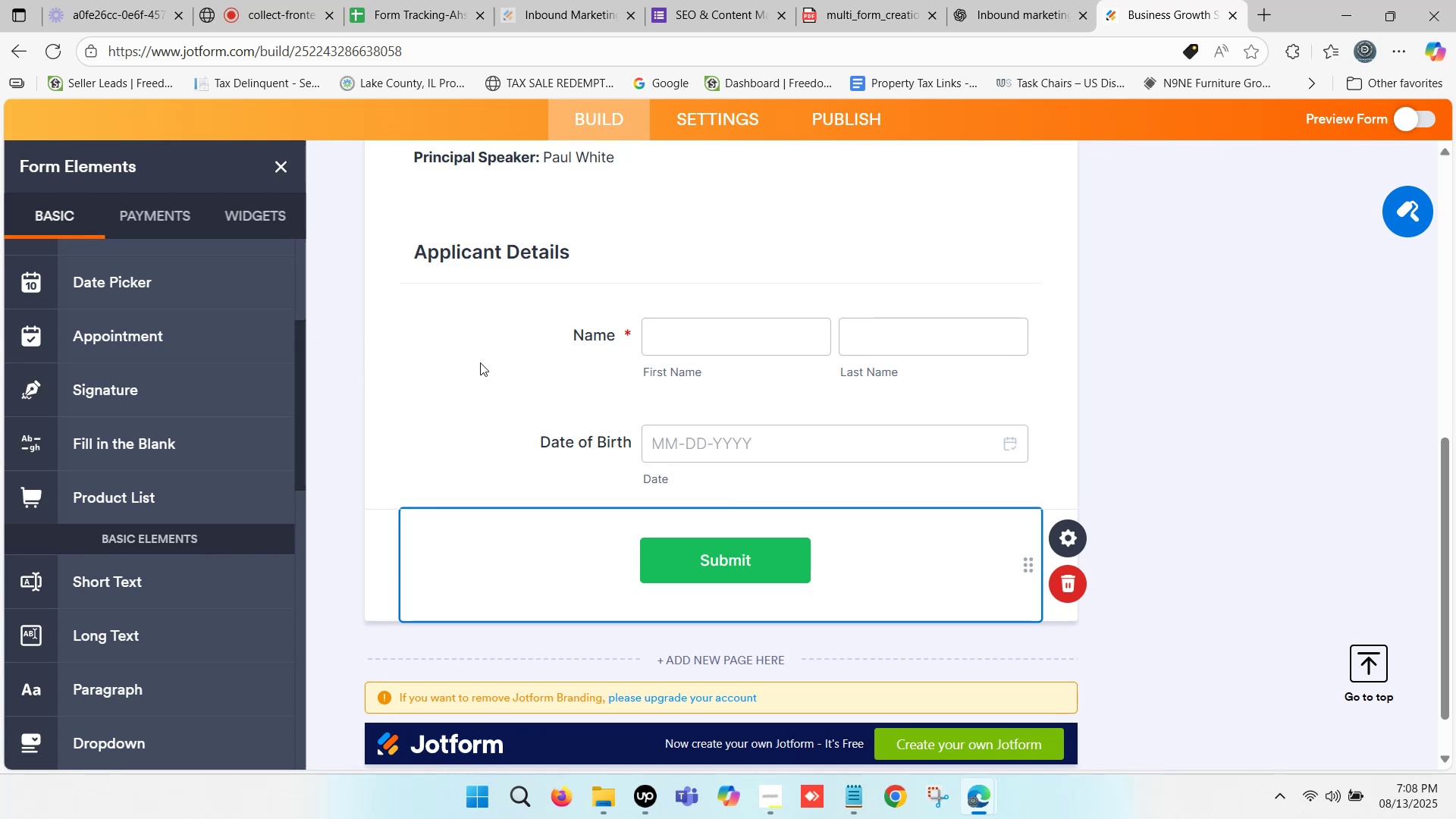 
wait(7.08)
 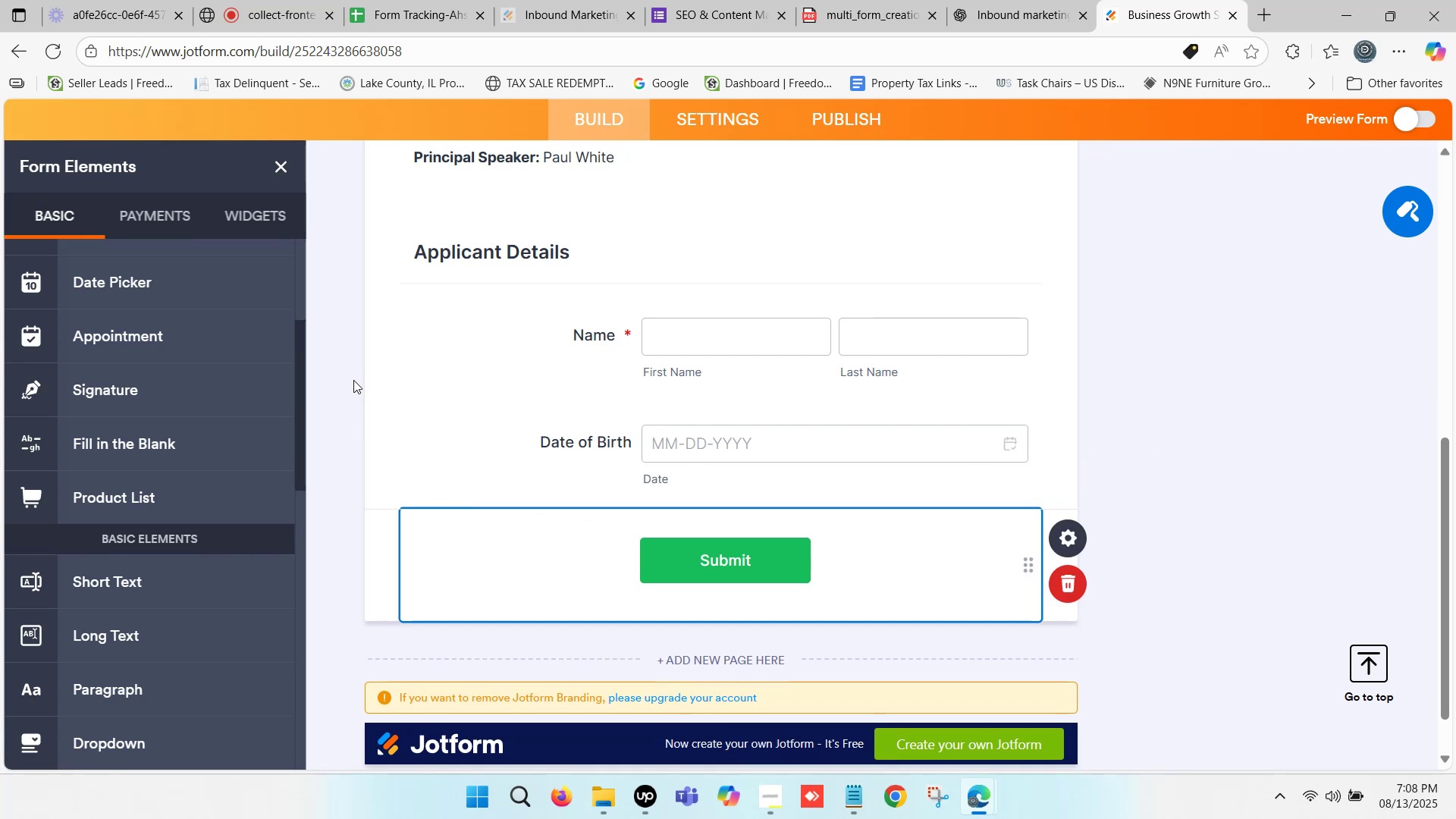 
scroll: coordinate [135, 382], scroll_direction: up, amount: 5.0
 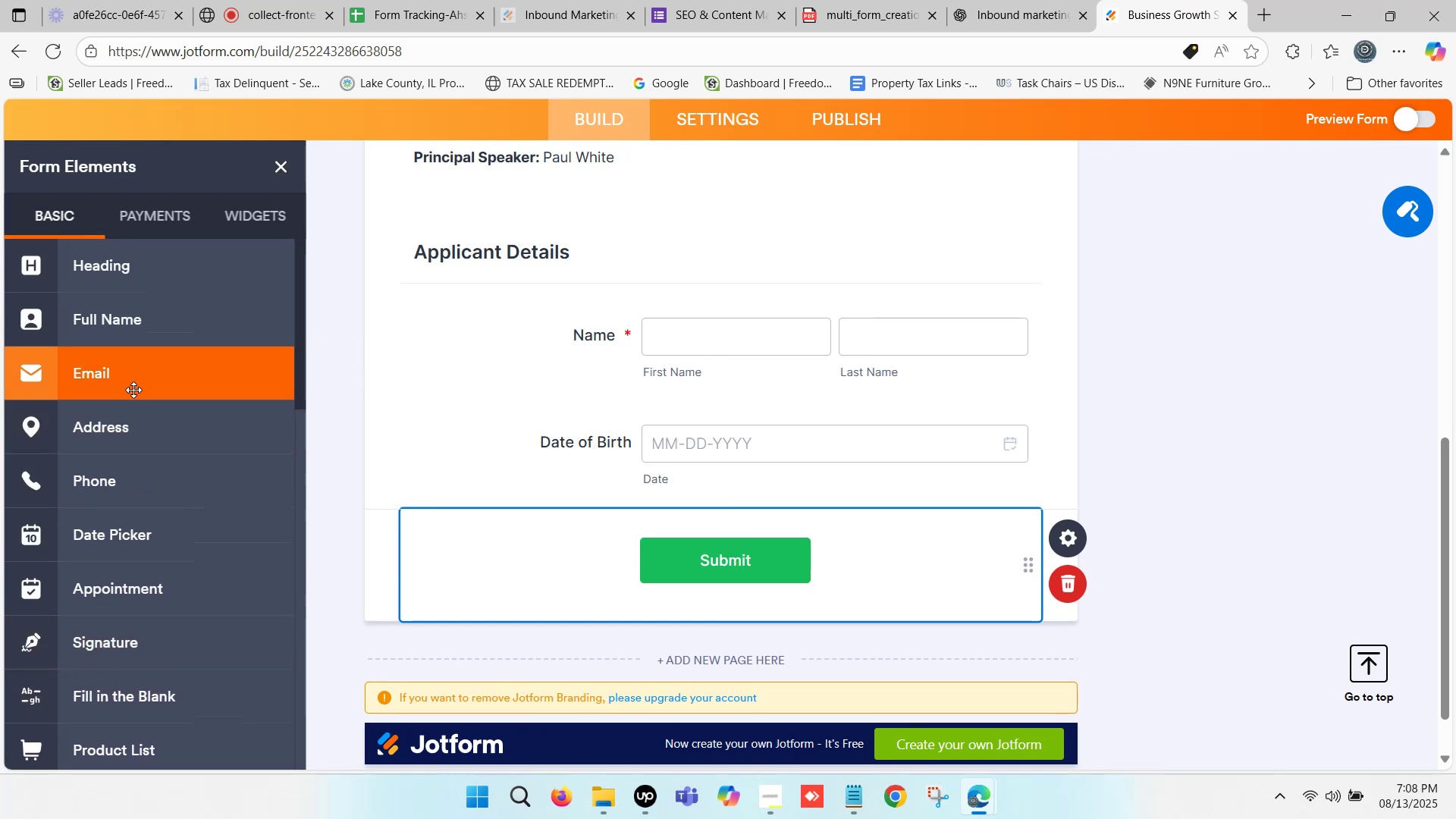 
scroll: coordinate [132, 394], scroll_direction: down, amount: 3.0
 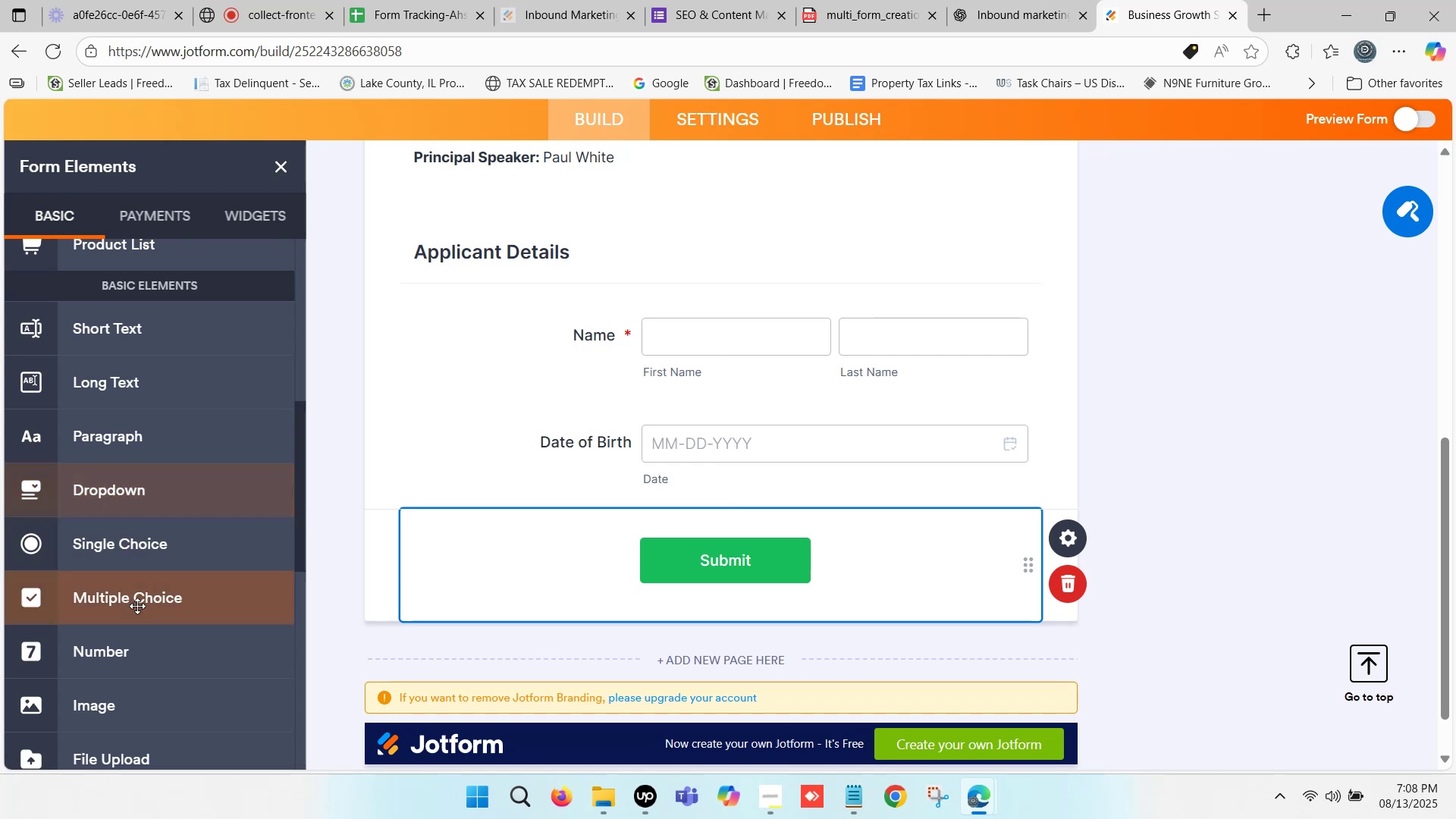 
left_click_drag(start_coordinate=[146, 546], to_coordinate=[728, 520])
 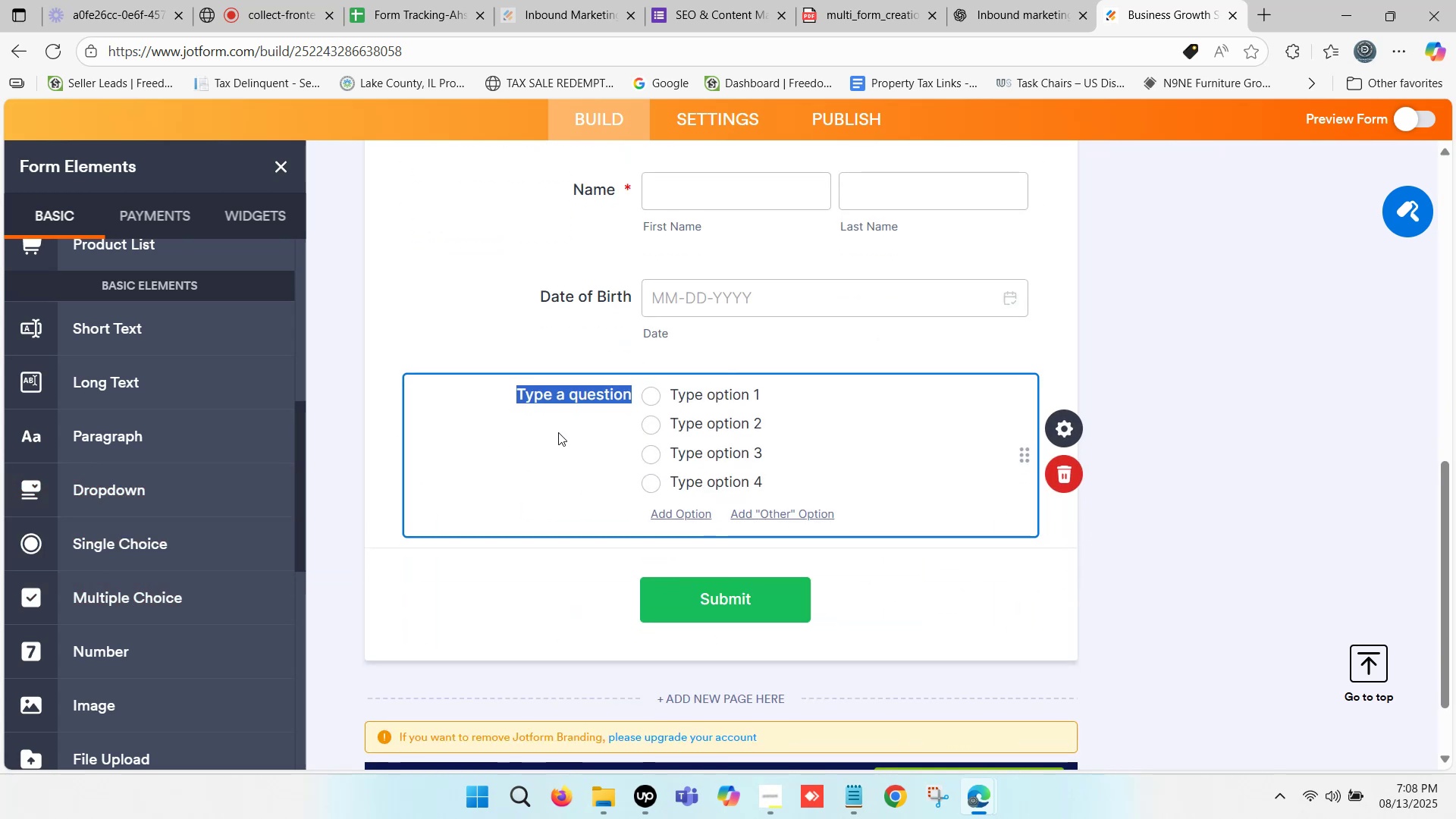 
left_click([1012, 0])
 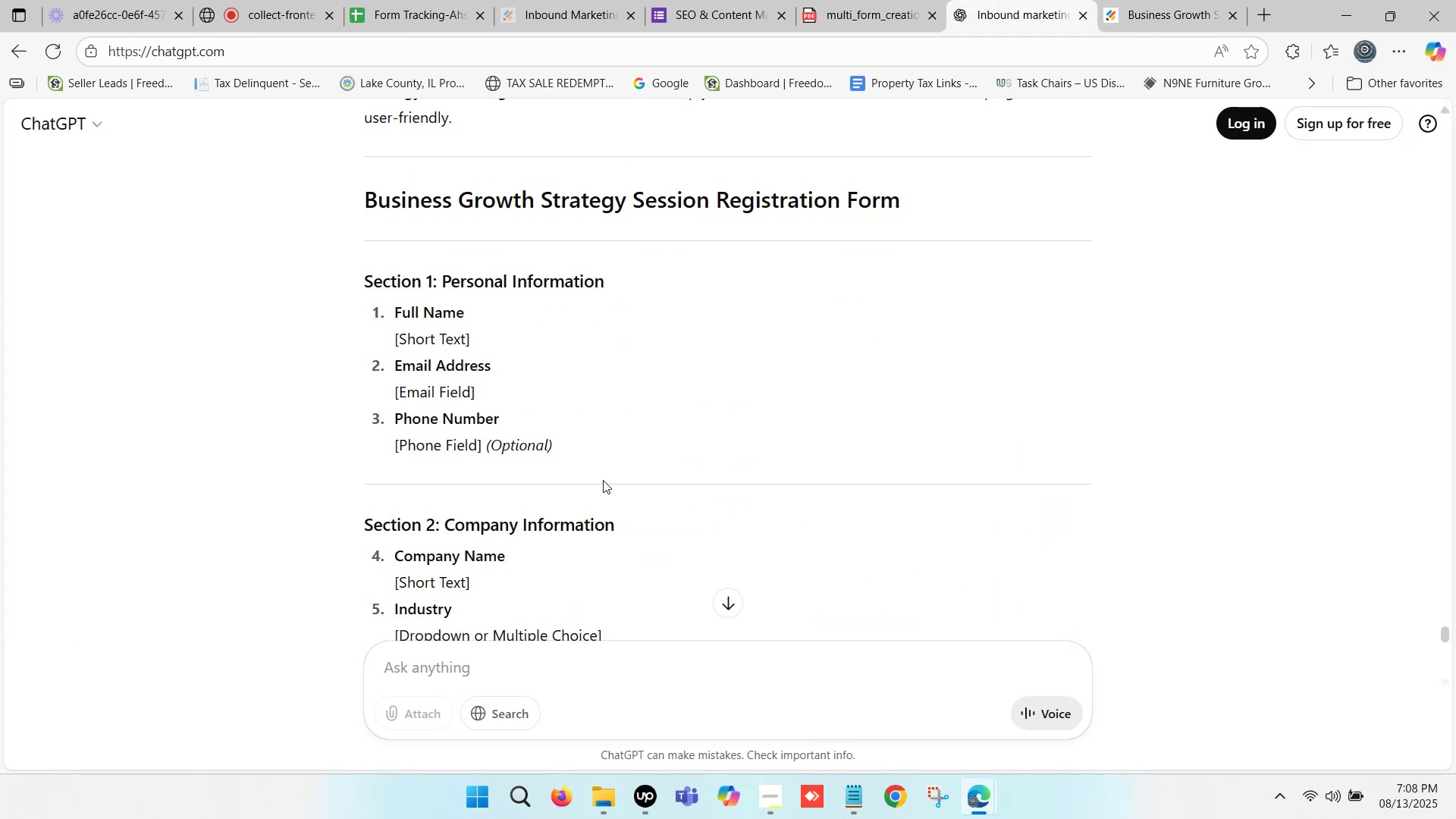 
scroll: coordinate [522, 551], scroll_direction: down, amount: 14.0
 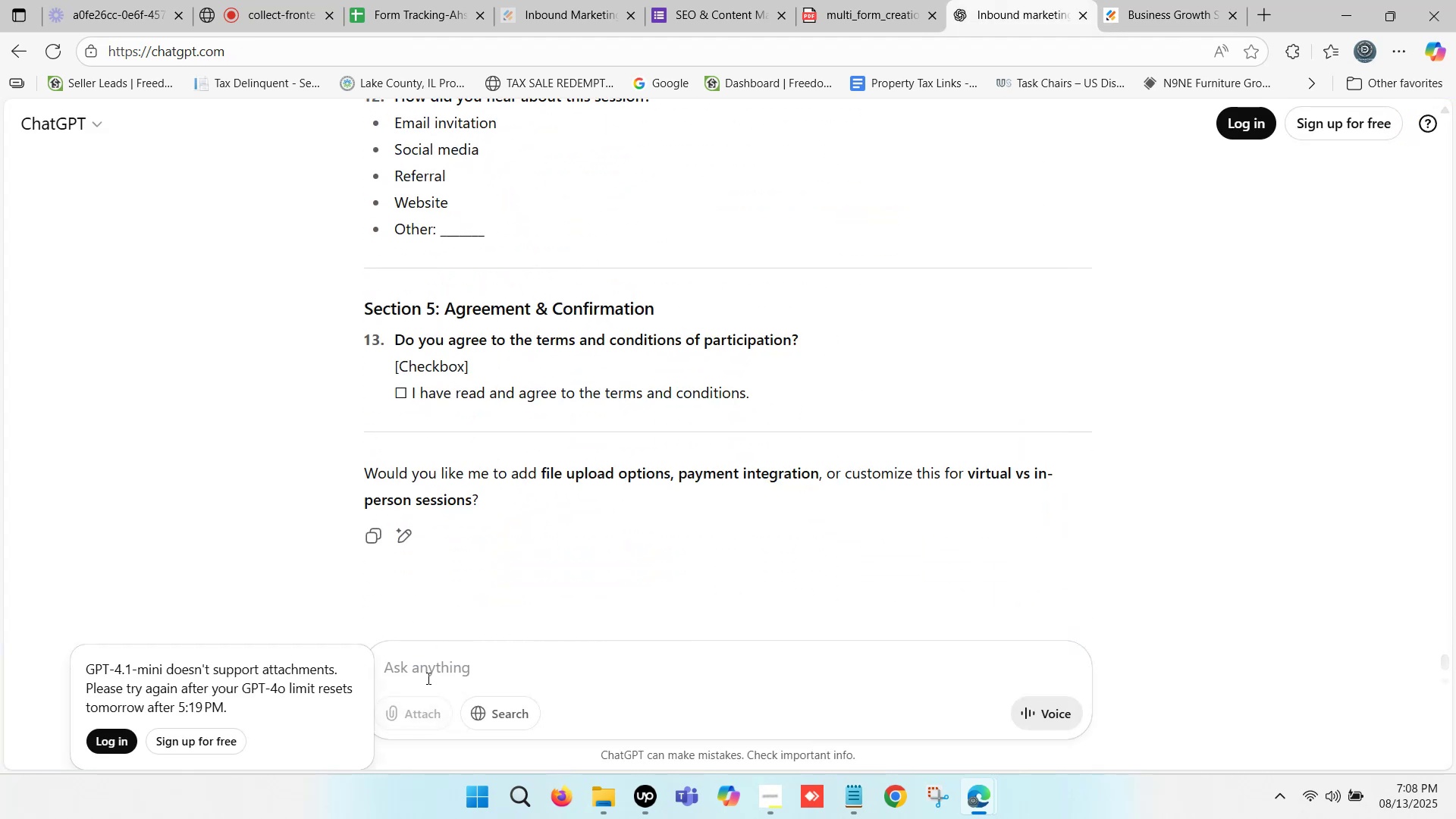 
left_click([442, 660])
 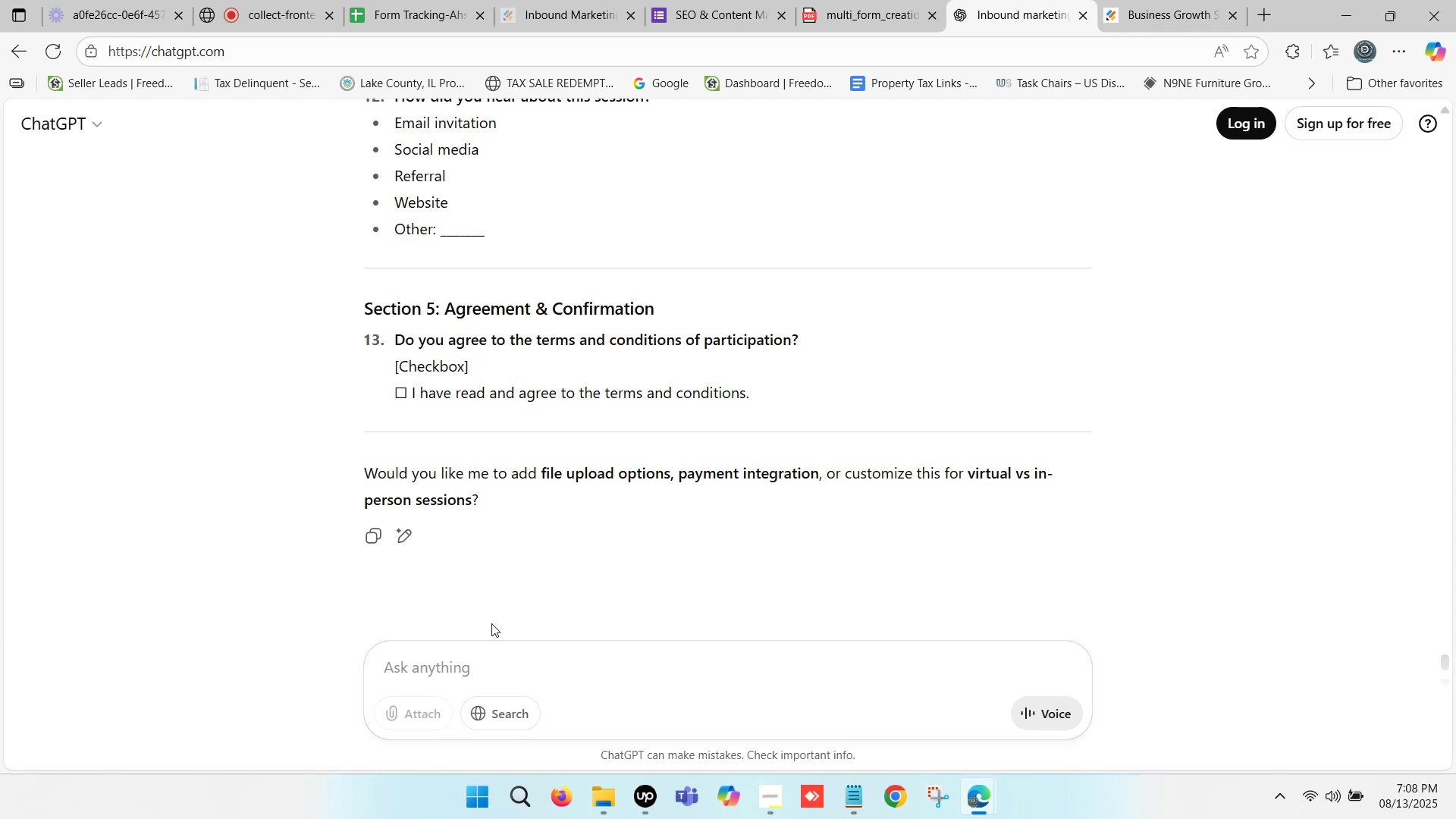 
type(more question)
 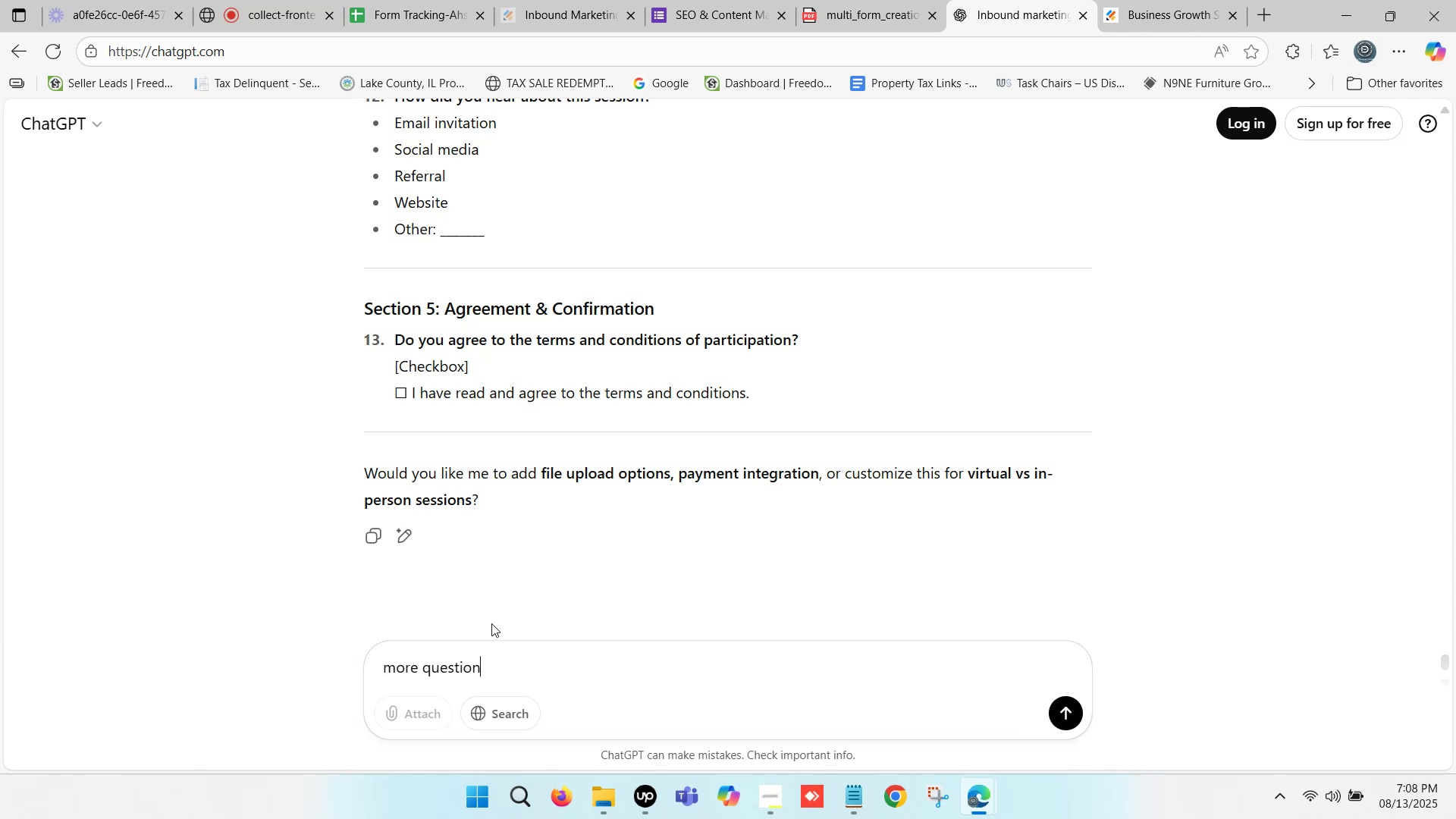 
key(Enter)
 